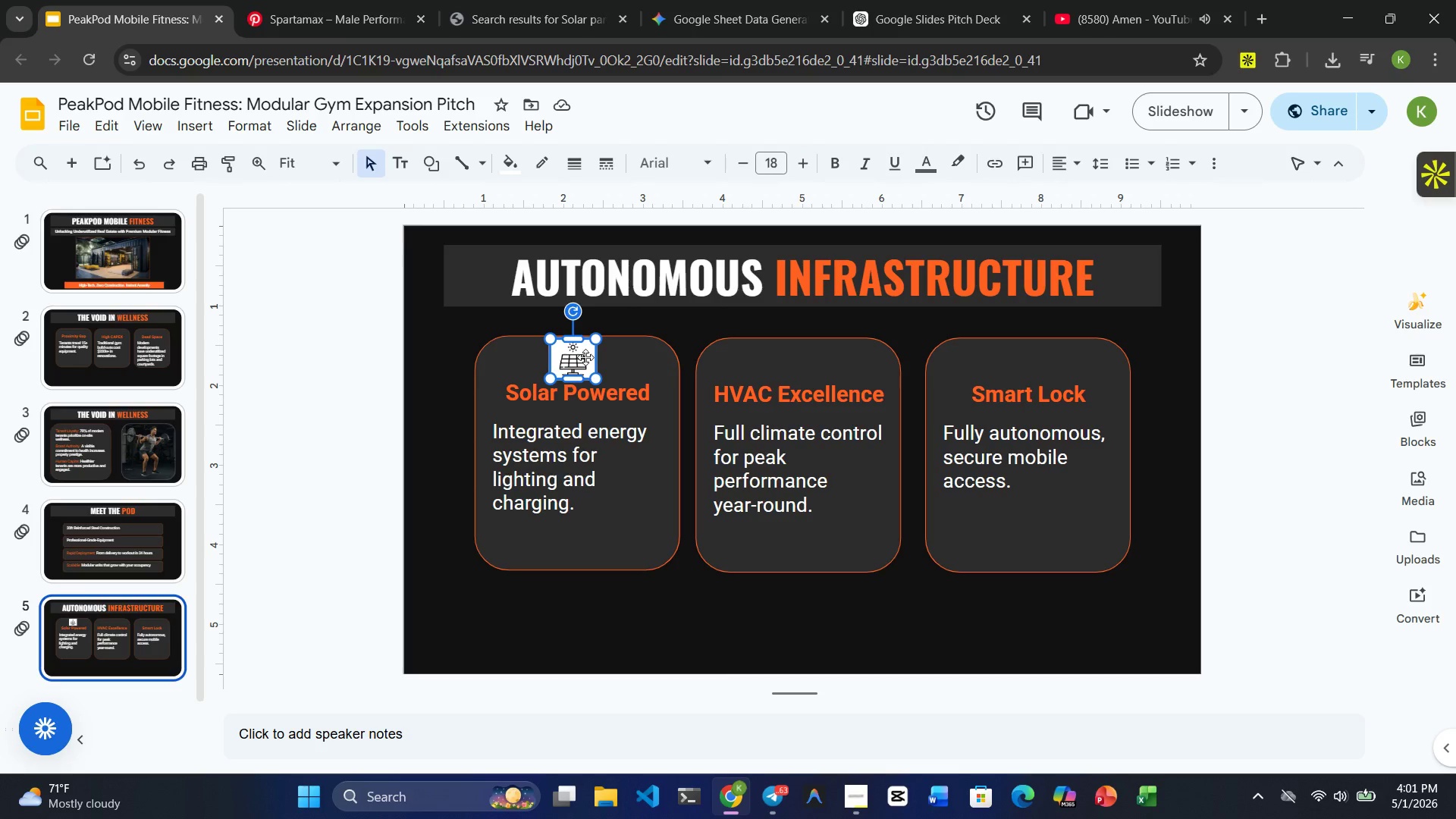 
left_click([573, 359])
 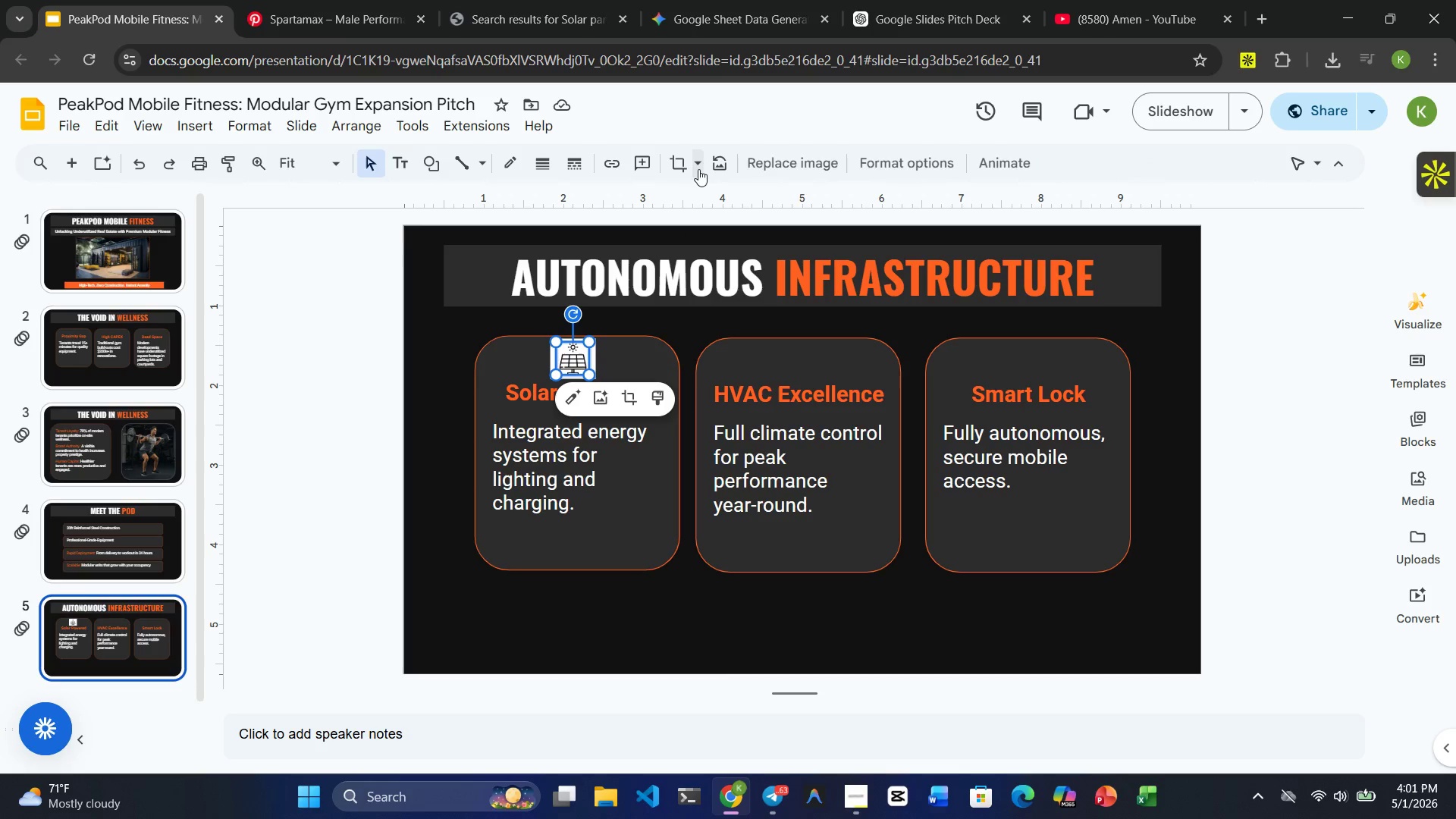 
left_click([698, 165])
 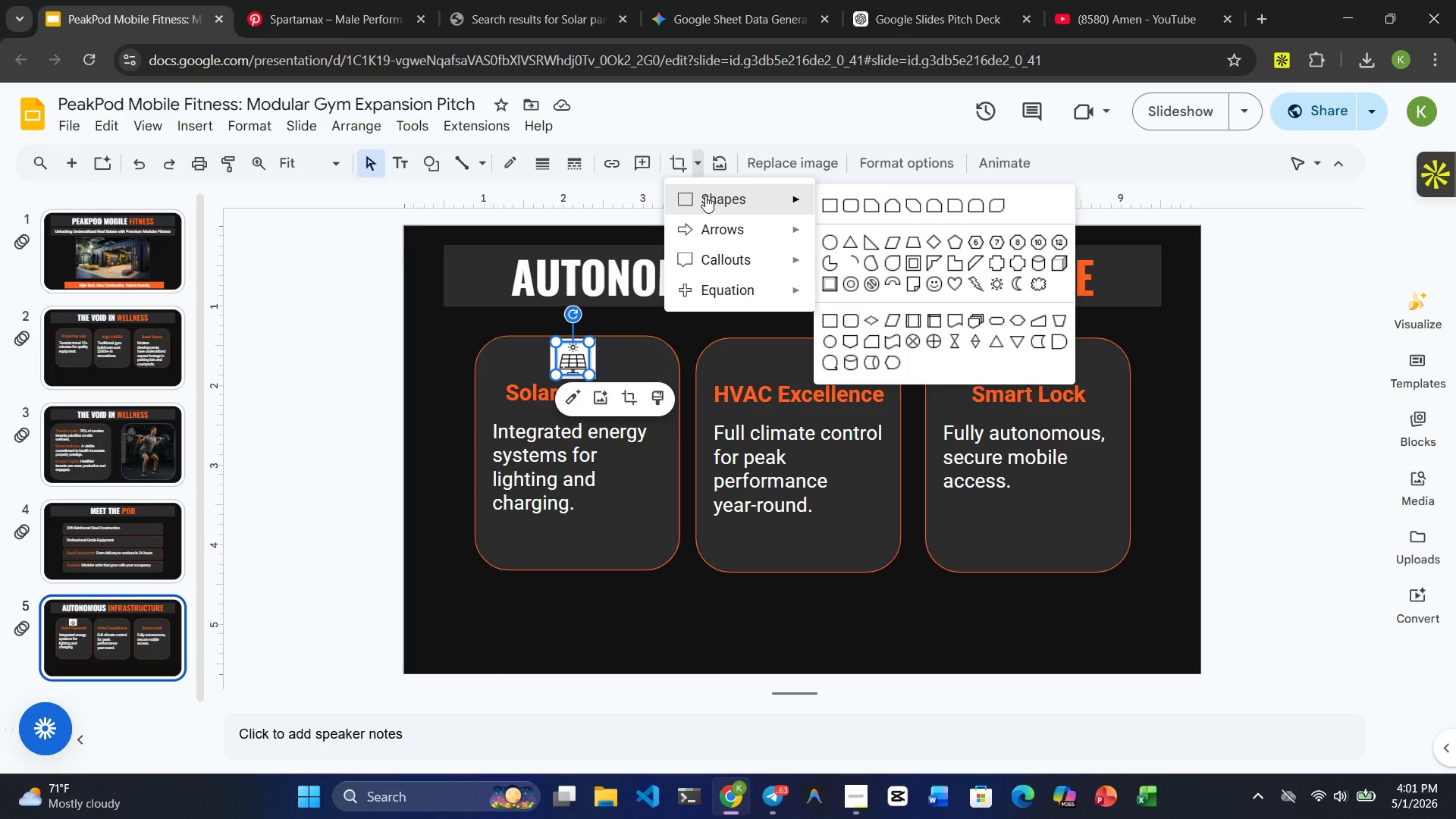 
mouse_move([853, 214])
 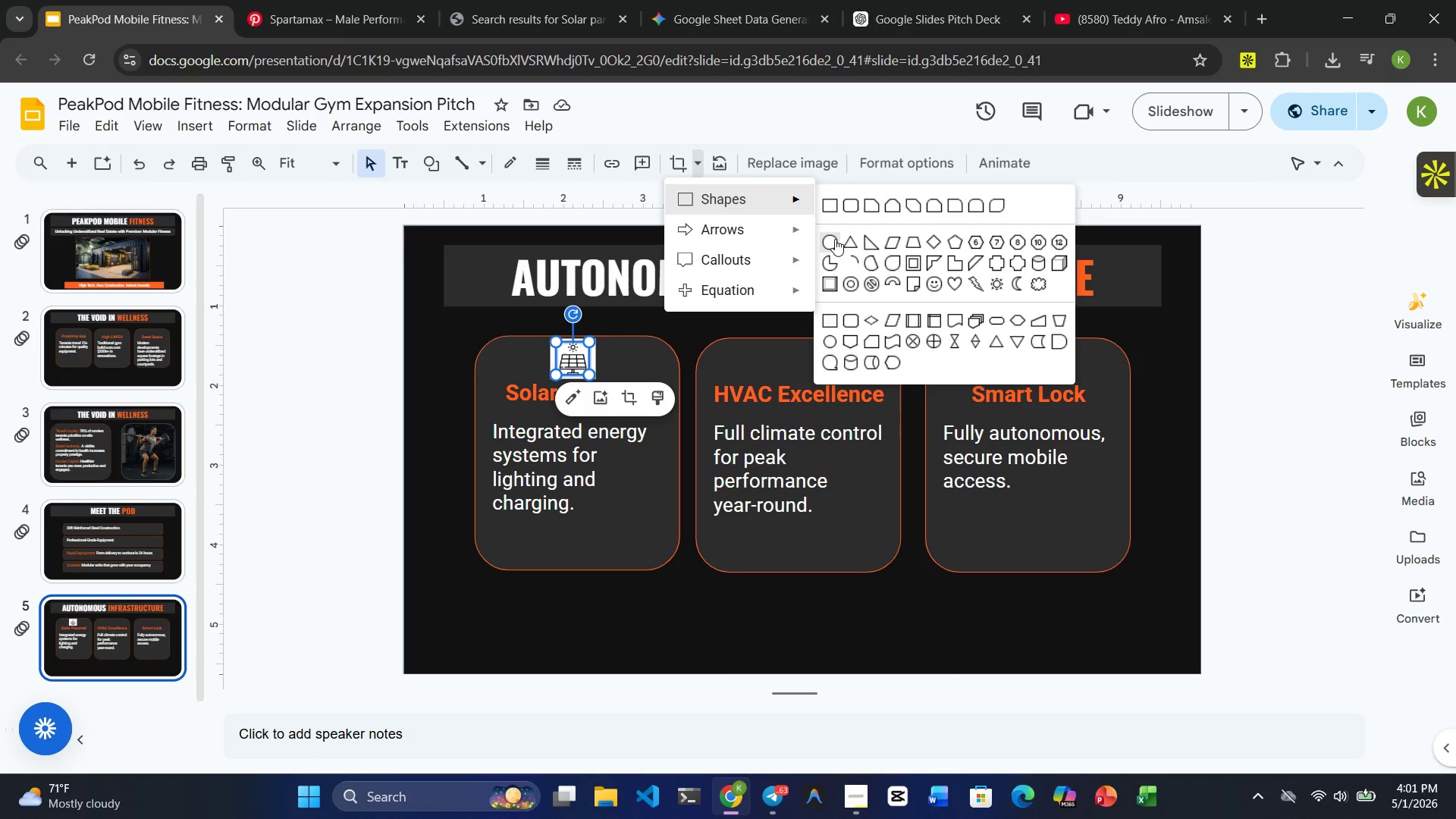 
left_click([835, 239])
 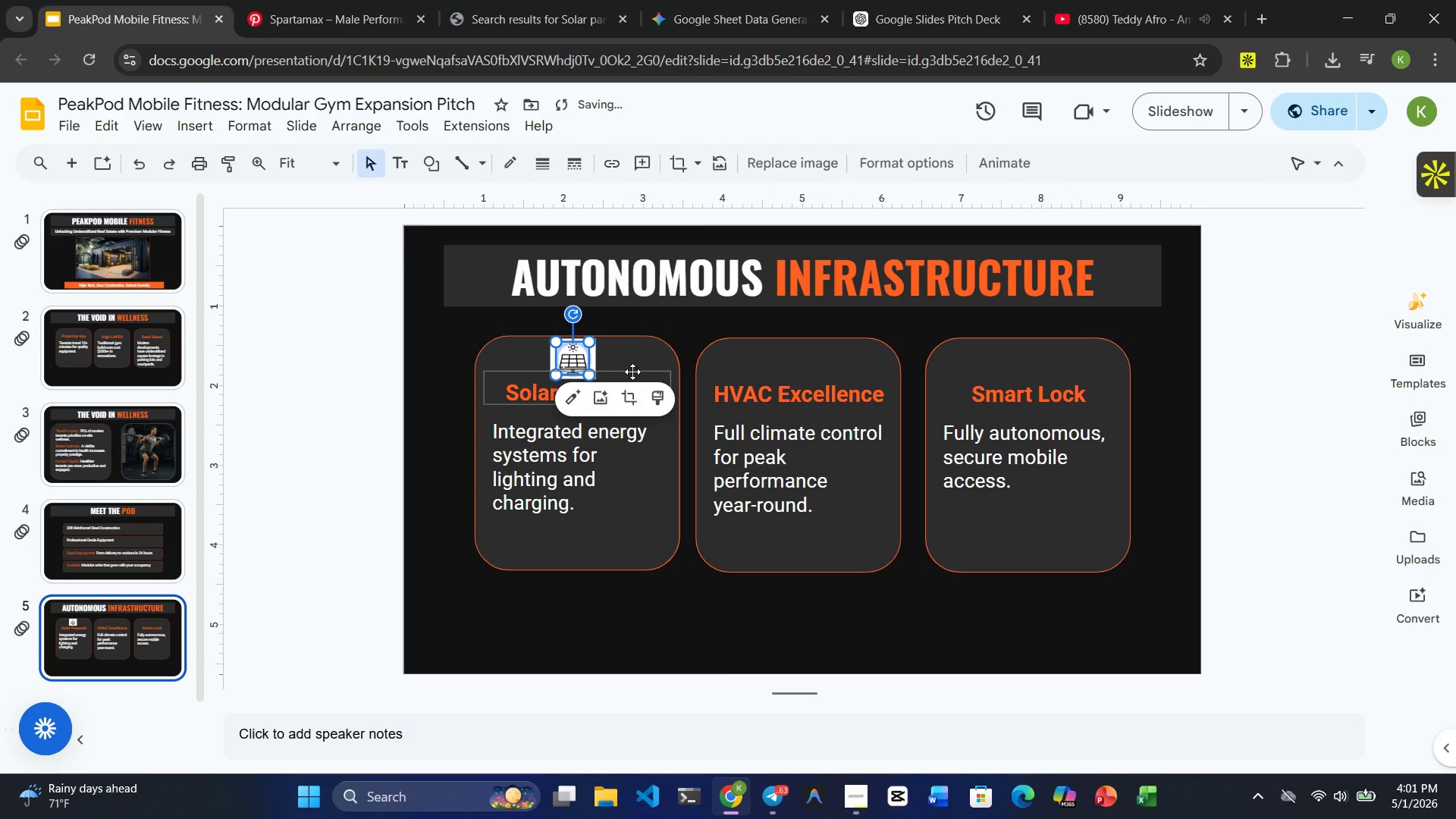 
left_click([630, 366])
 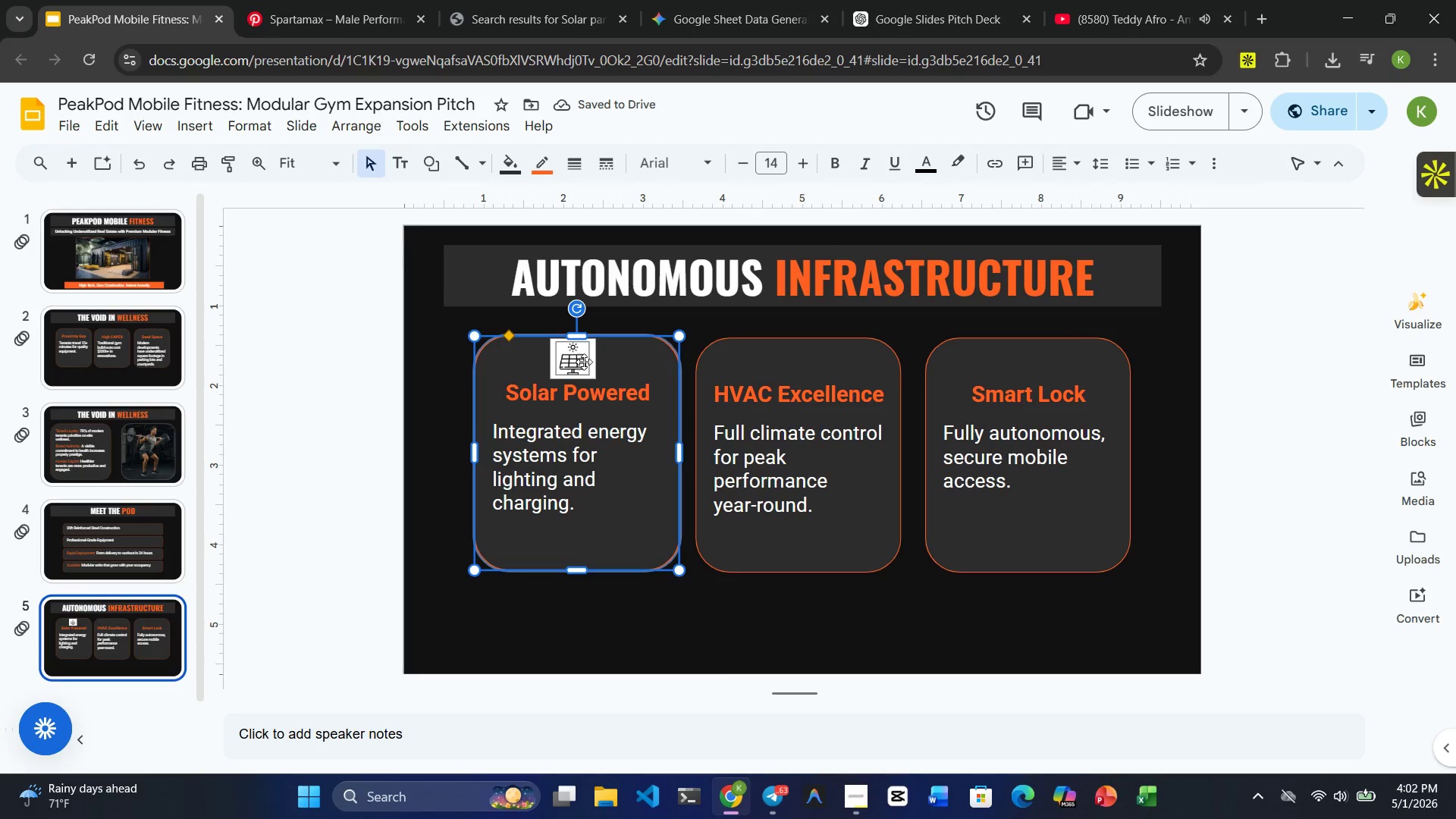 
left_click([595, 364])
 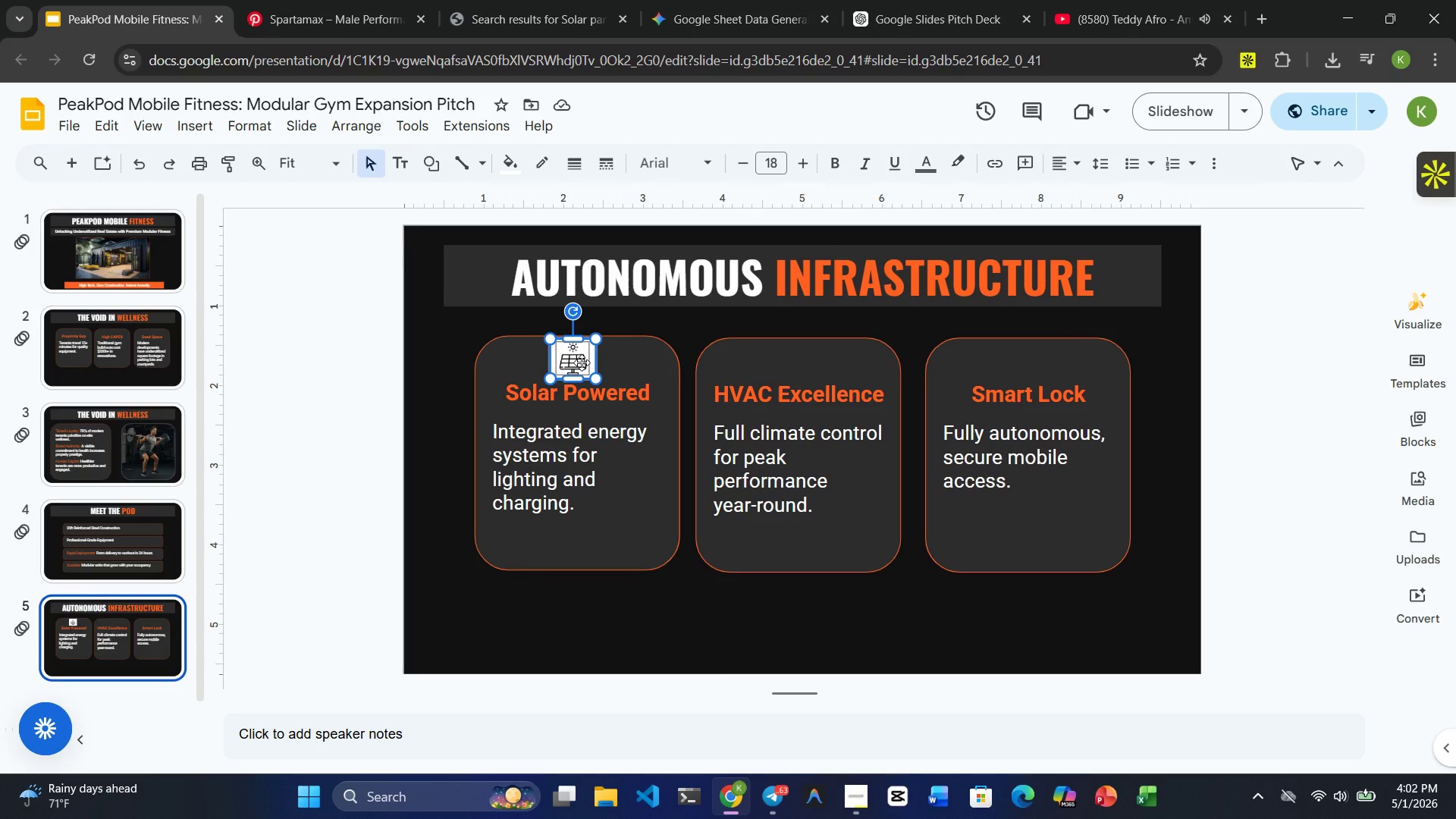 
wait(5.48)
 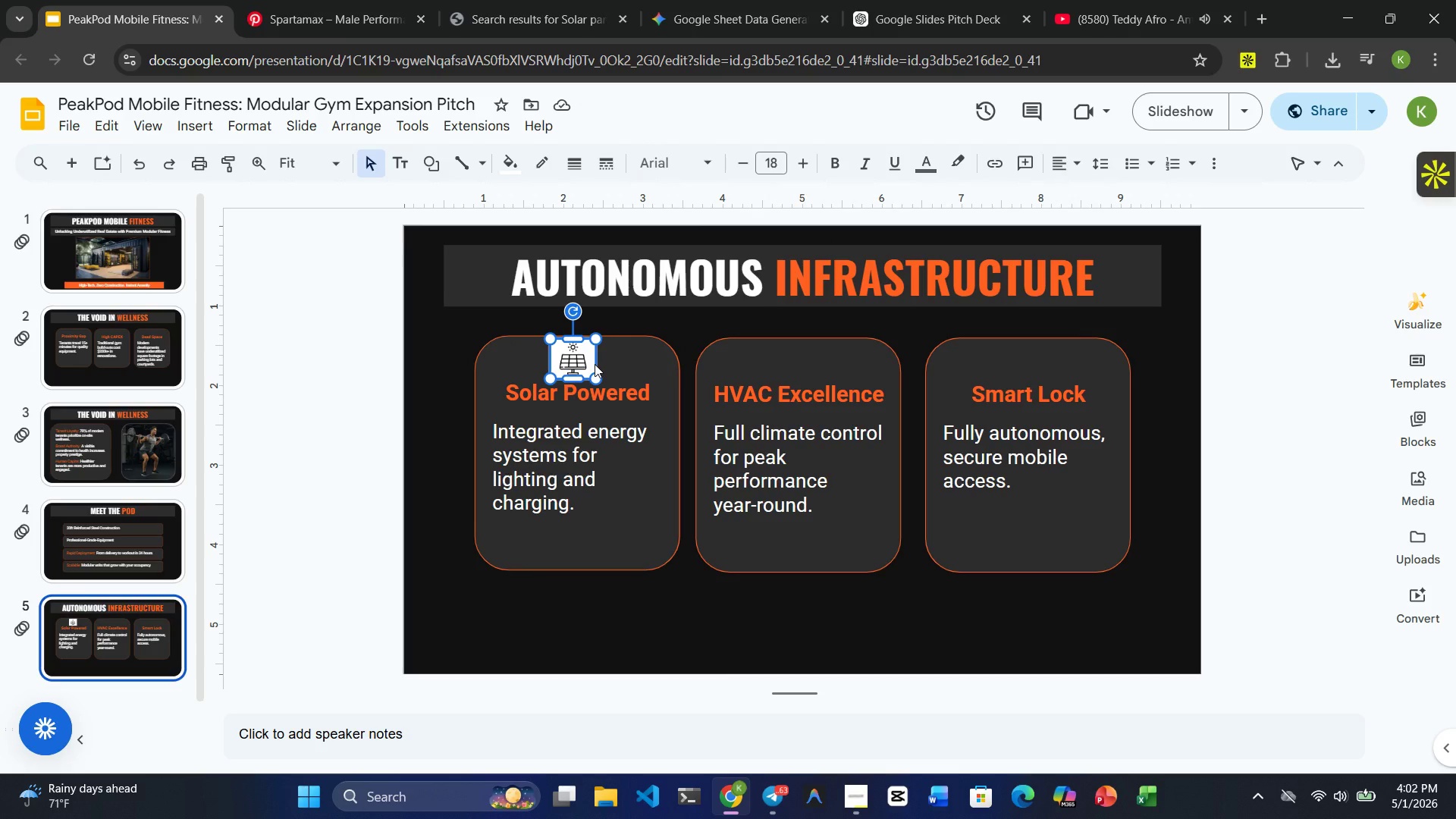 
key(Delete)
 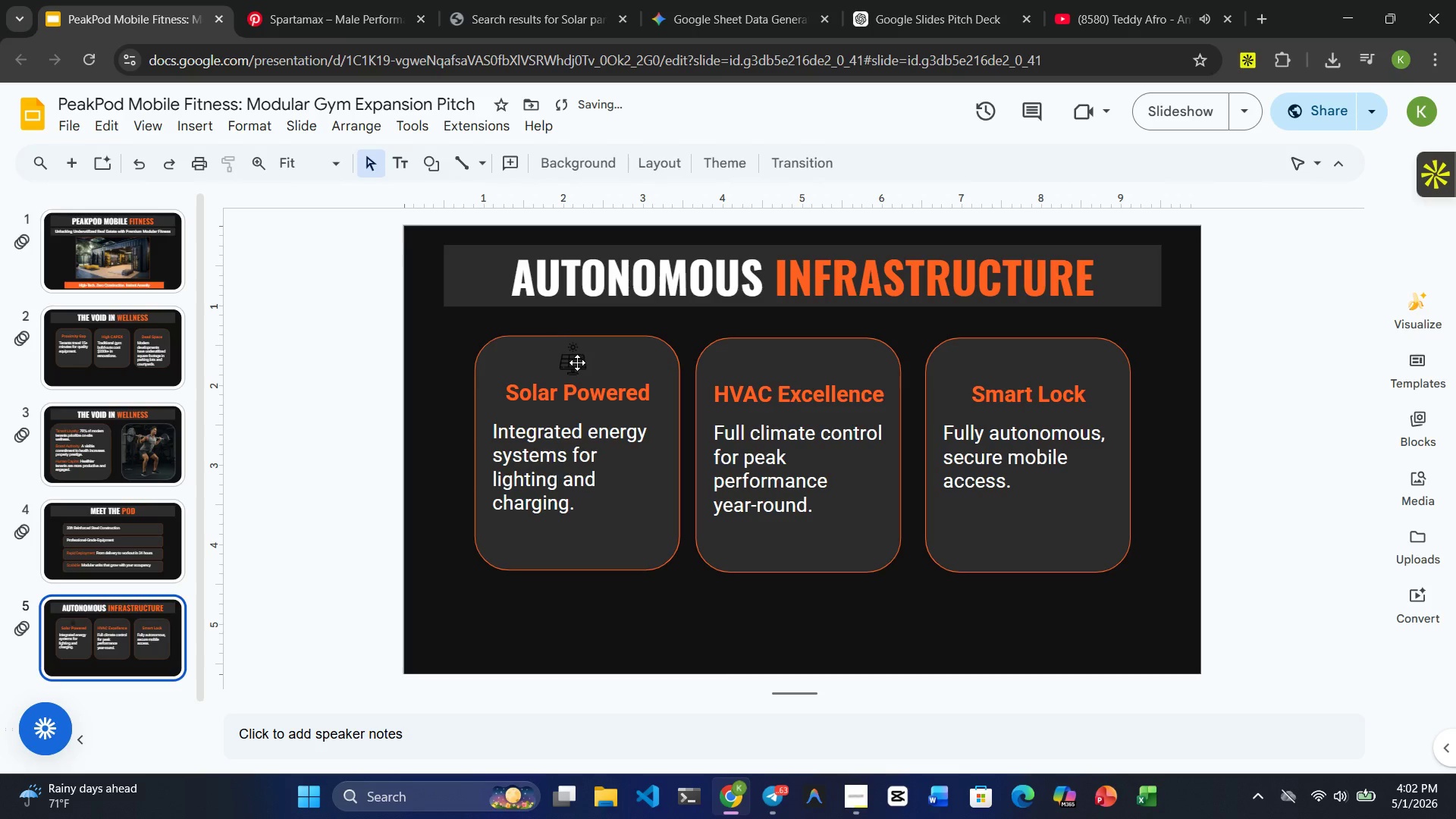 
left_click_drag(start_coordinate=[577, 362], to_coordinate=[604, 529])
 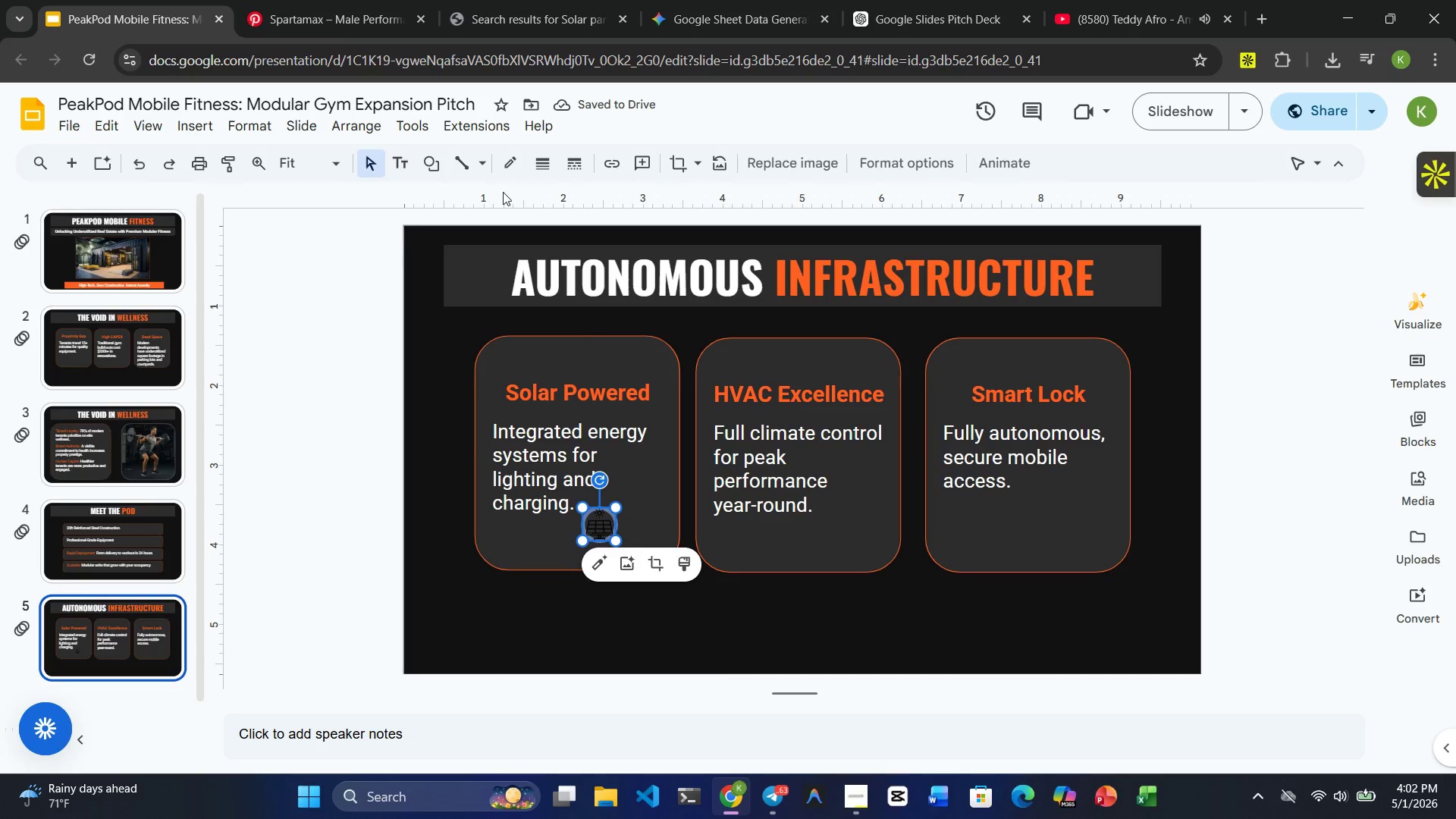 
wait(6.27)
 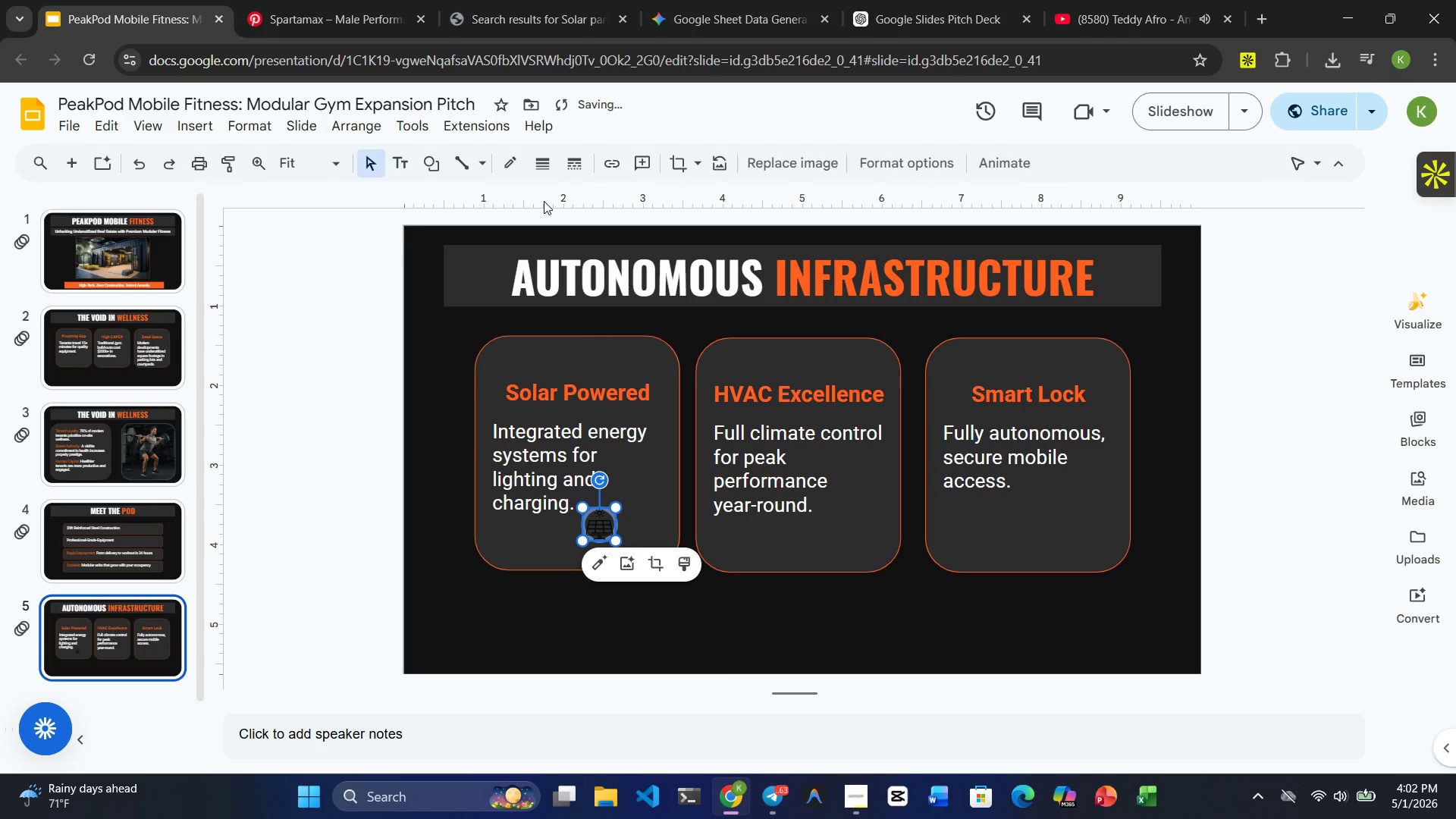 
left_click([302, 128])
 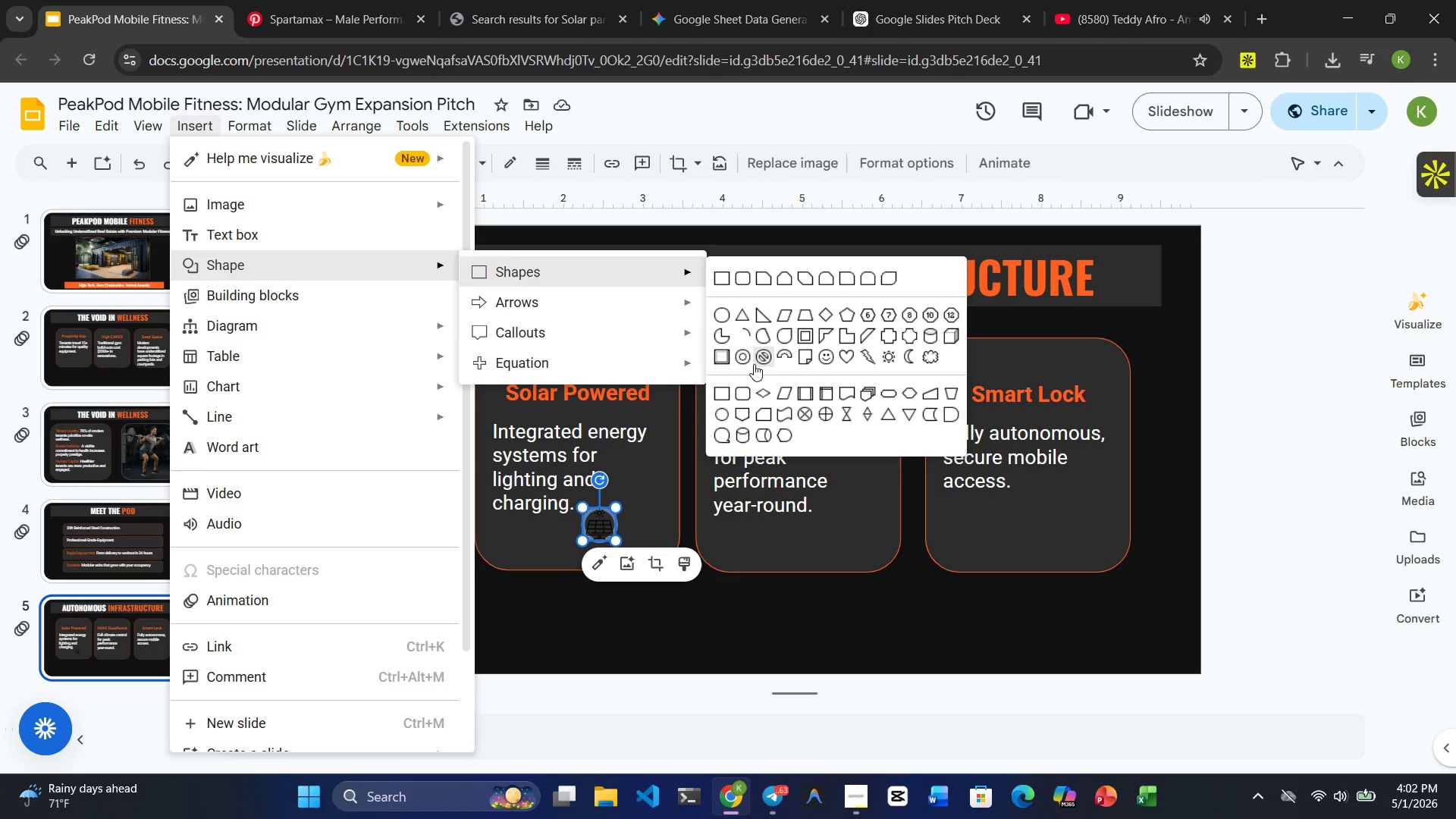 
wait(6.66)
 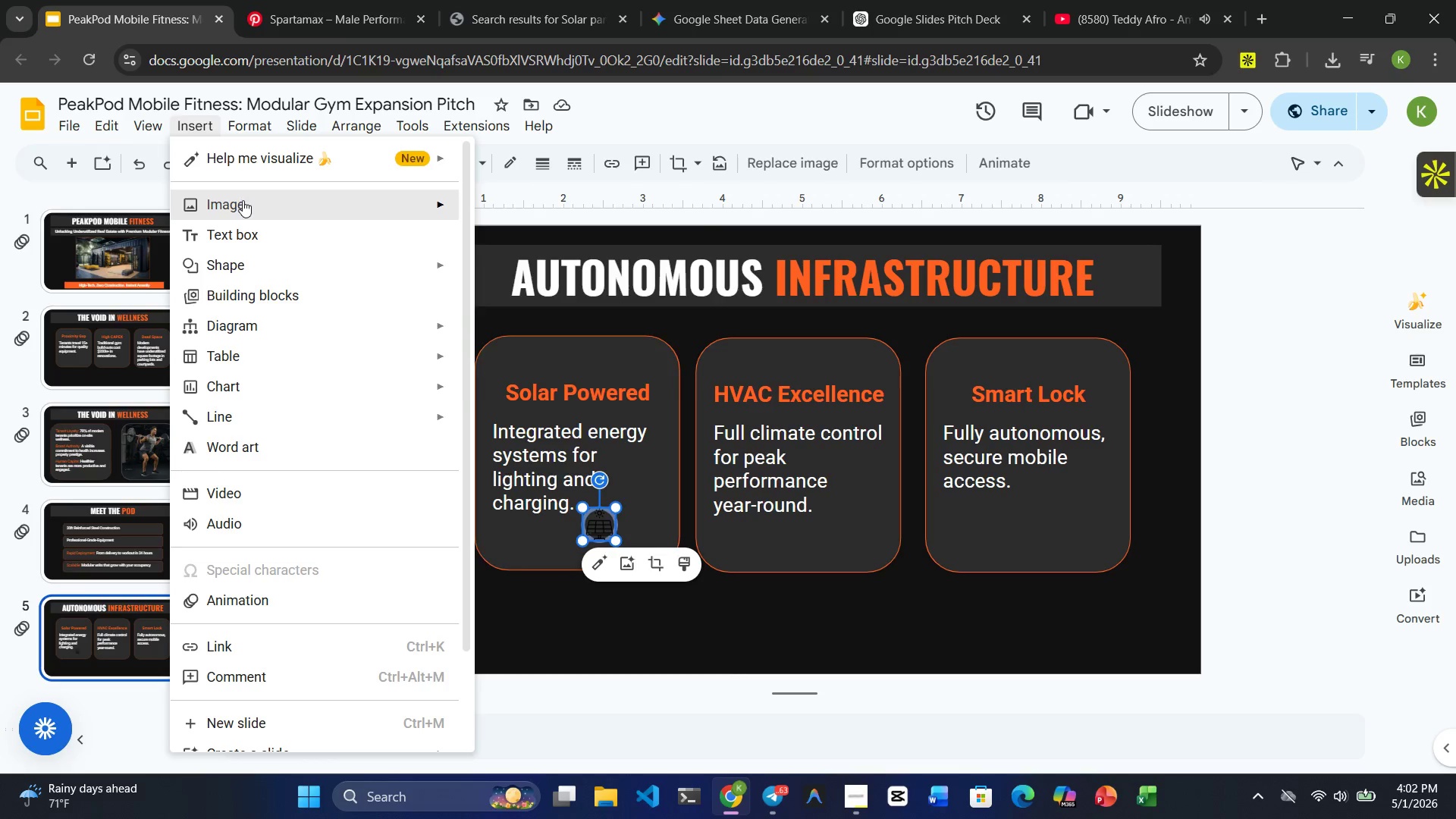 
left_click([722, 313])
 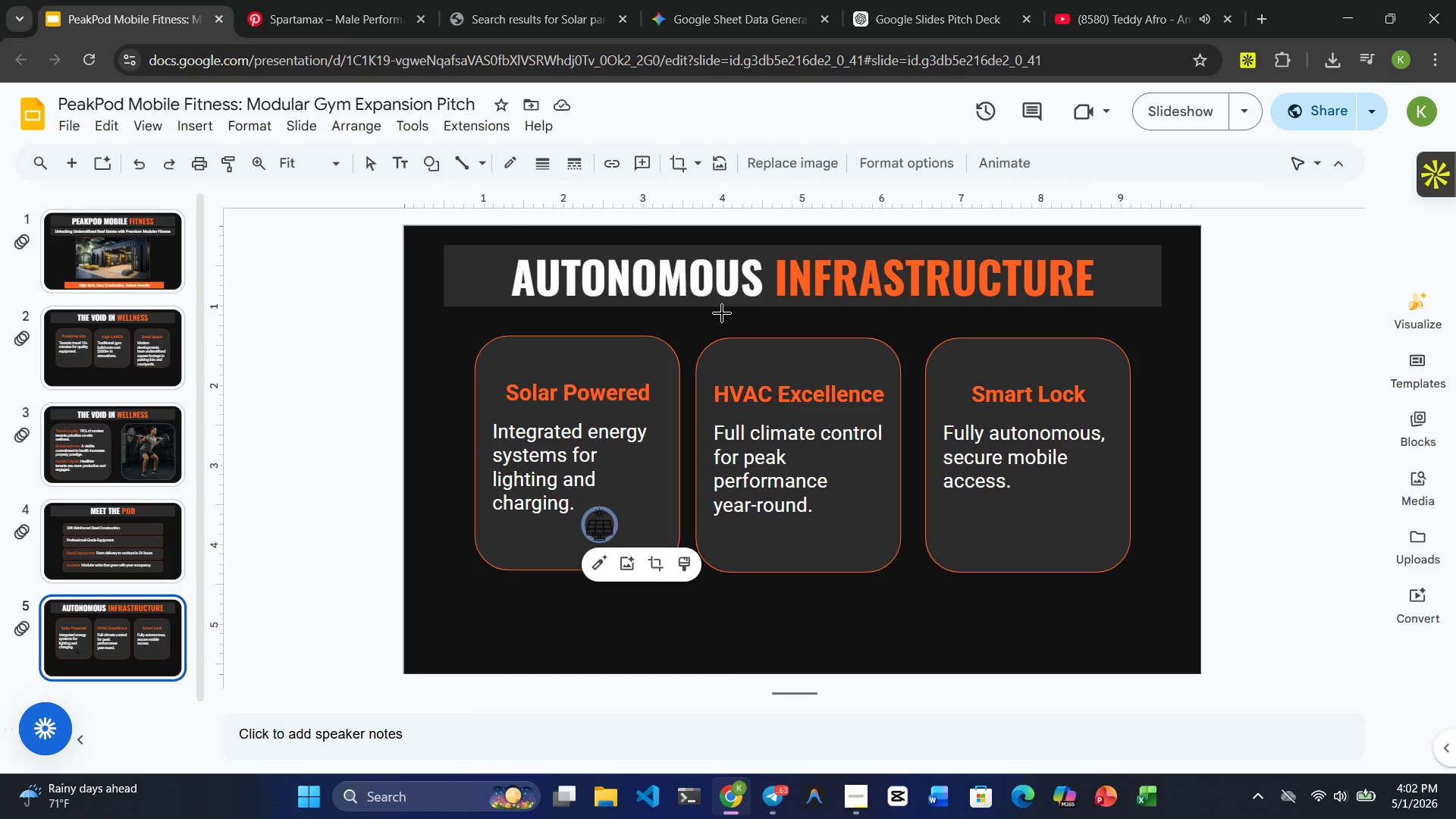 
key(Control+ControlRight)
 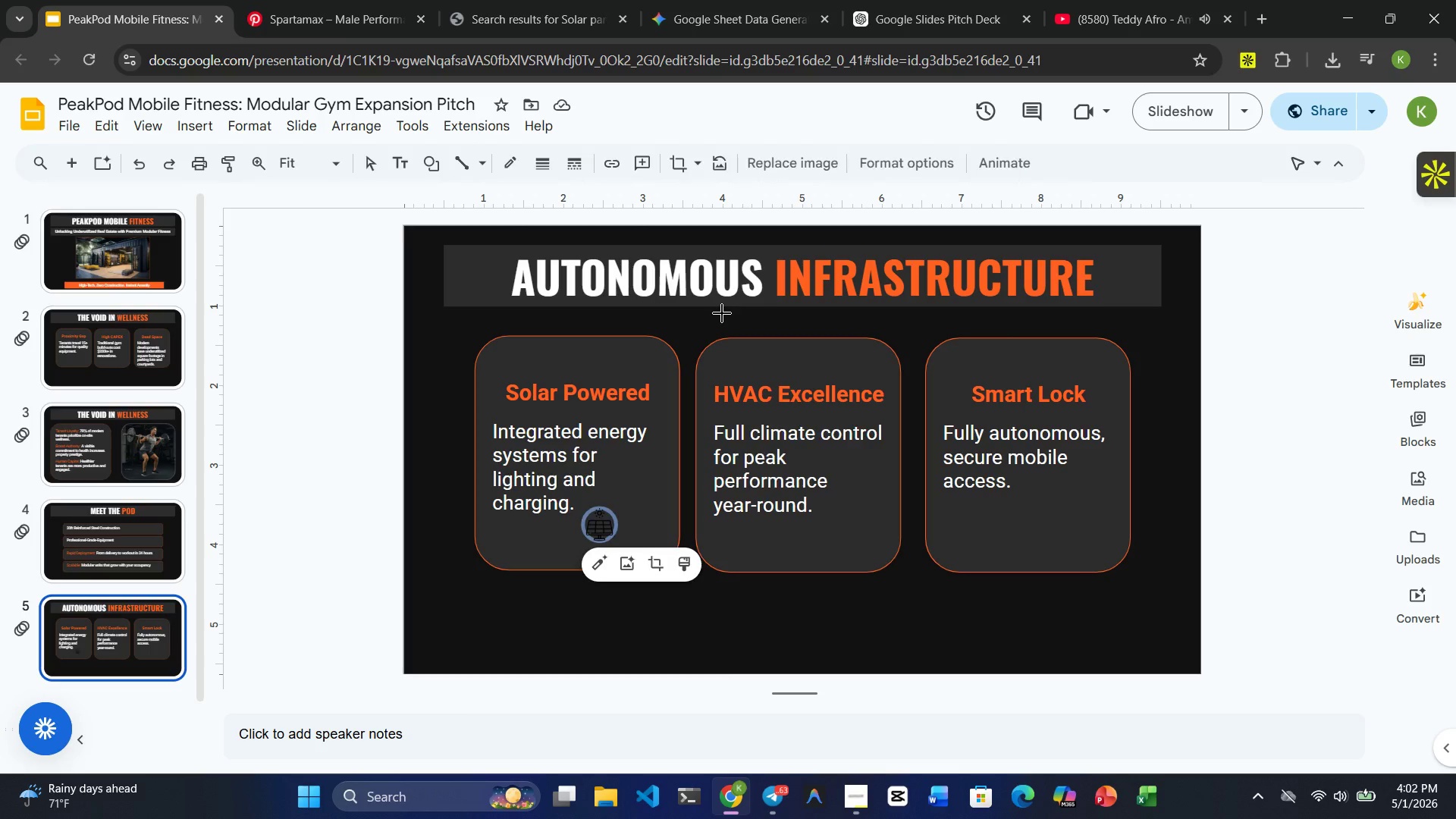 
hold_key(key=Enter, duration=0.47)
 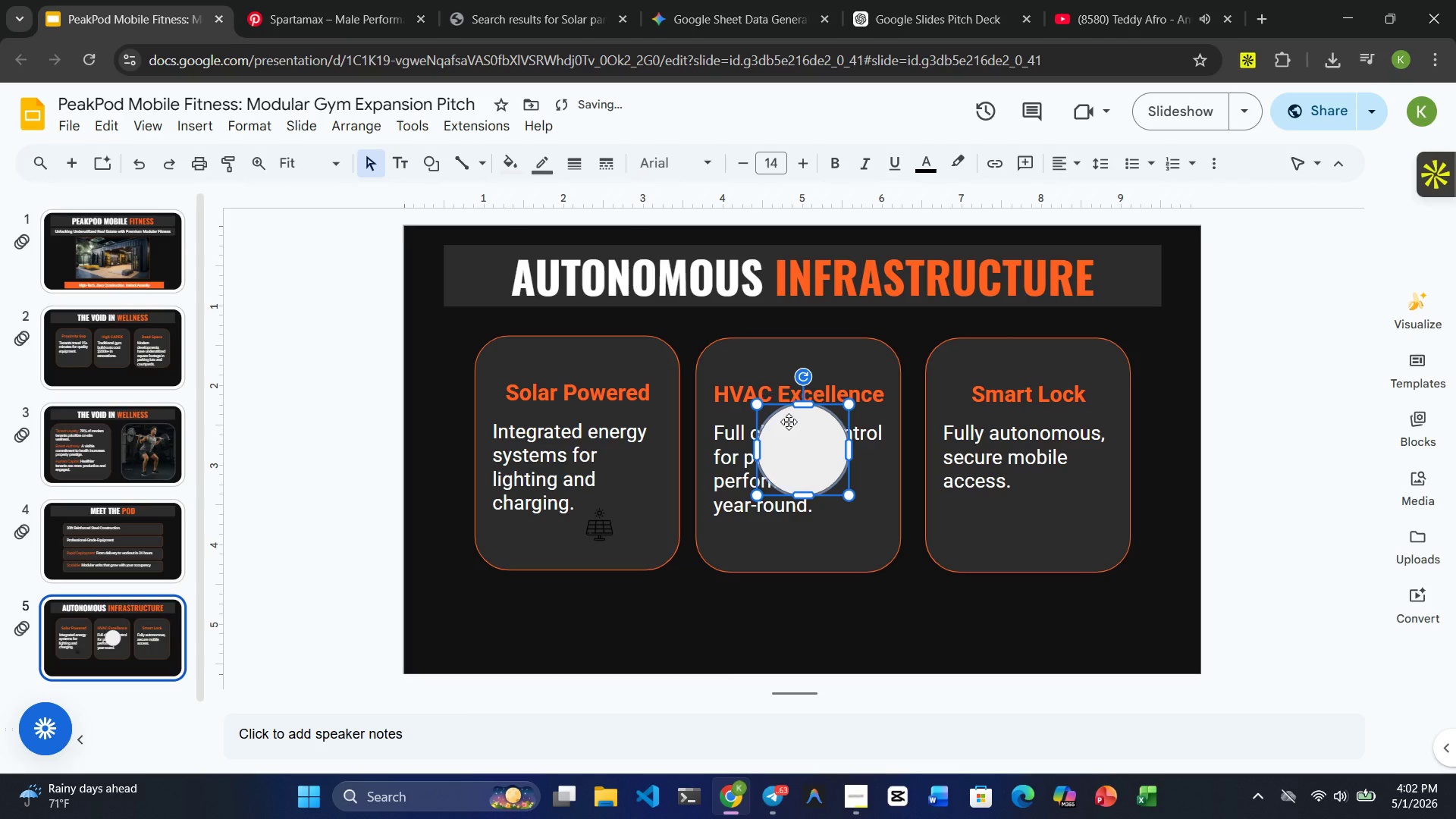 
hold_key(key=ControlRight, duration=1.31)
 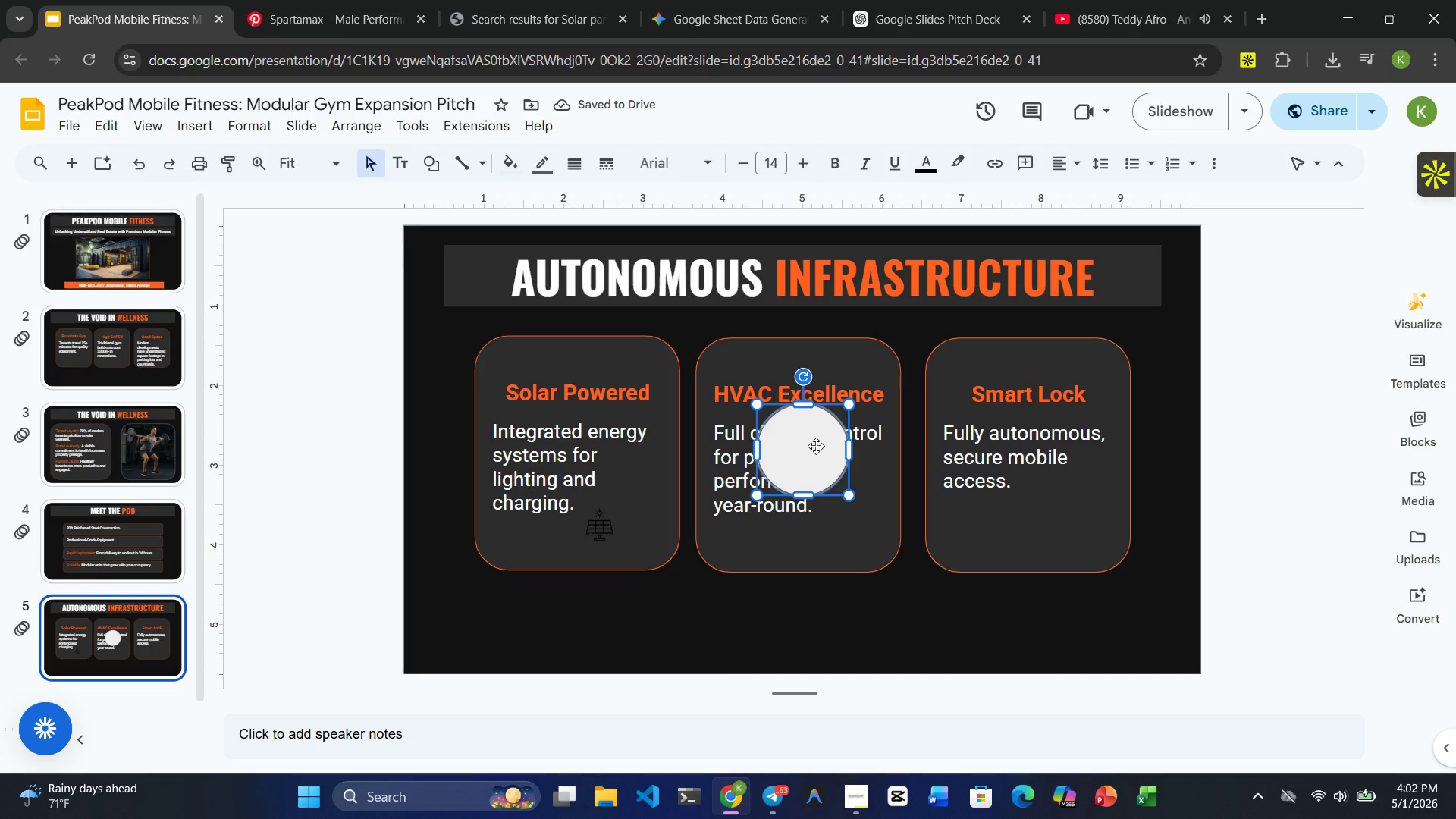 
left_click_drag(start_coordinate=[816, 446], to_coordinate=[588, 375])
 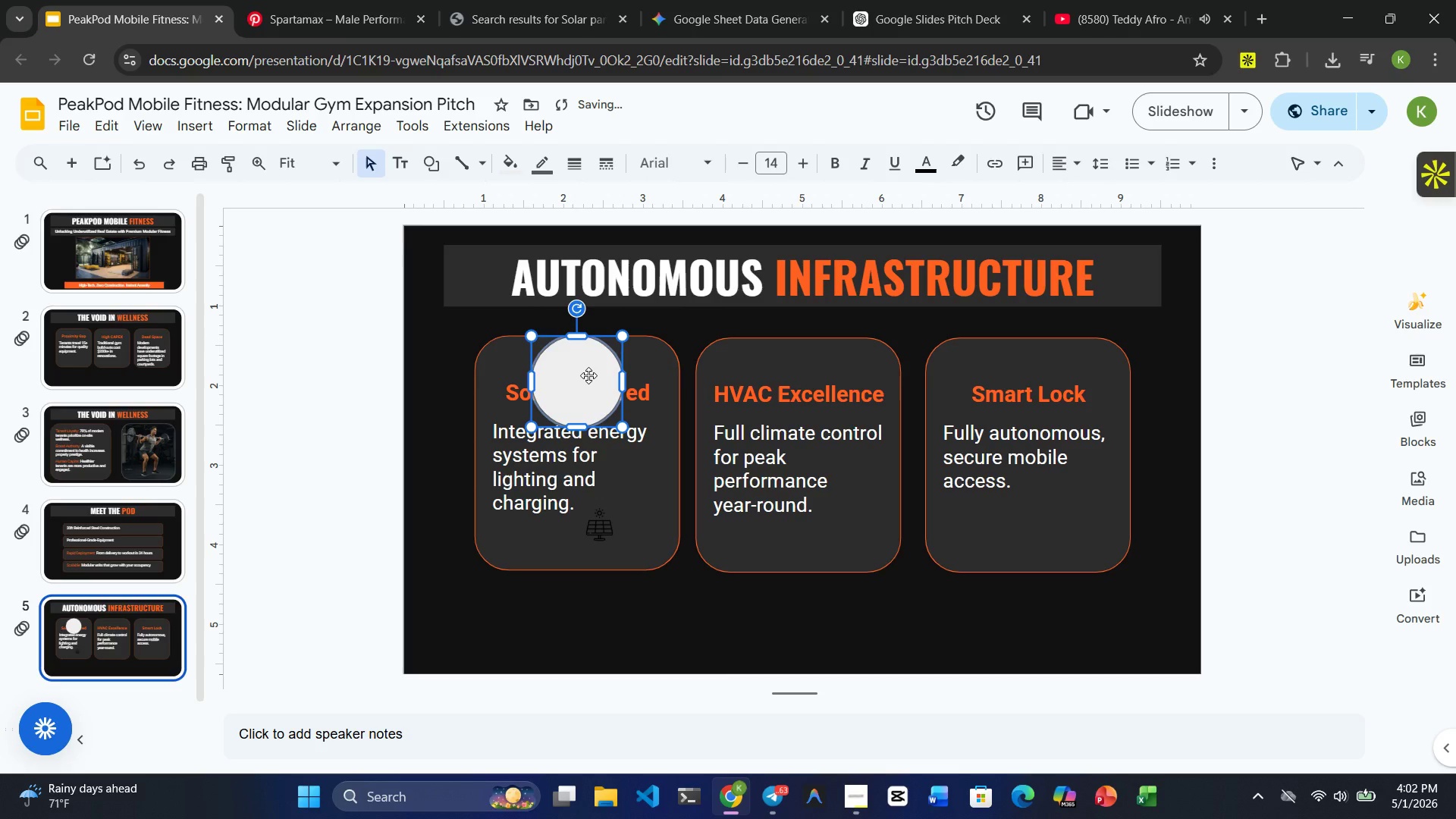 
hold_key(key=ShiftRight, duration=24.31)
left_click_drag(start_coordinate=[579, 426], to_coordinate=[576, 381])
 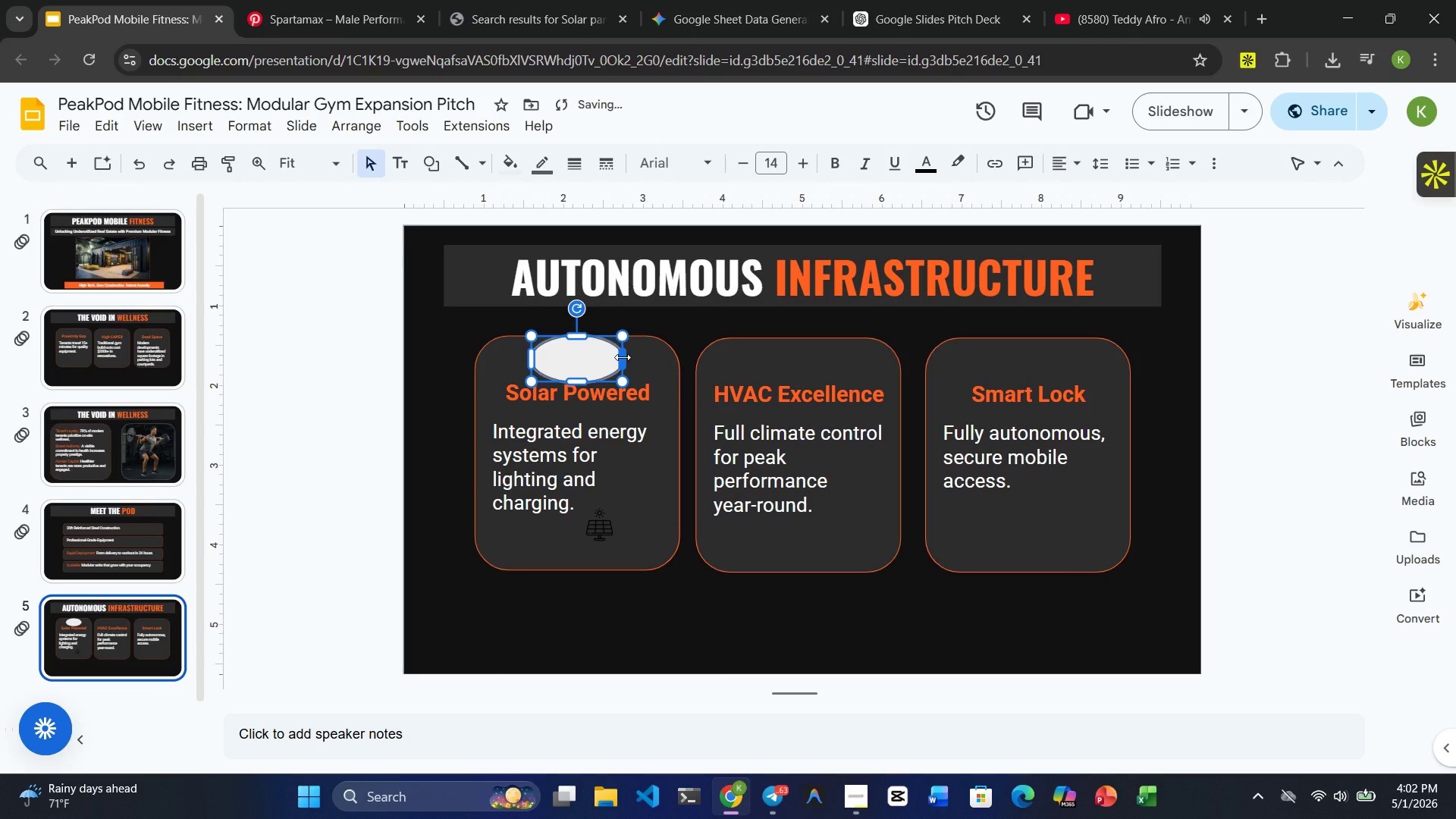 
left_click_drag(start_coordinate=[623, 357], to_coordinate=[579, 354])
 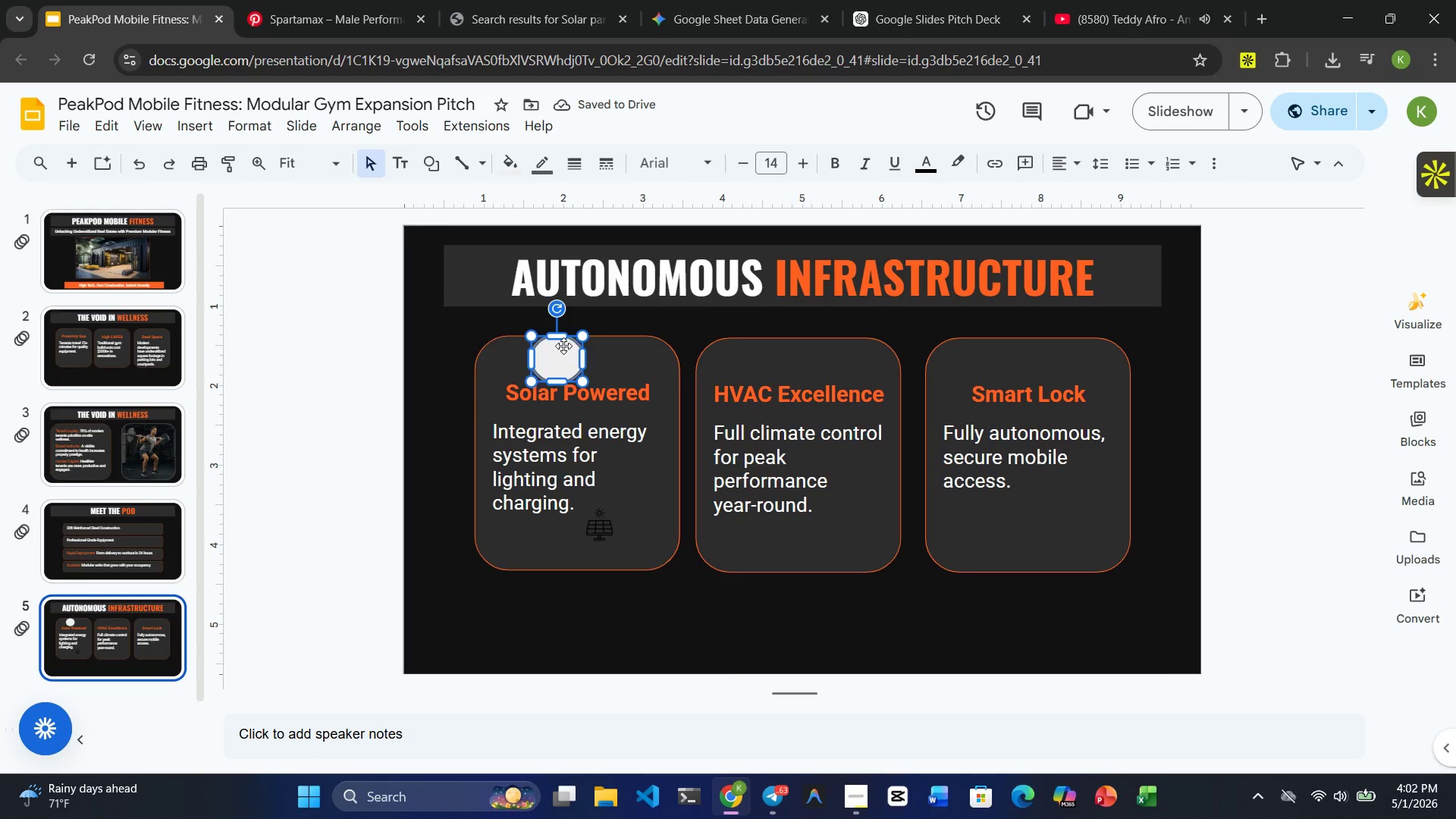 
left_click_drag(start_coordinate=[555, 362], to_coordinate=[576, 364])
 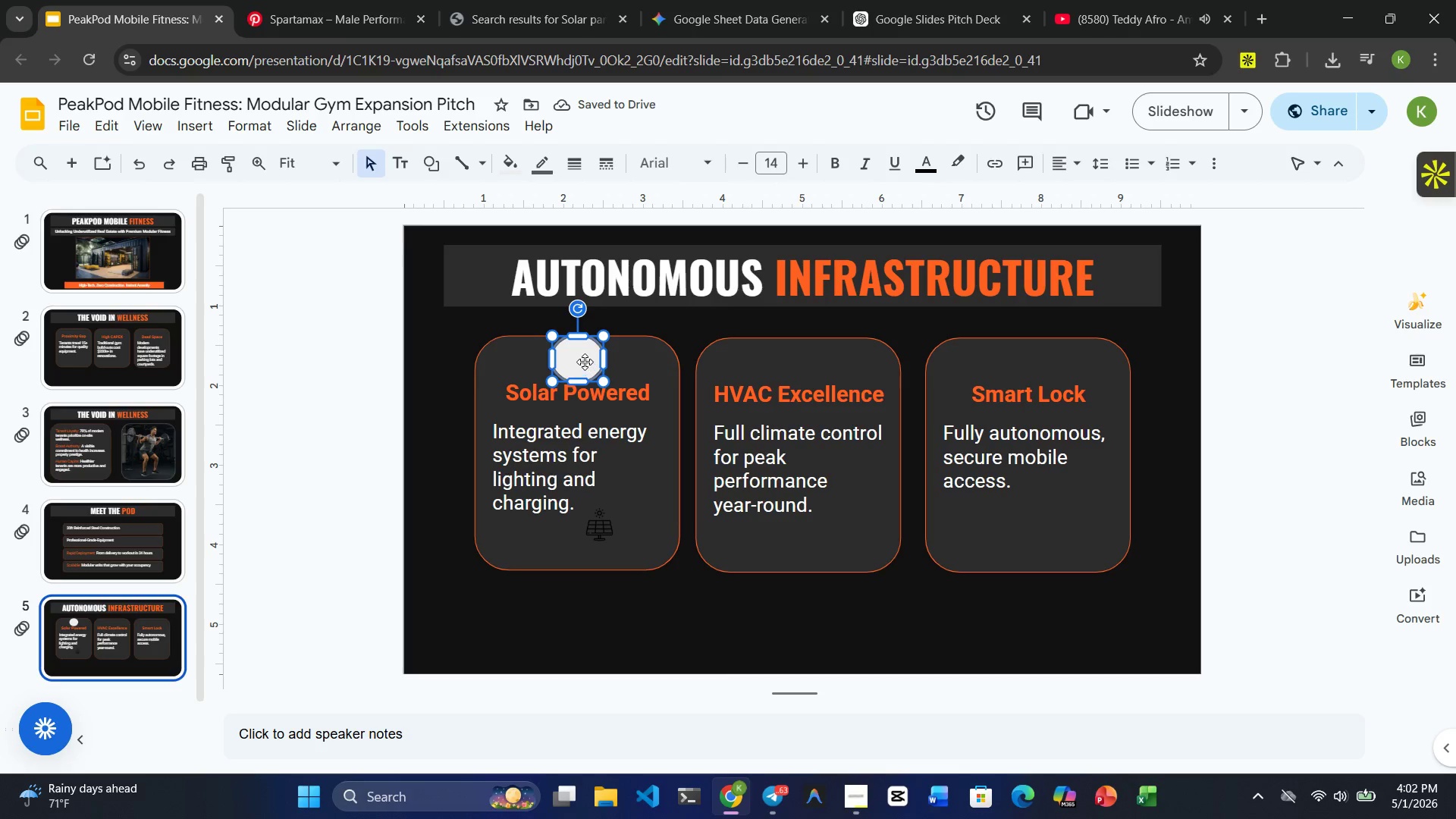 
hold_key(key=ShiftRight, duration=13.02)
left_click_drag(start_coordinate=[579, 378], to_coordinate=[581, 372])
 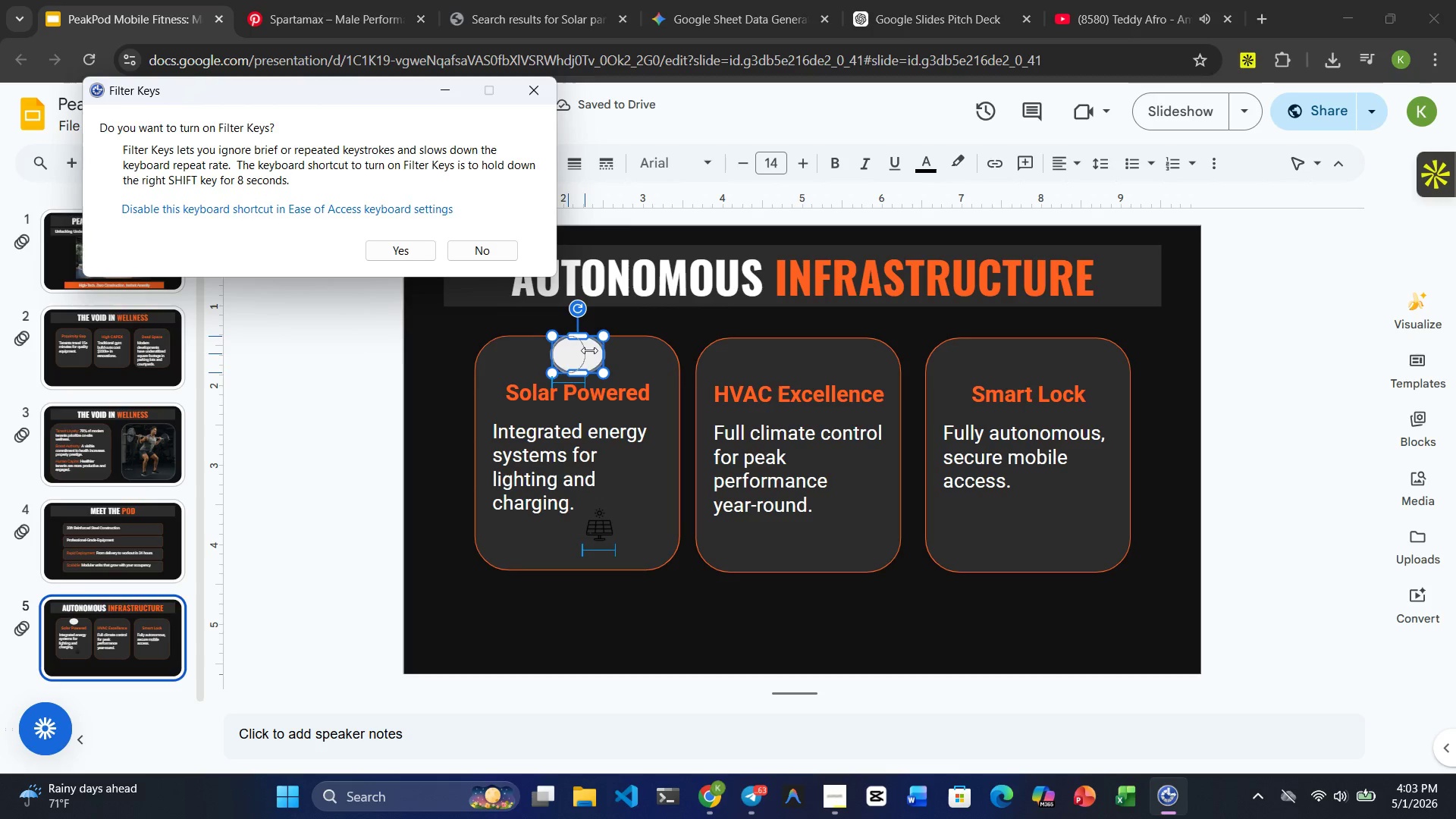 
left_click([603, 350])
 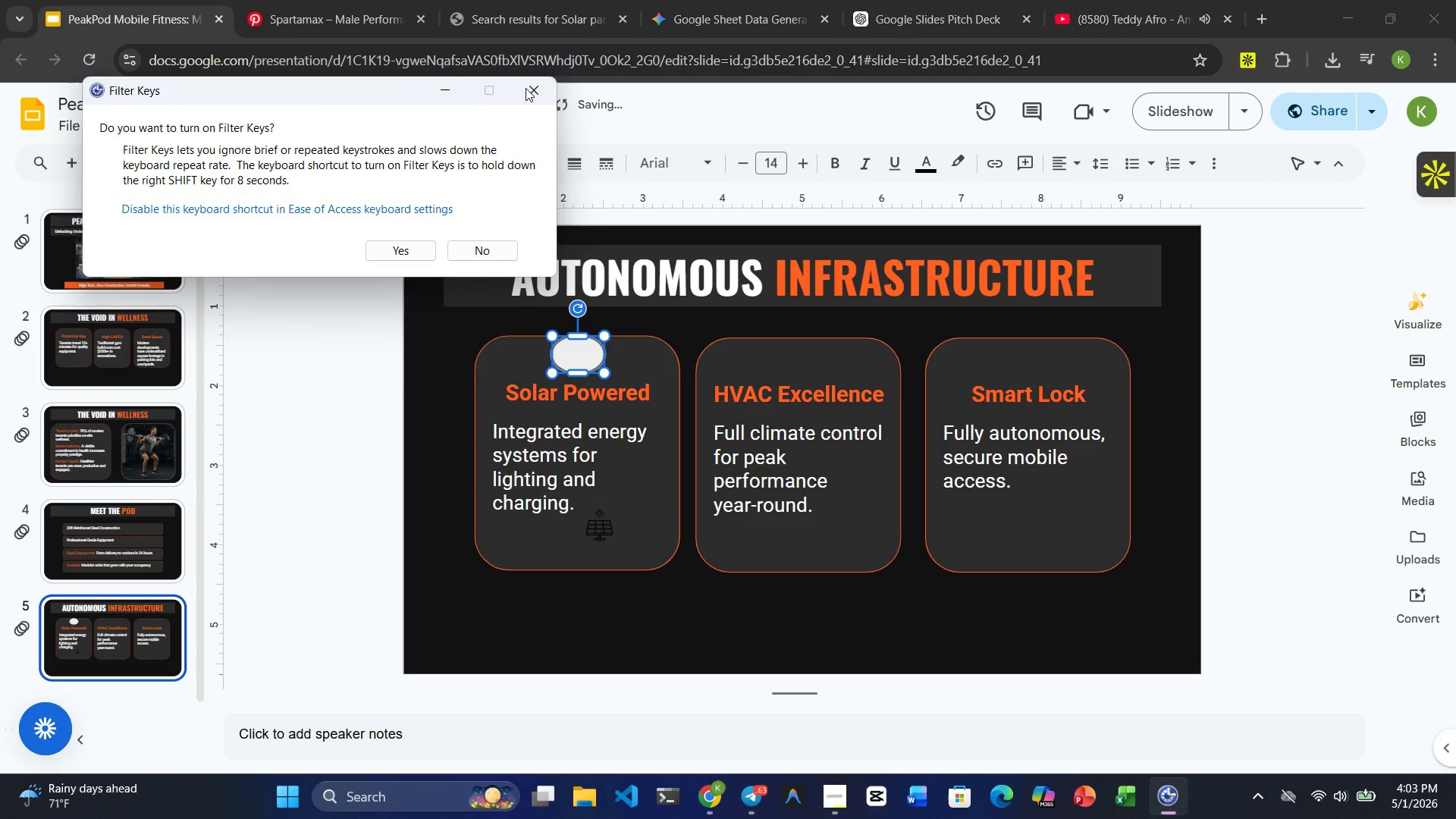 
hold_key(key=ShiftRight, duration=3.89)
 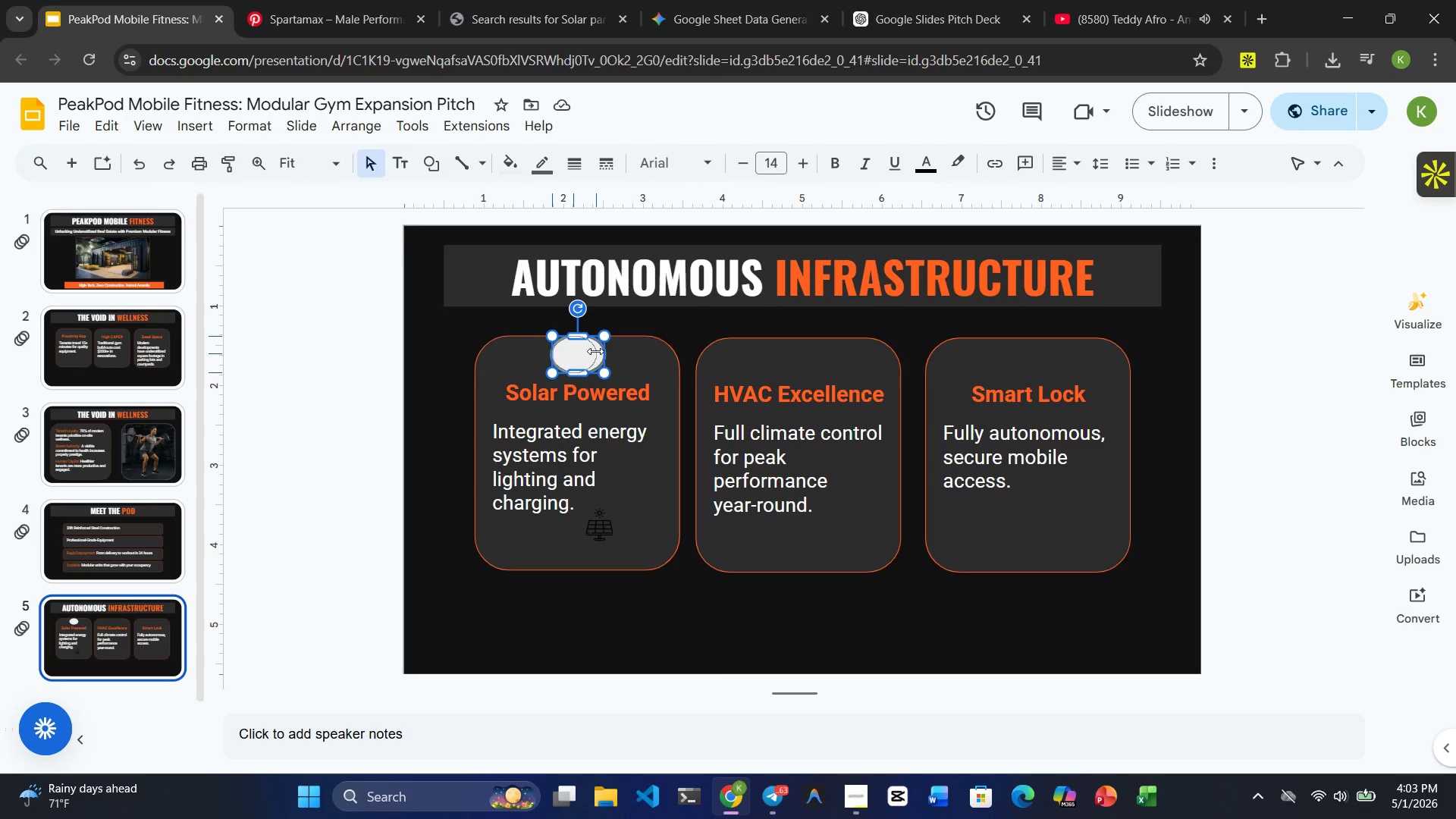 
hold_key(key=ShiftRight, duration=3.86)
 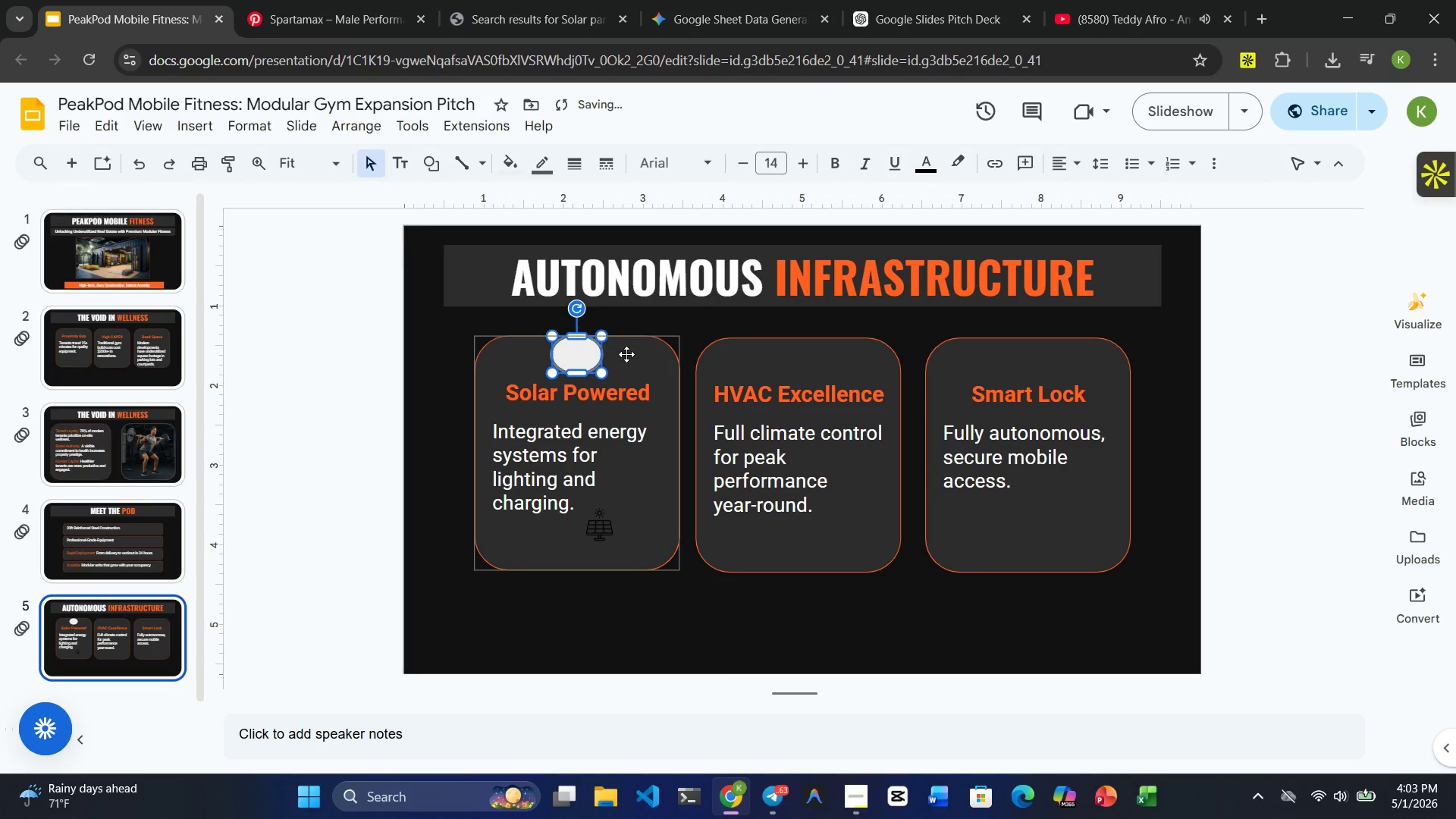 
left_click([626, 354])
 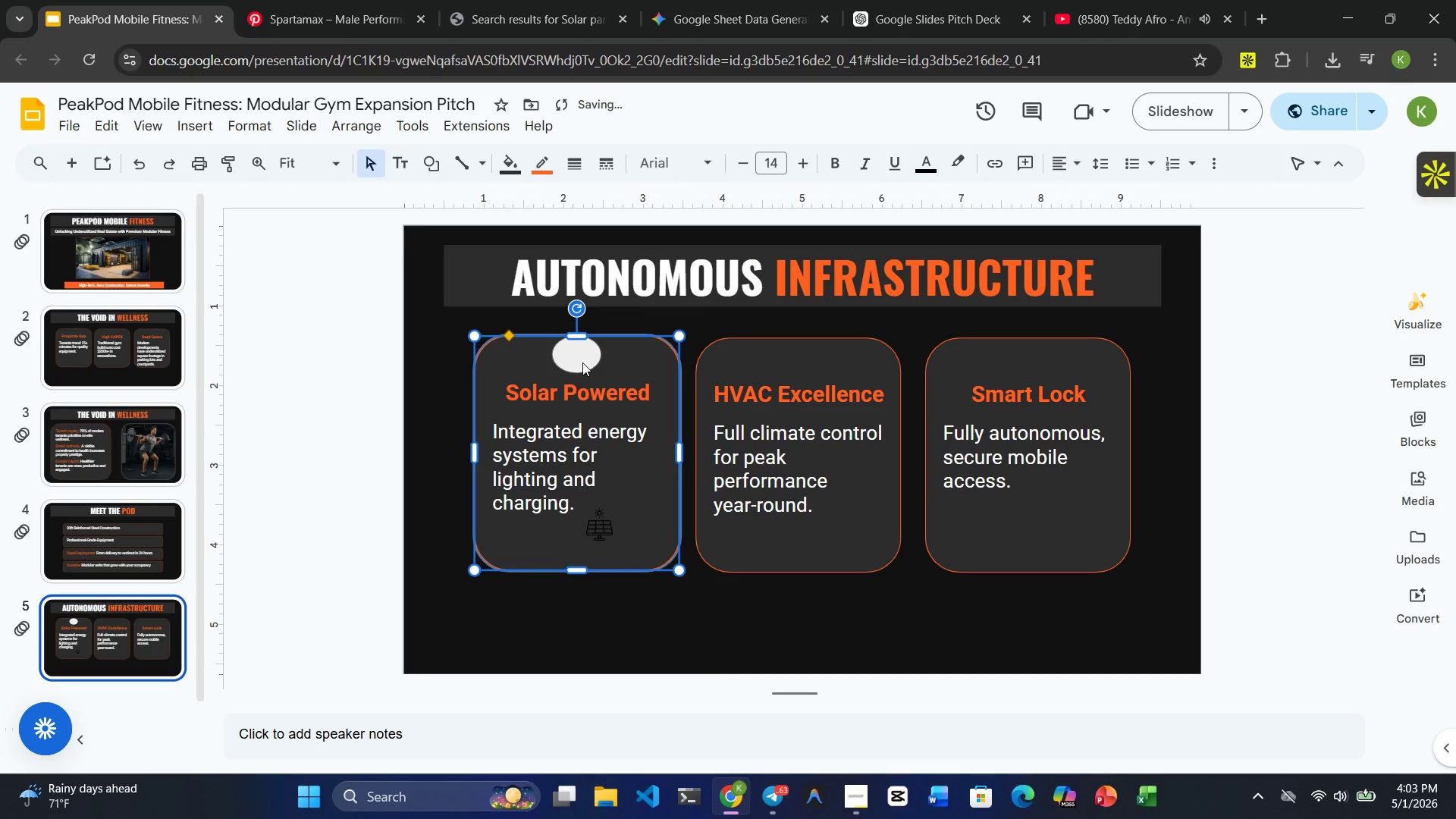 
left_click([582, 362])
 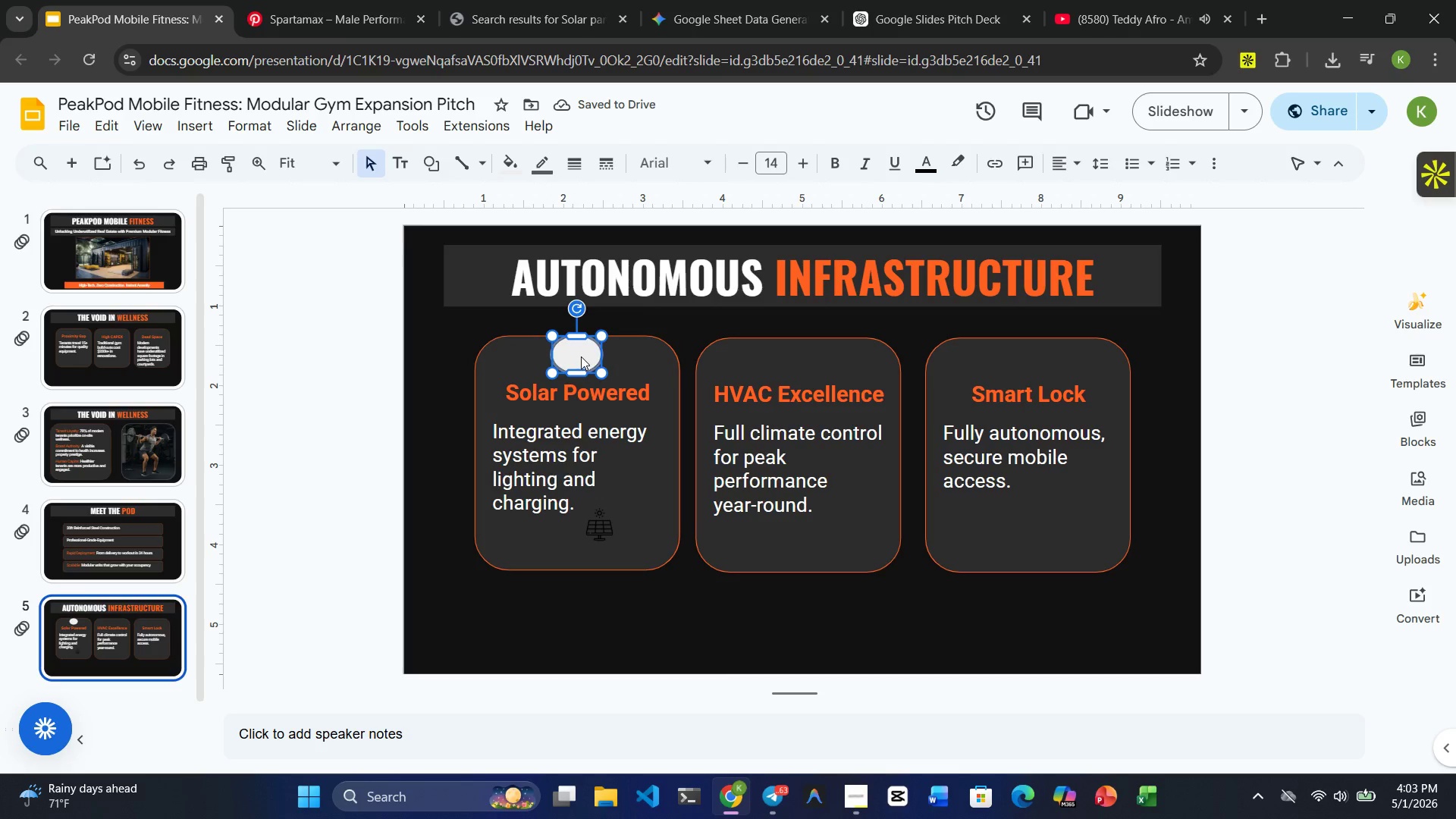 
left_click_drag(start_coordinate=[581, 354], to_coordinate=[581, 362])
 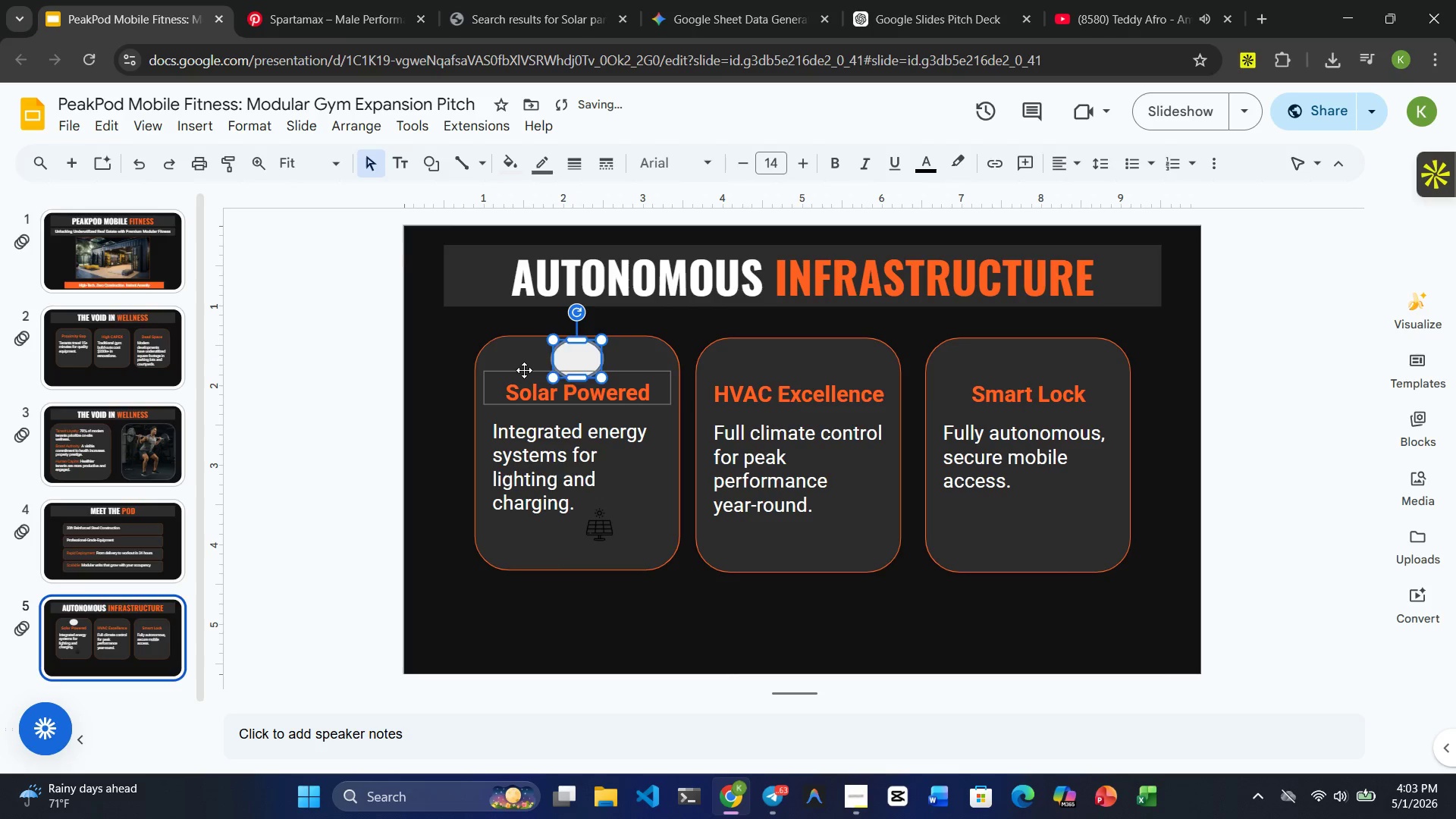 
left_click([524, 370])
 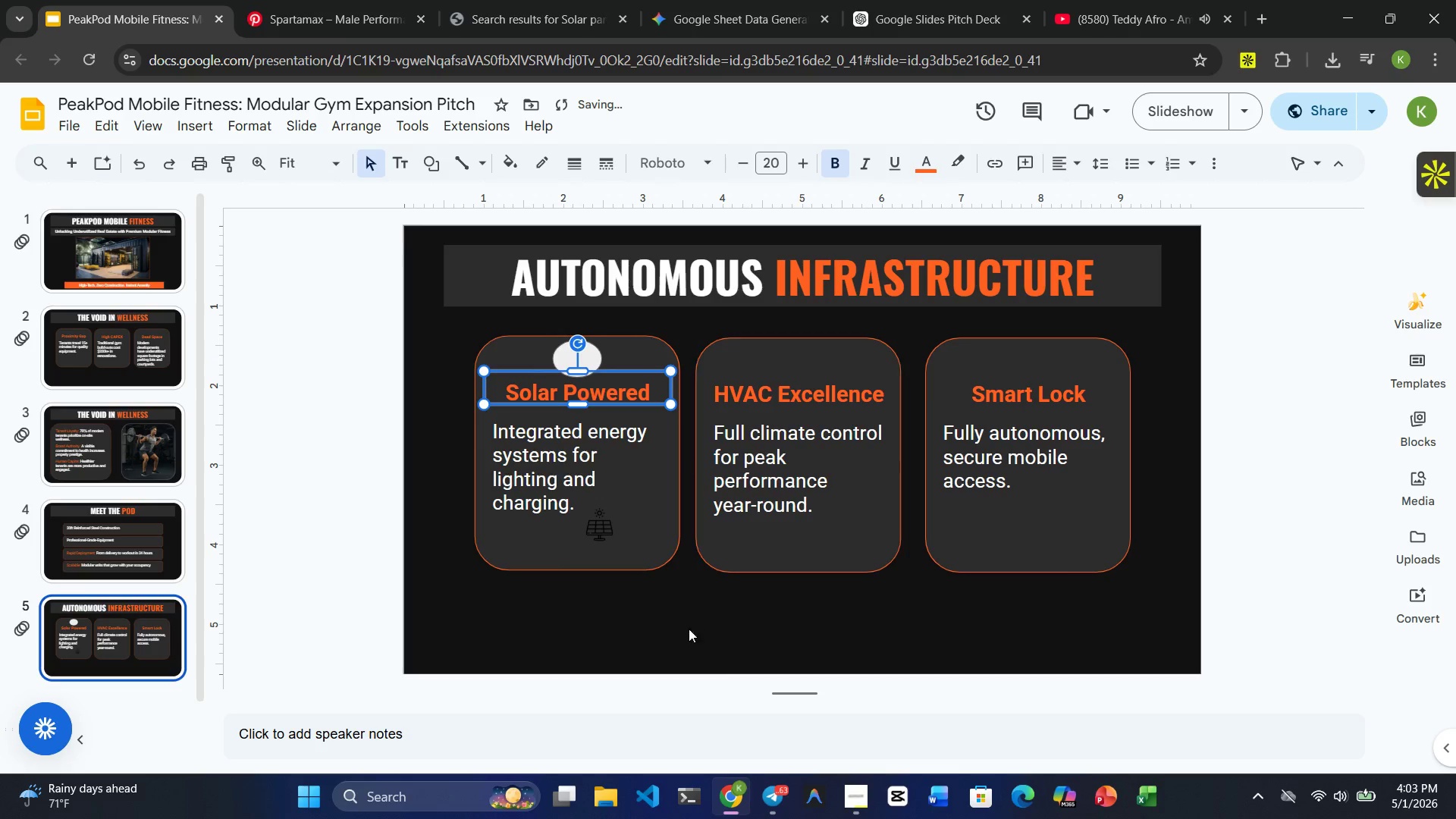 
left_click([657, 639])
 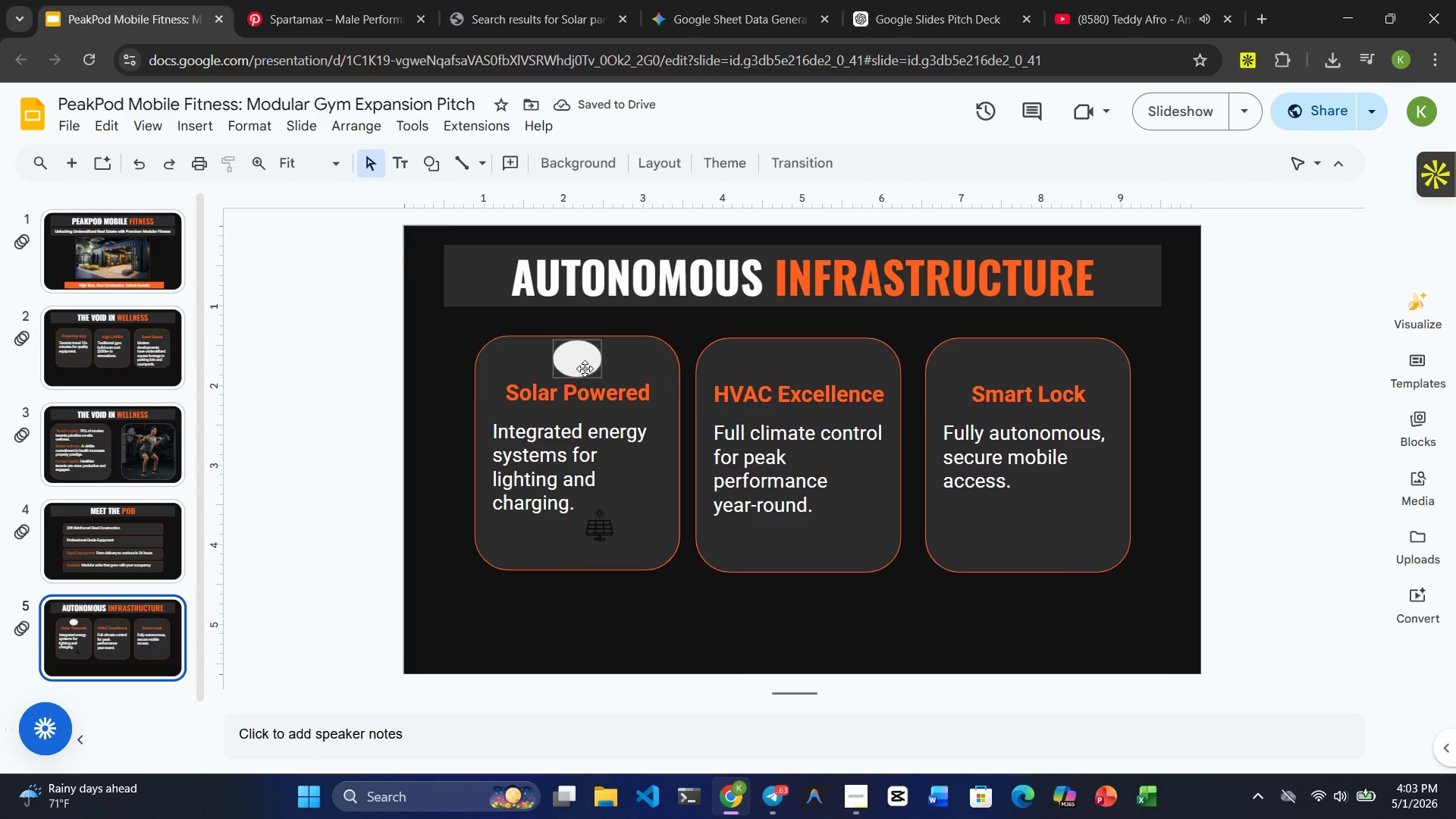 
left_click([585, 364])
 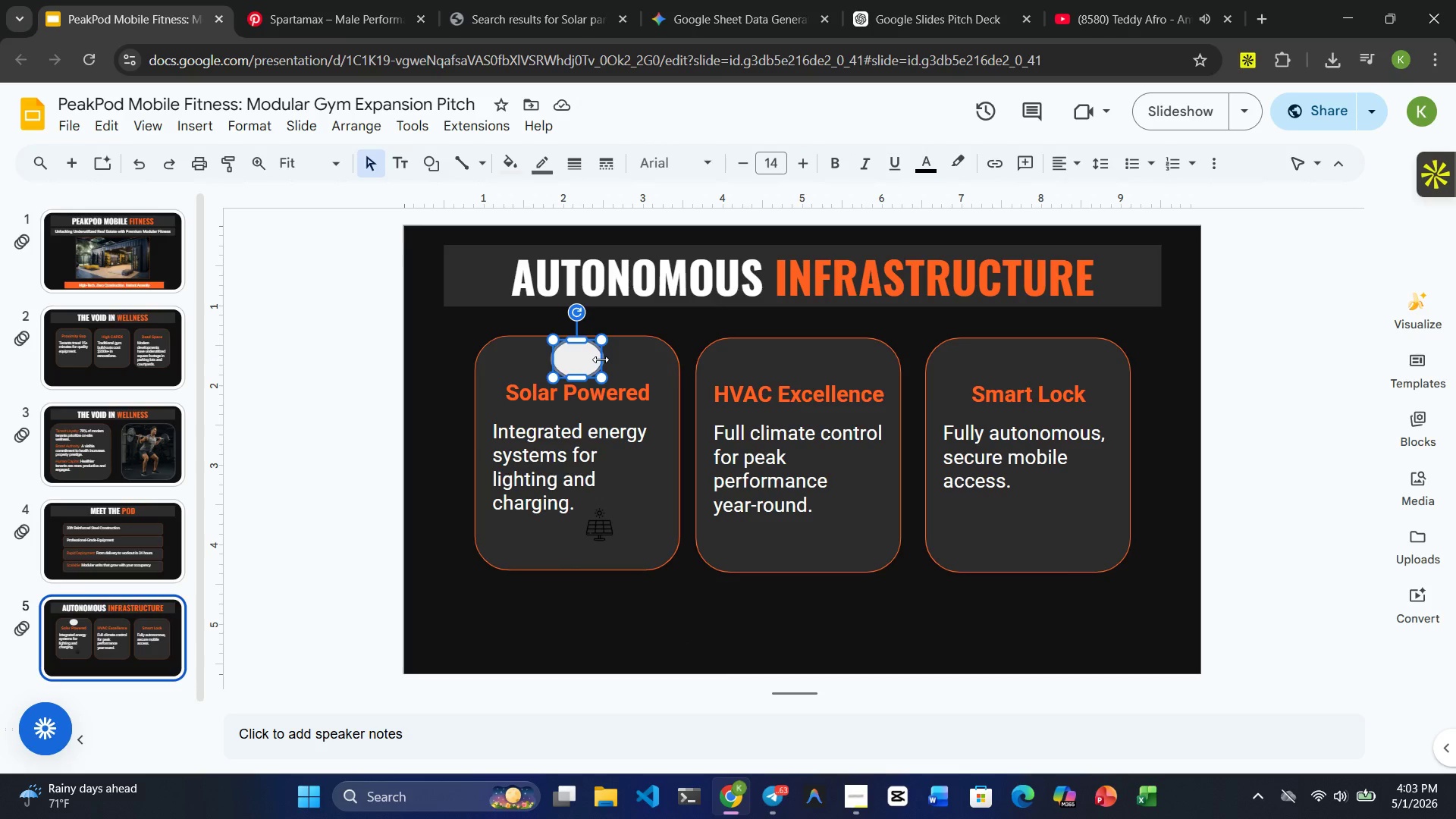 
hold_key(key=ShiftRight, duration=4.83)
left_click_drag(start_coordinate=[601, 359], to_coordinate=[588, 360])
 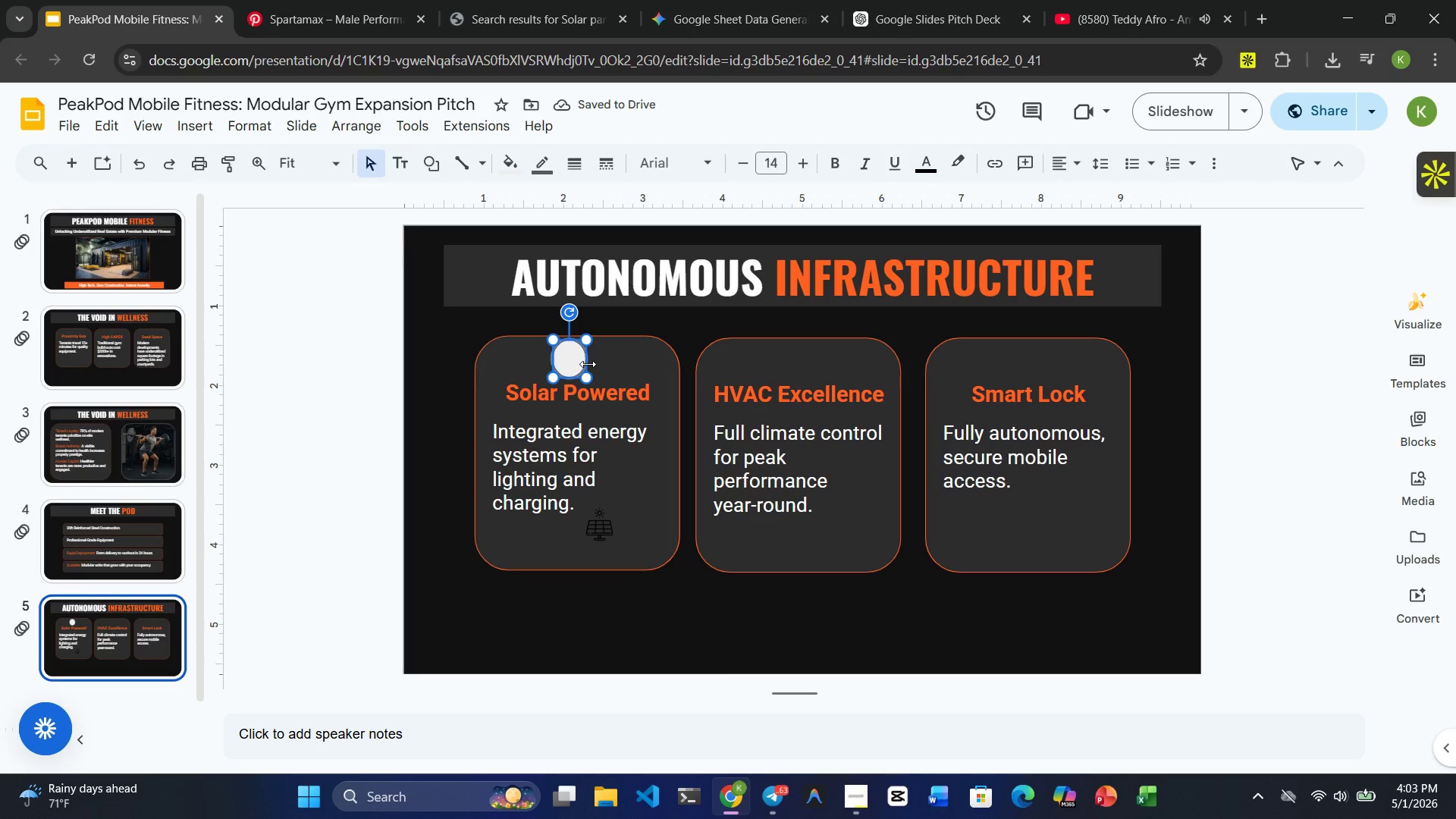 
hold_key(key=ShiftRight, duration=5.3)
left_click_drag(start_coordinate=[553, 354], to_coordinate=[544, 355])
 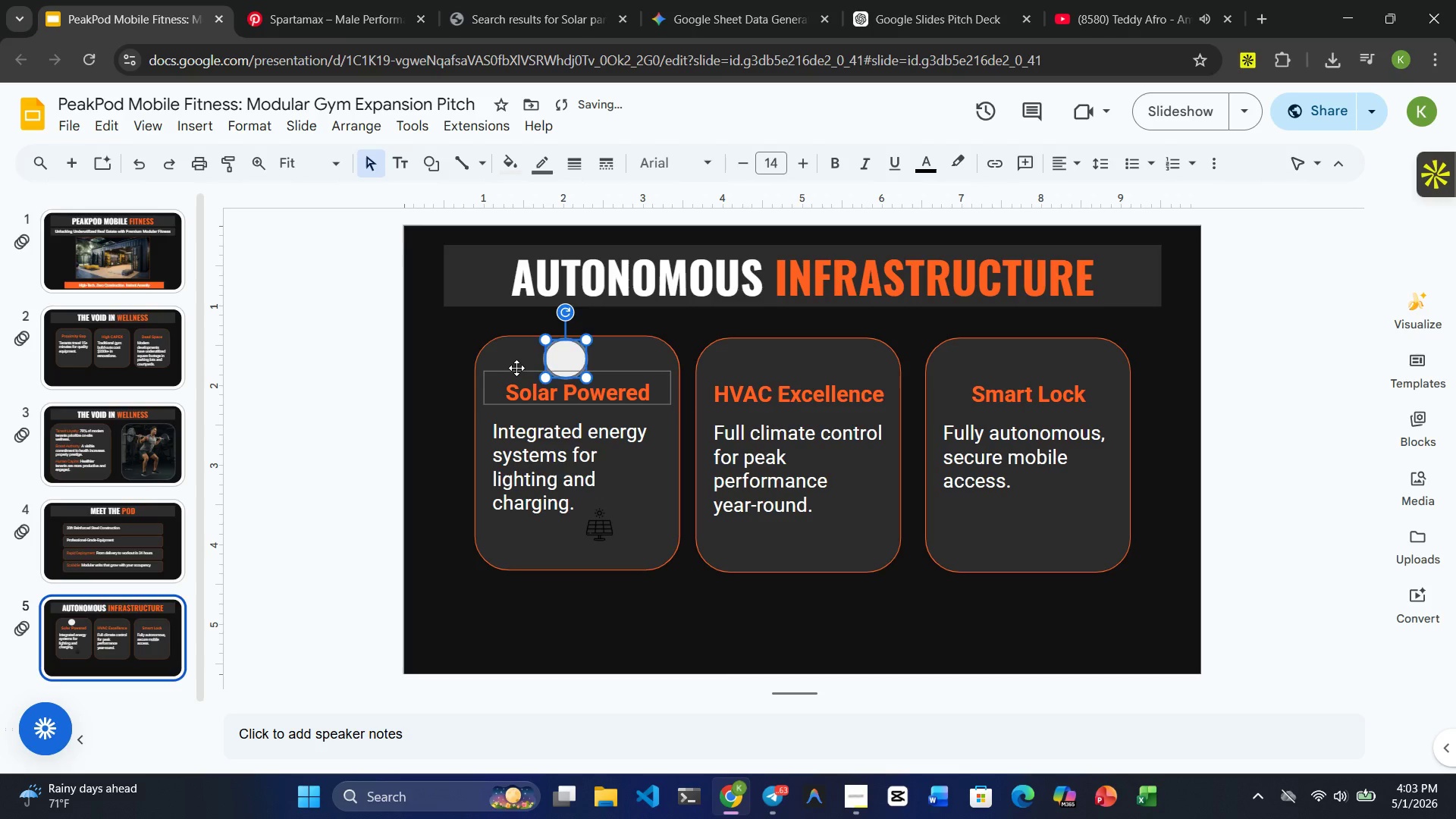 
left_click([516, 368])
 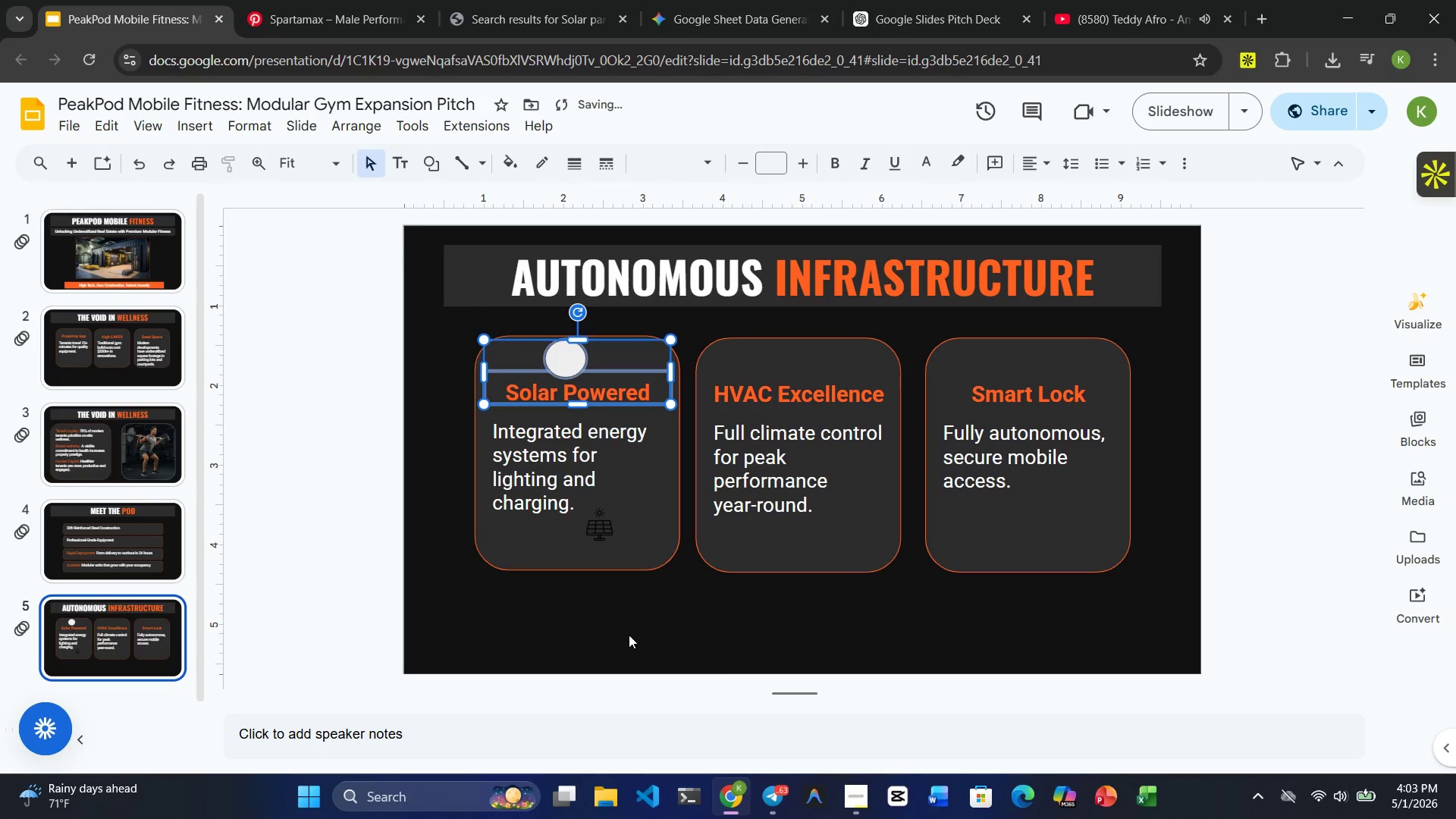 
left_click([629, 635])
 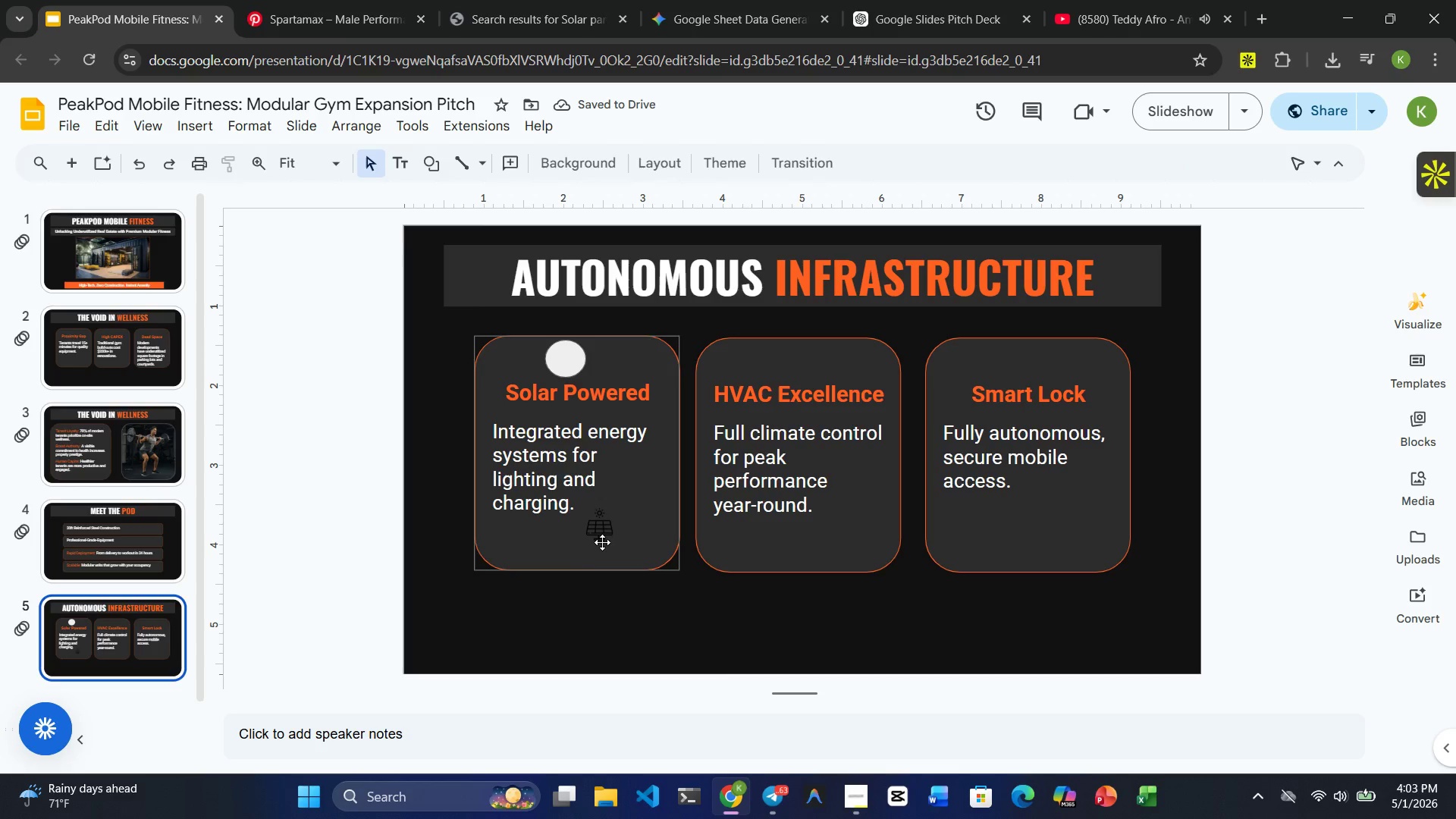 
left_click_drag(start_coordinate=[602, 535], to_coordinate=[568, 369])
 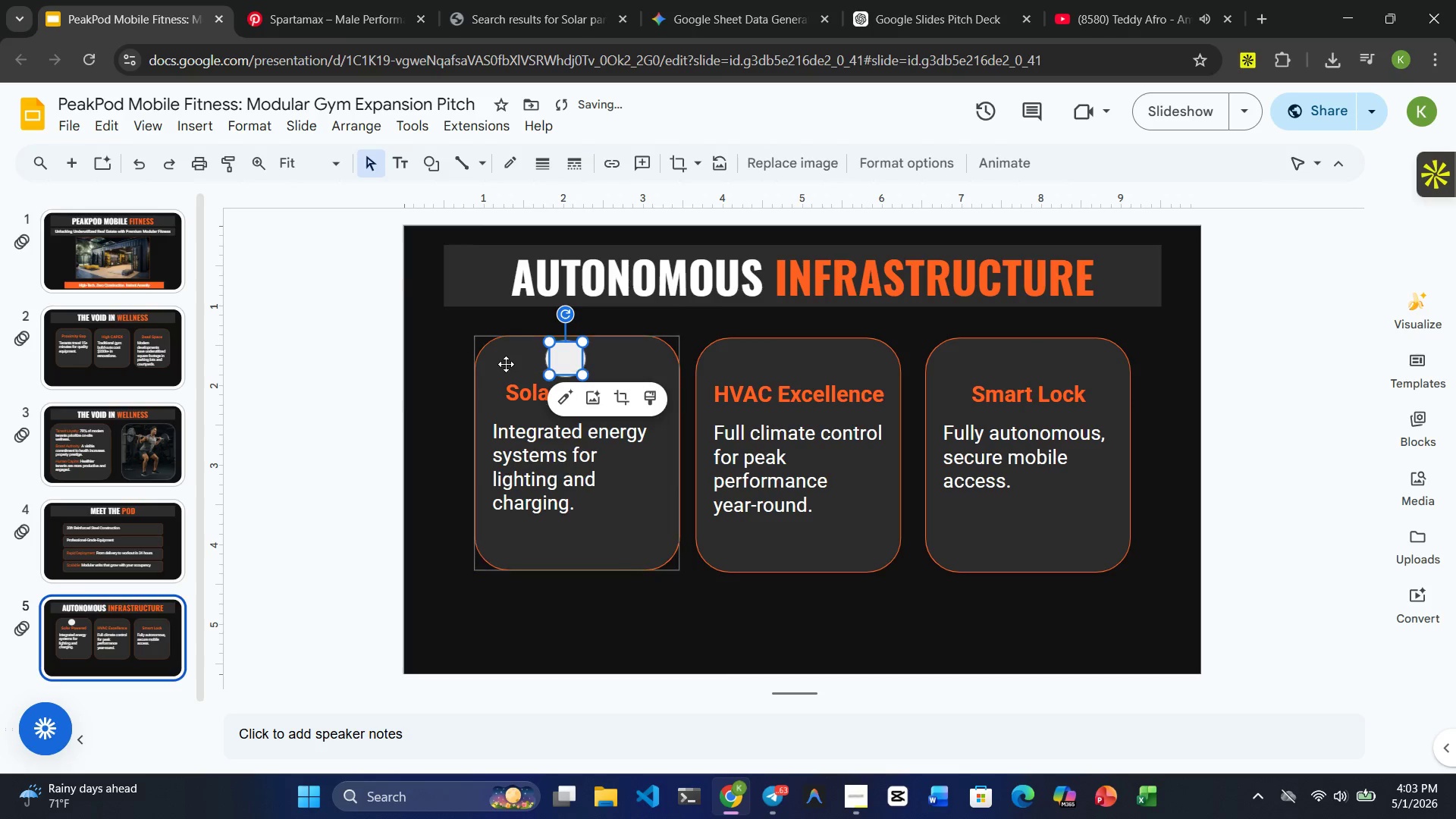 
left_click([506, 364])
 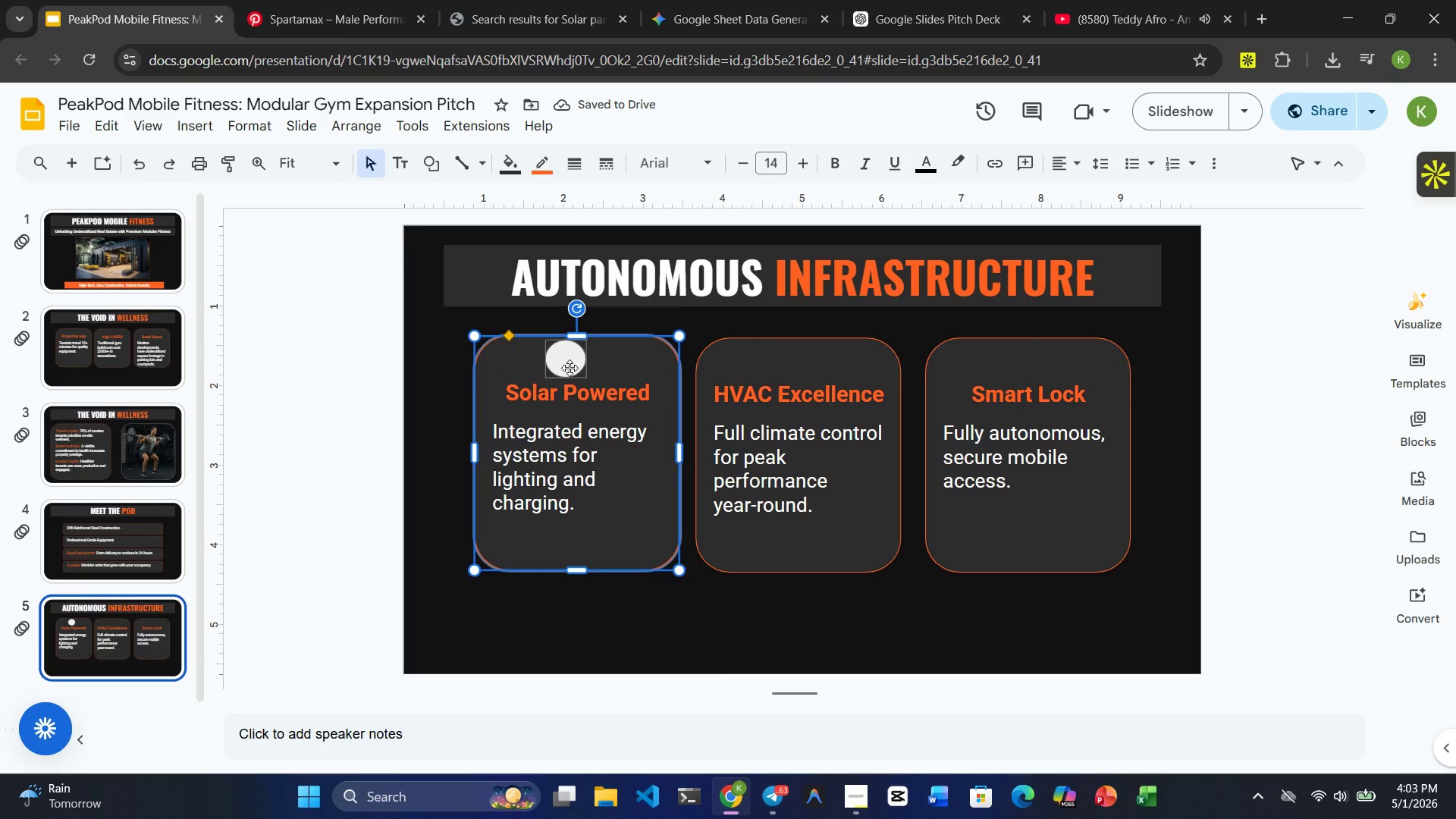 
key(Control+Z)
 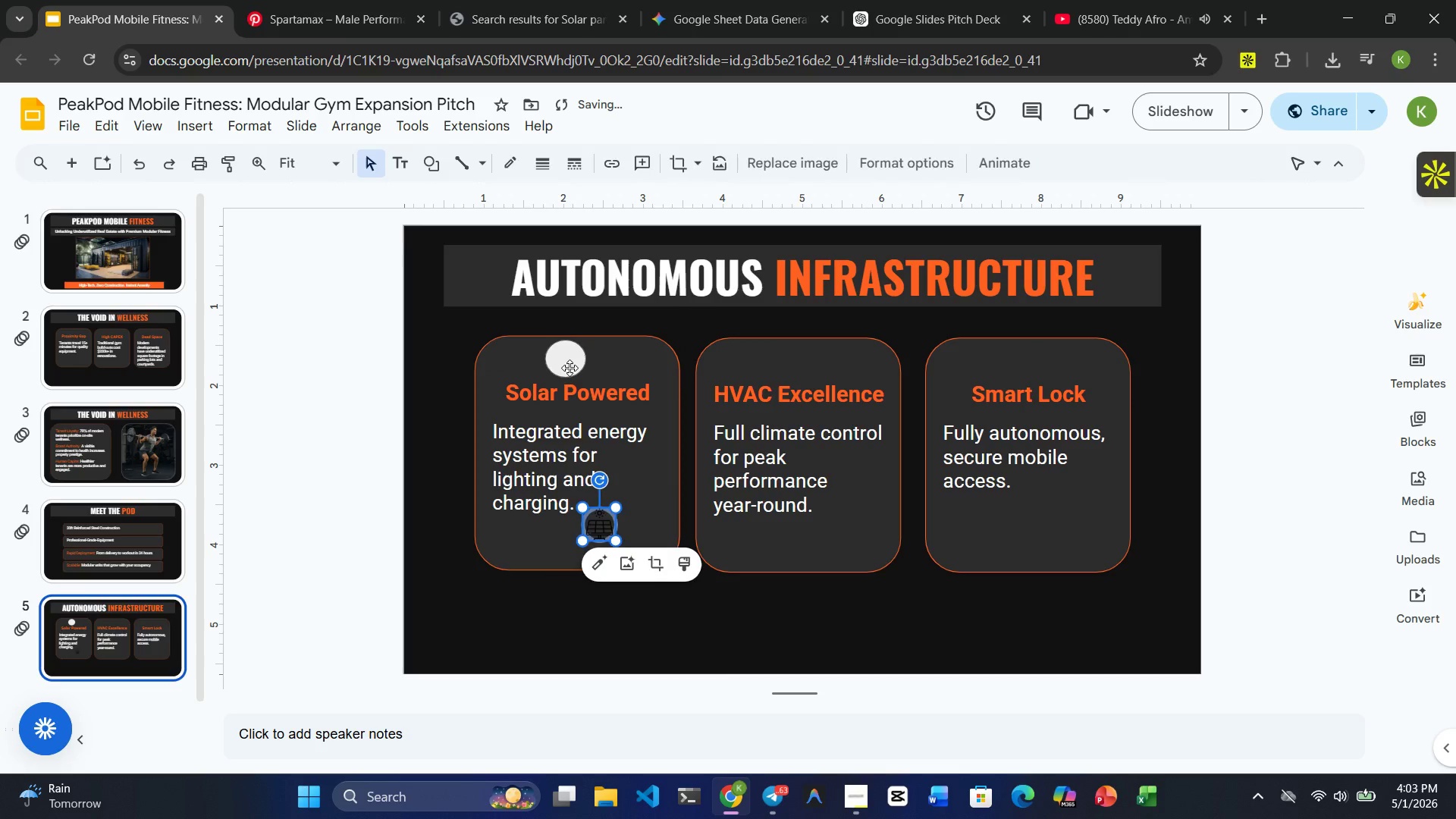 
key(Control+Z)
 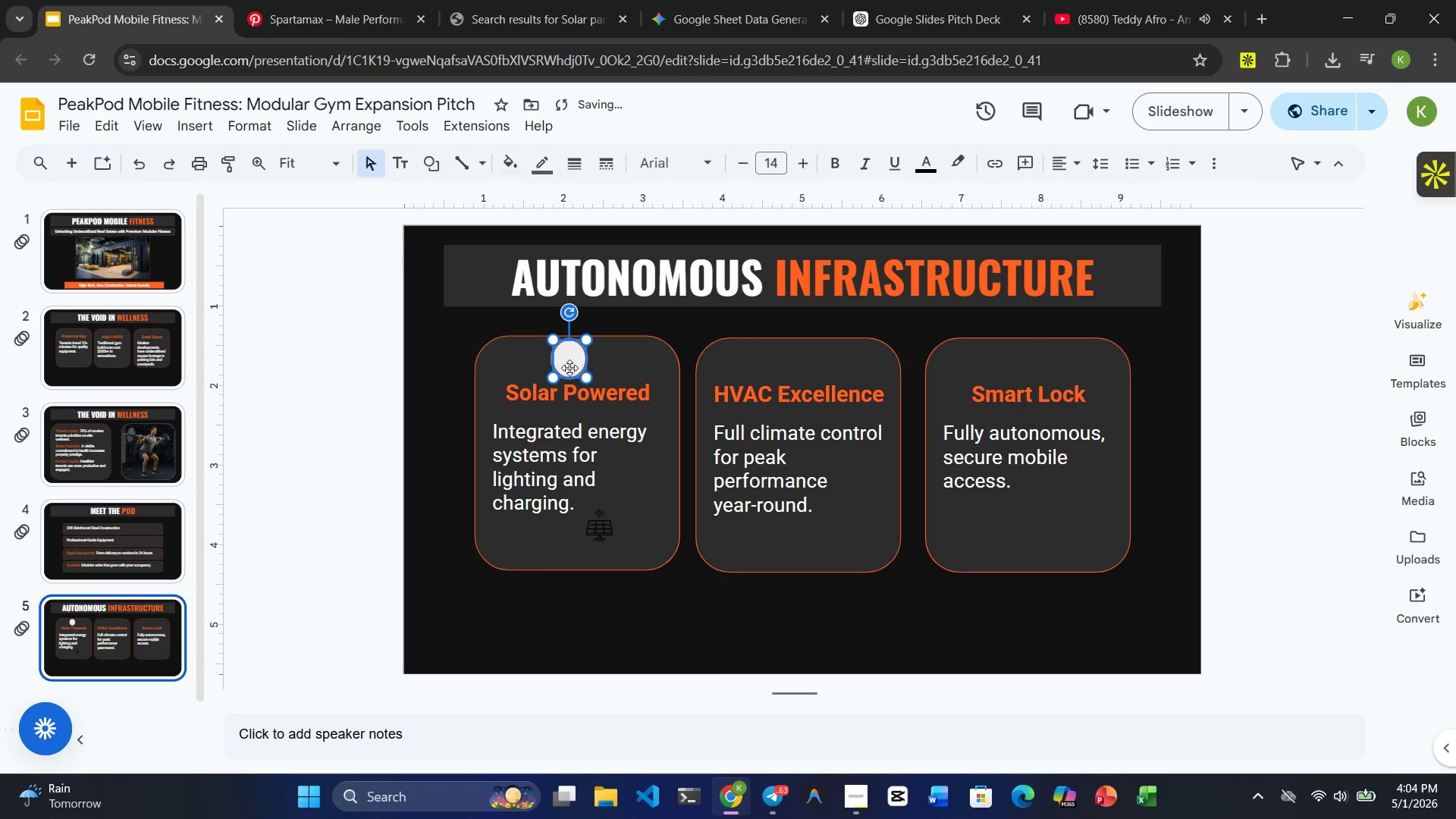 
key(Control+Z)
 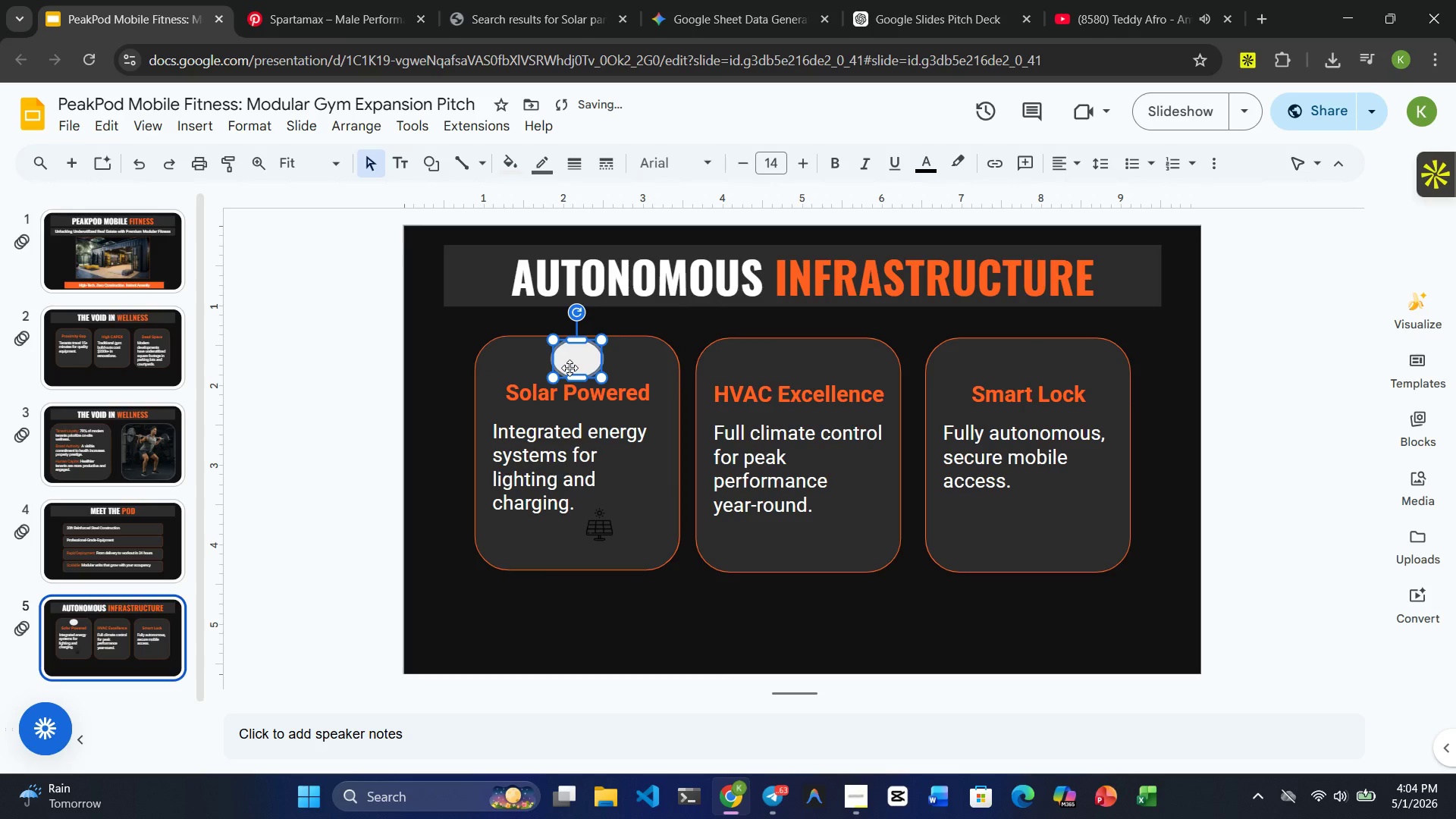 
key(Control+Z)
 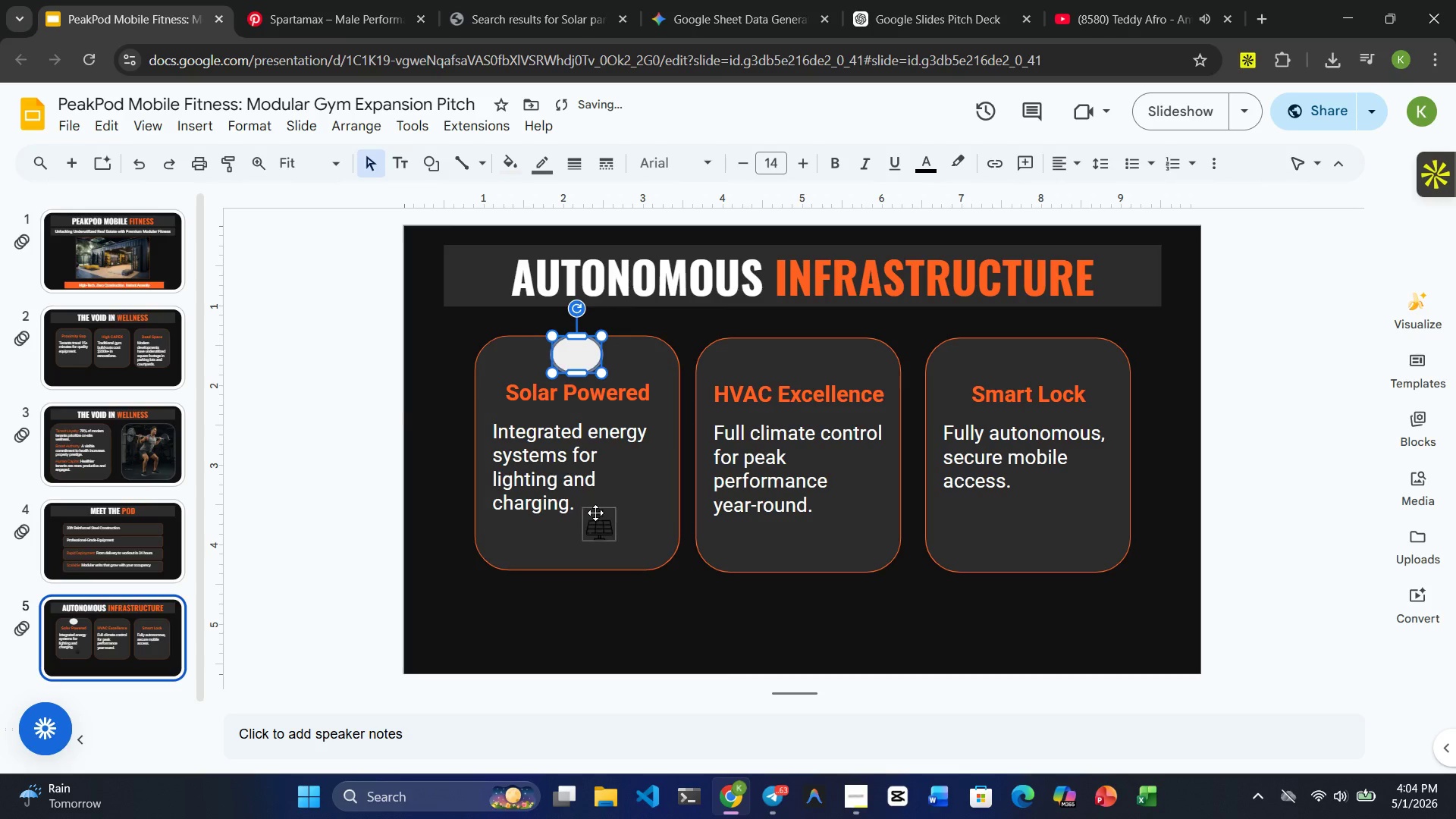 
left_click_drag(start_coordinate=[599, 522], to_coordinate=[574, 347])
 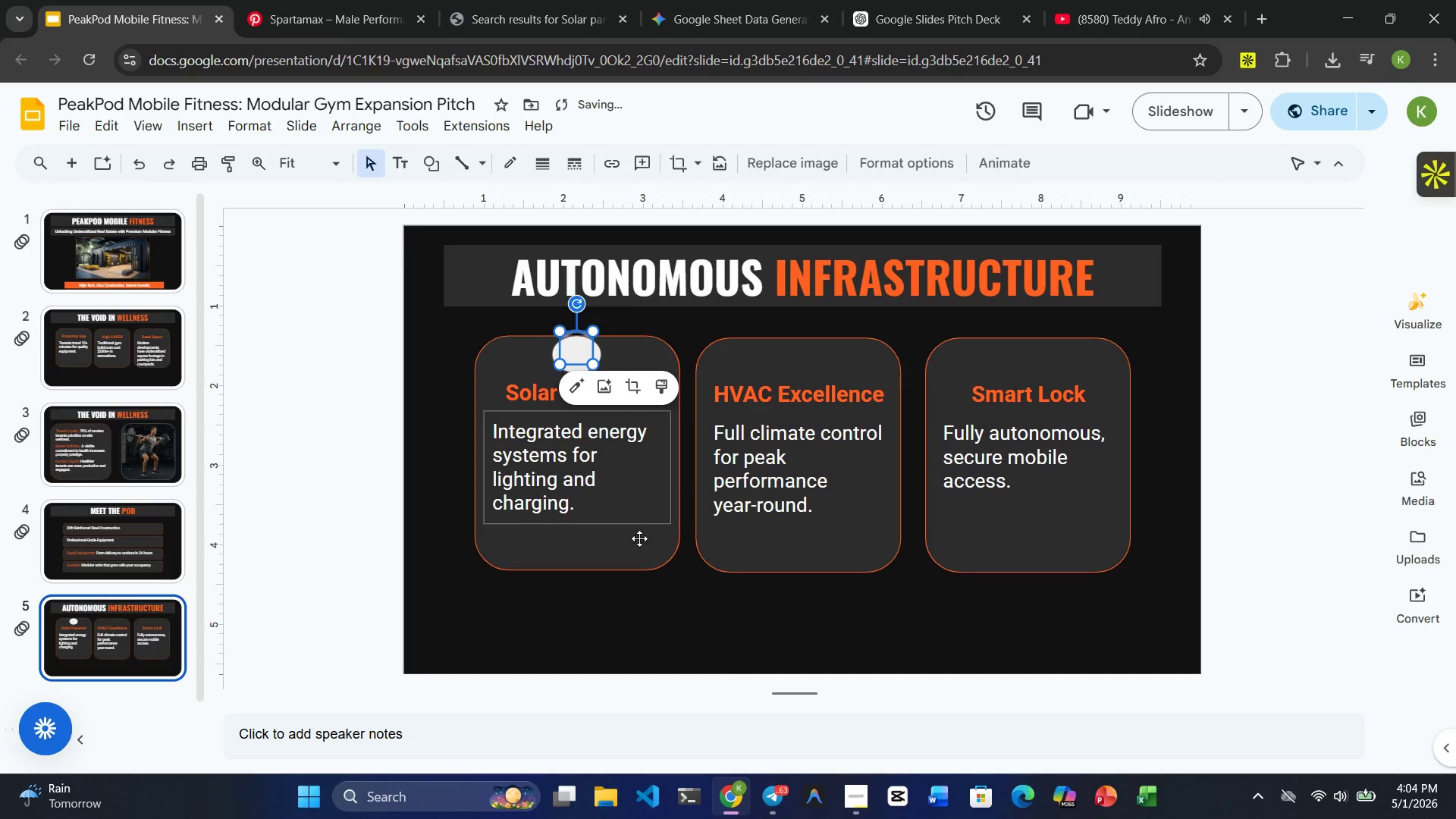 
left_click([640, 551])
 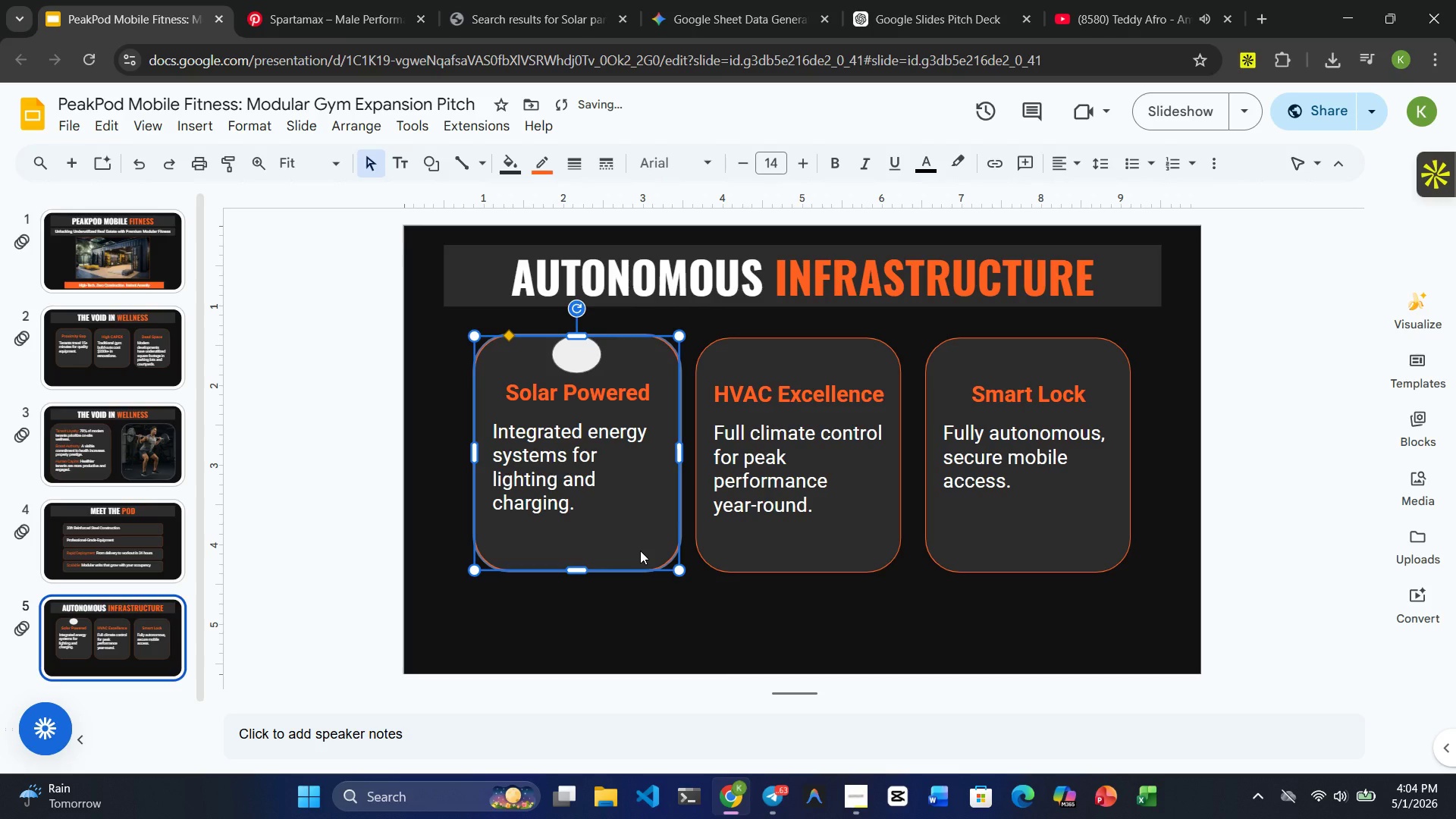 
left_click([640, 551])
 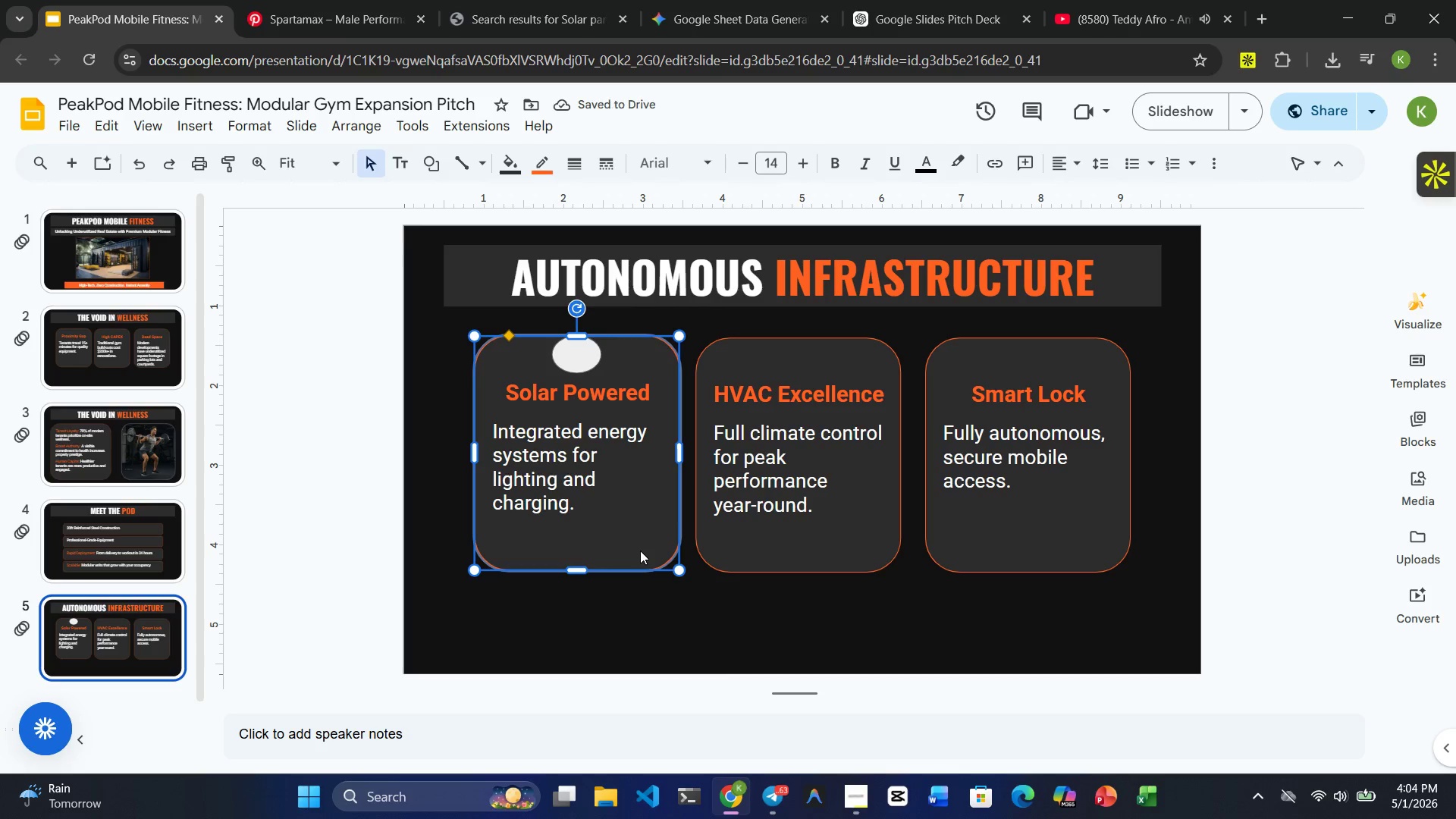 
key(Control+Z)
 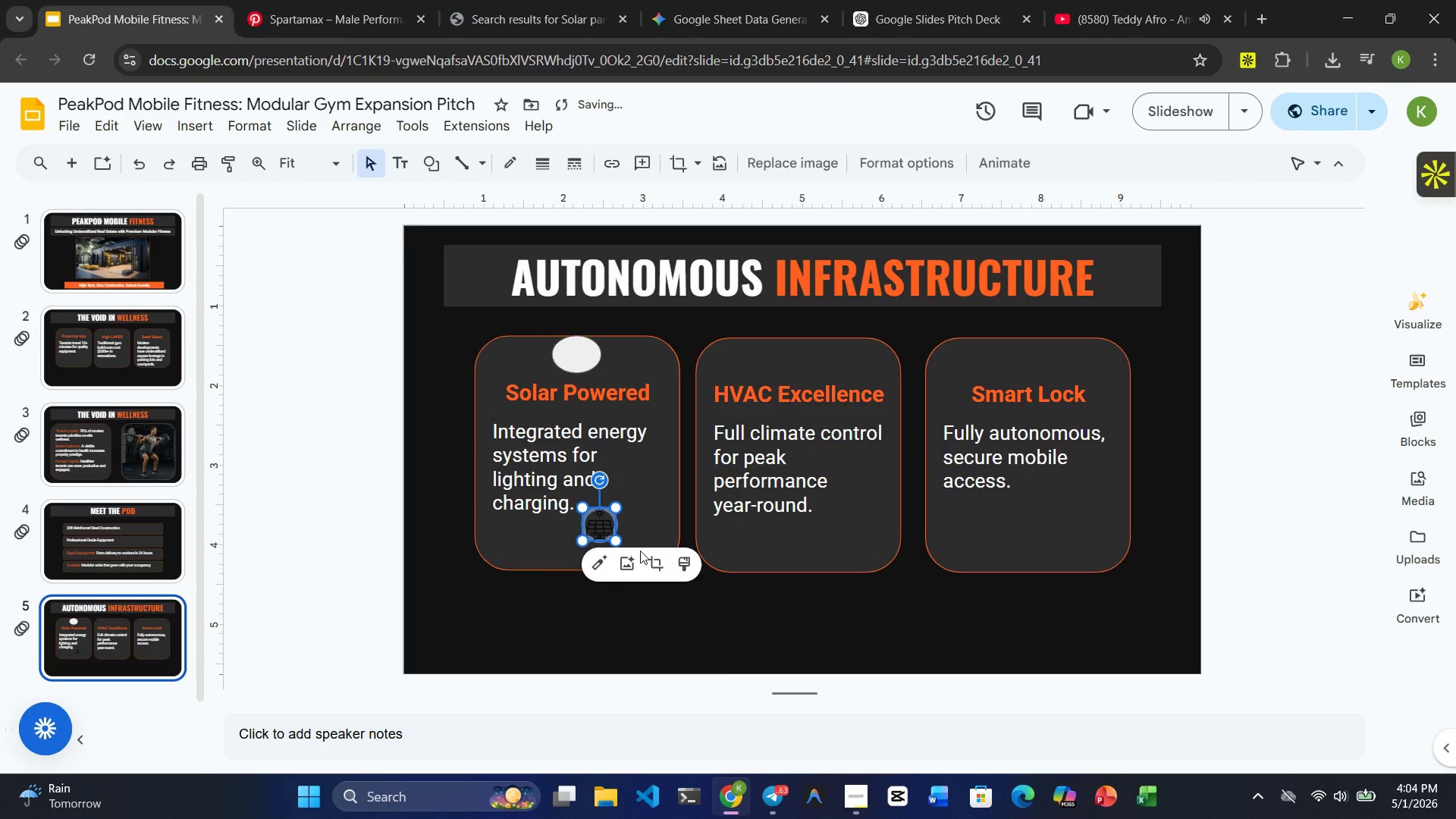 
key(Control+Z)
 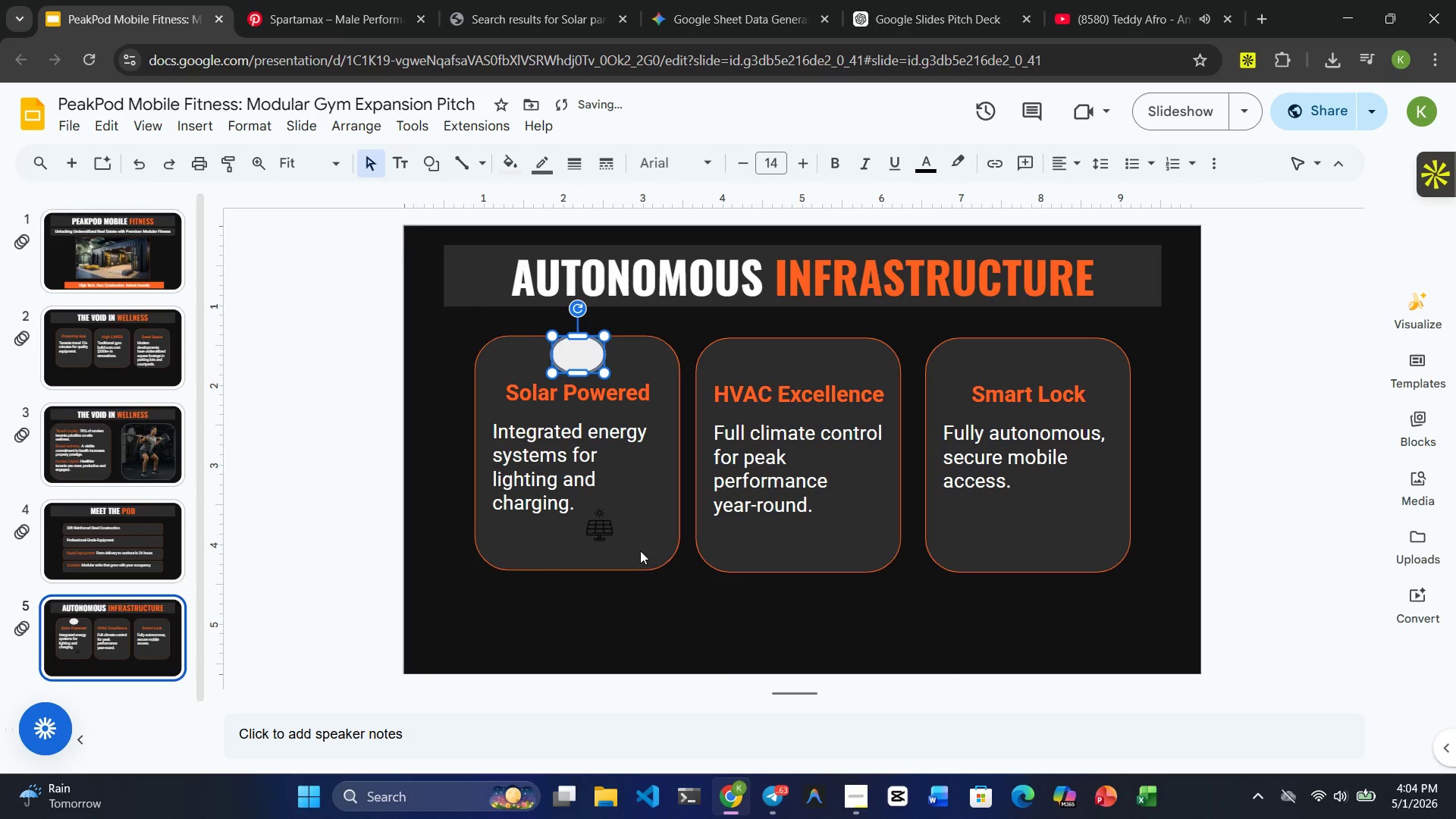 
key(Control+Z)
 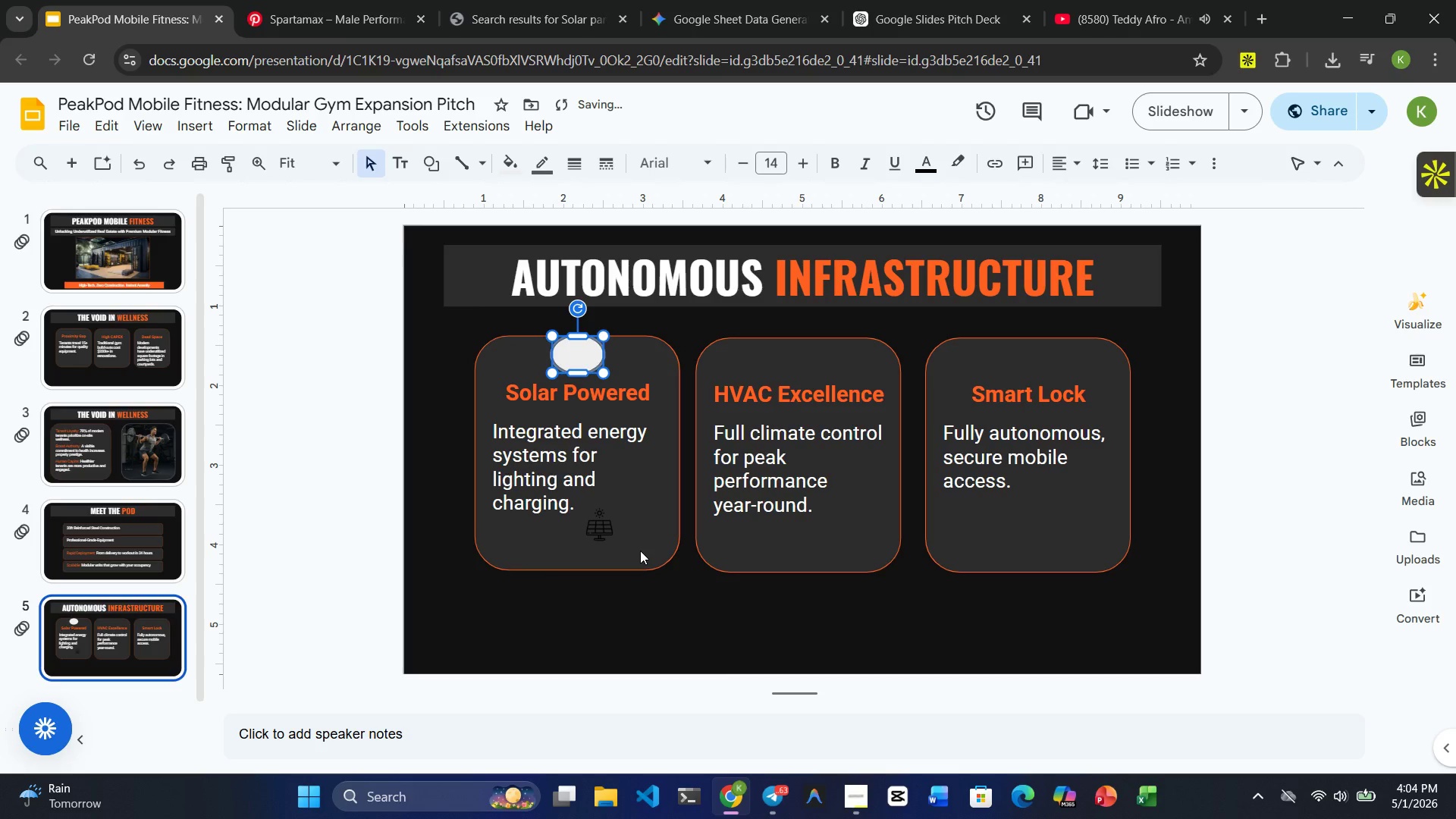 
key(Control+Z)
 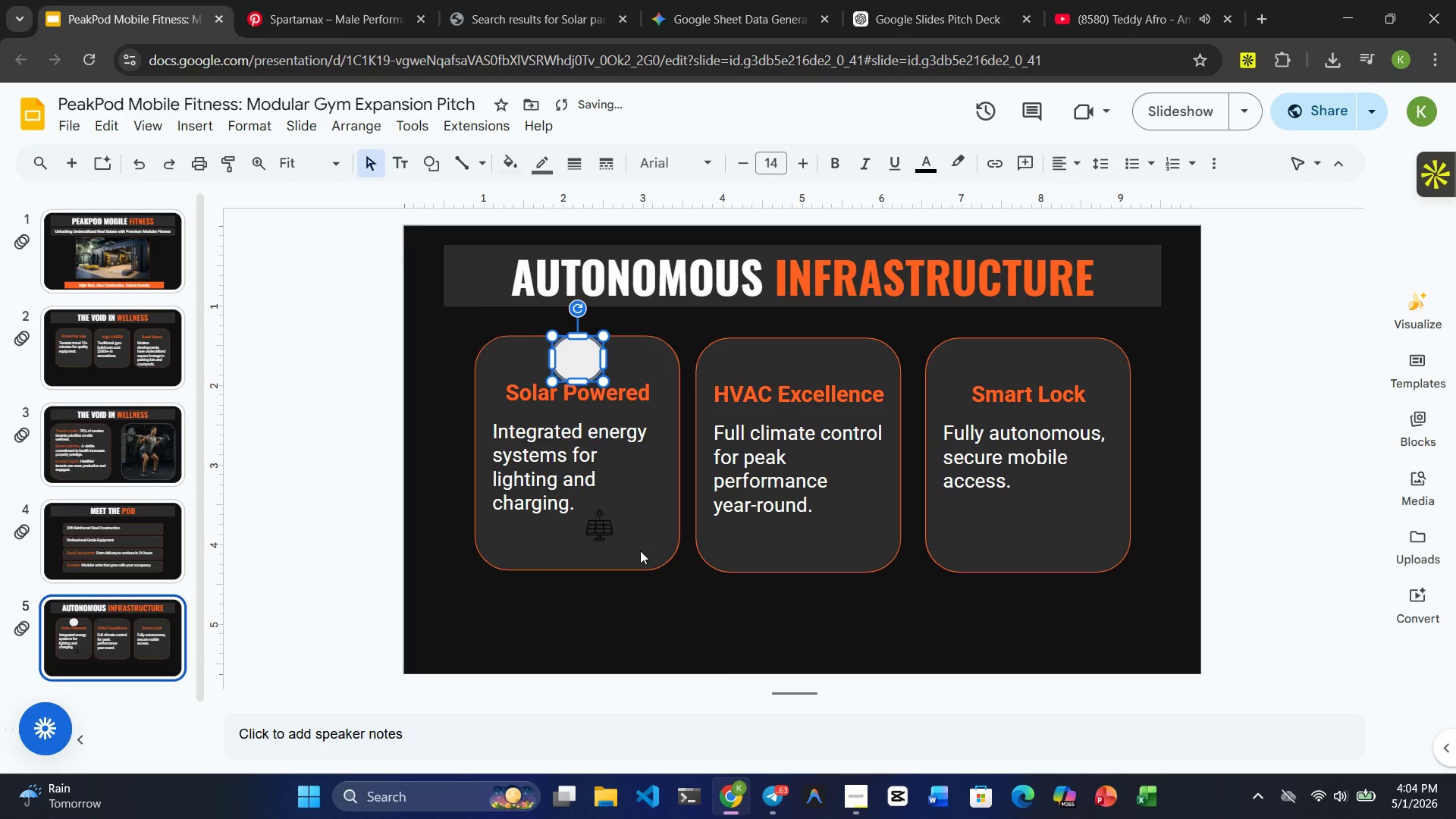 
key(Control+Z)
 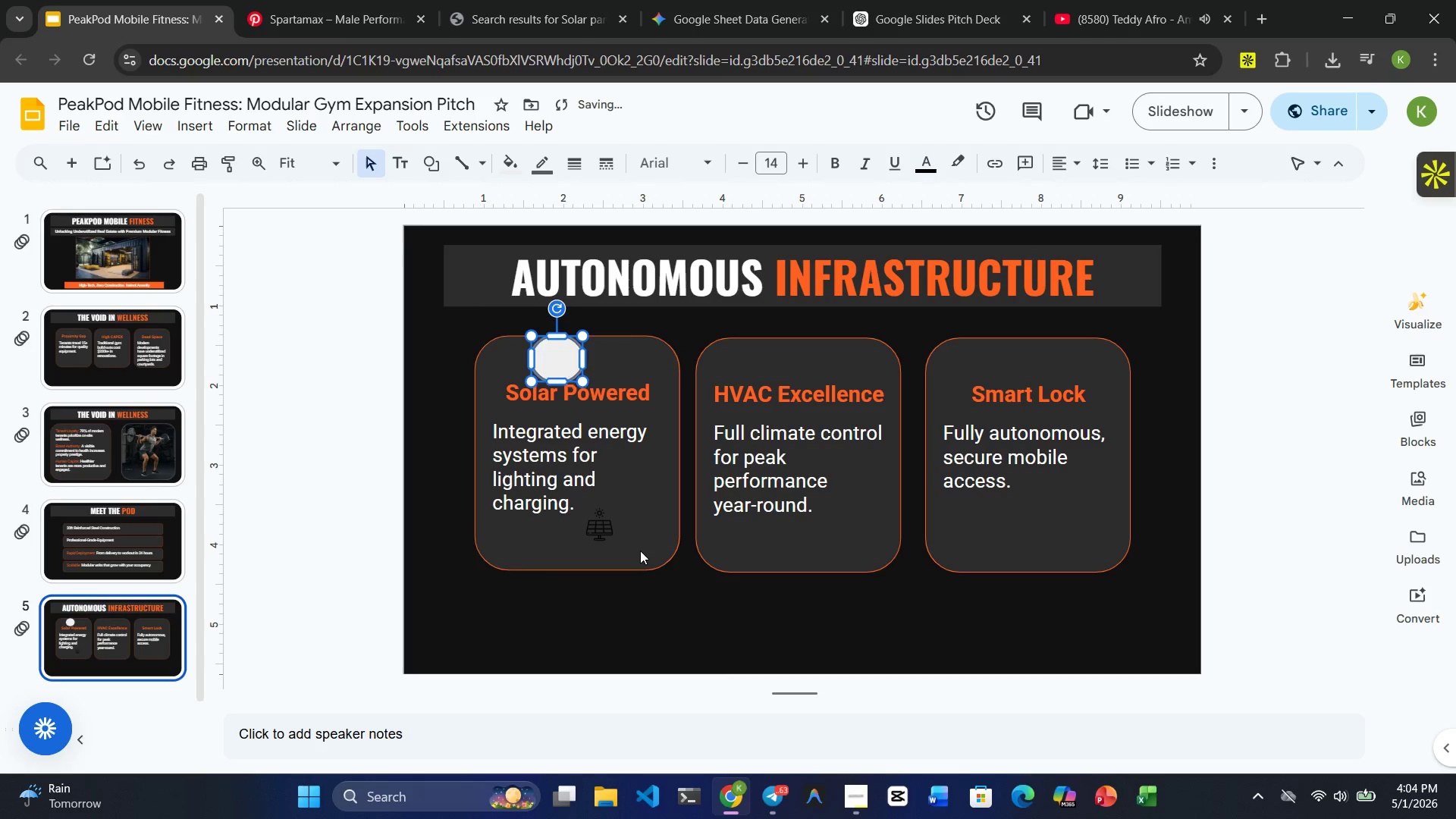 
key(Control+Z)
 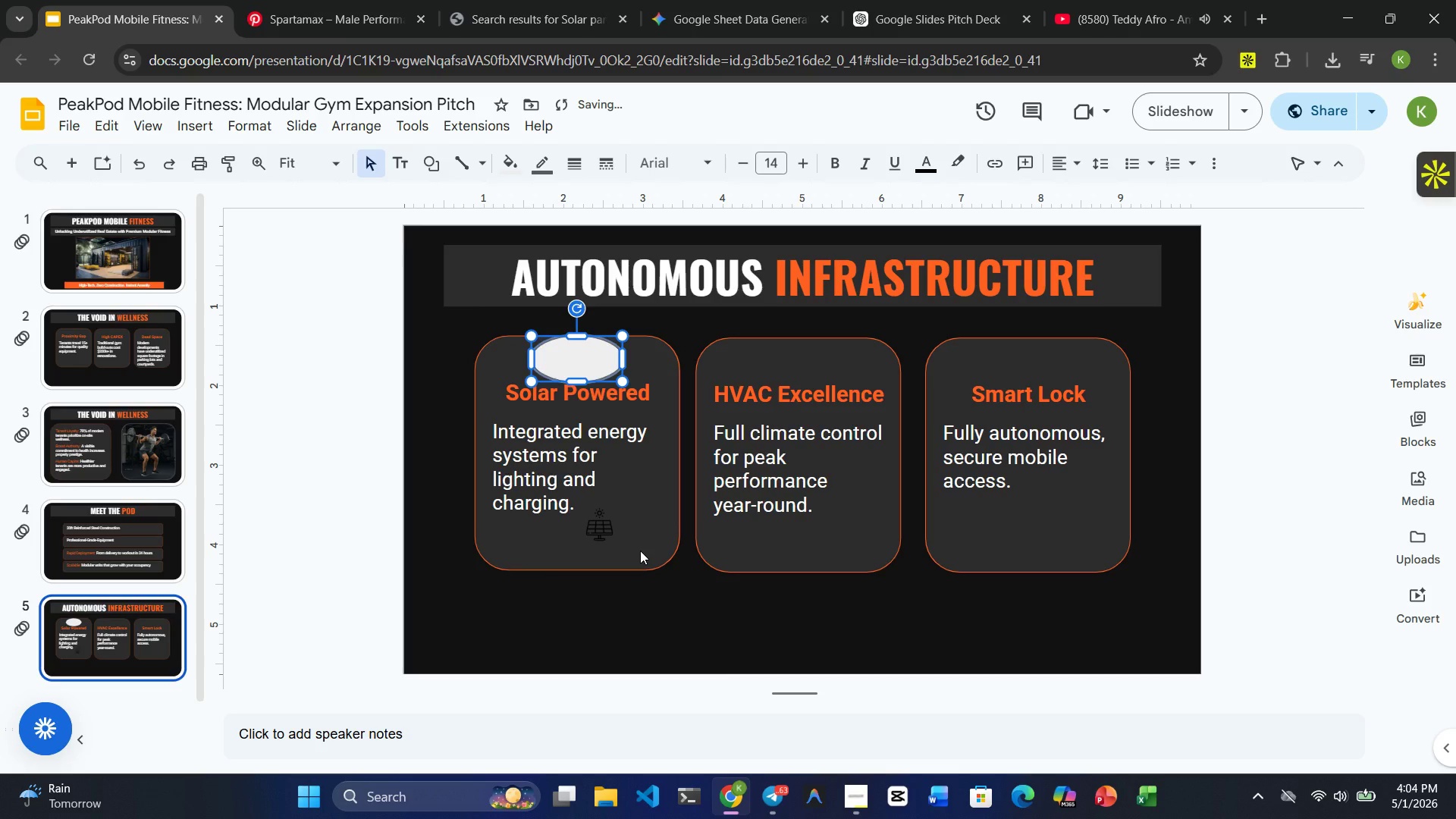 
key(Control+Z)
 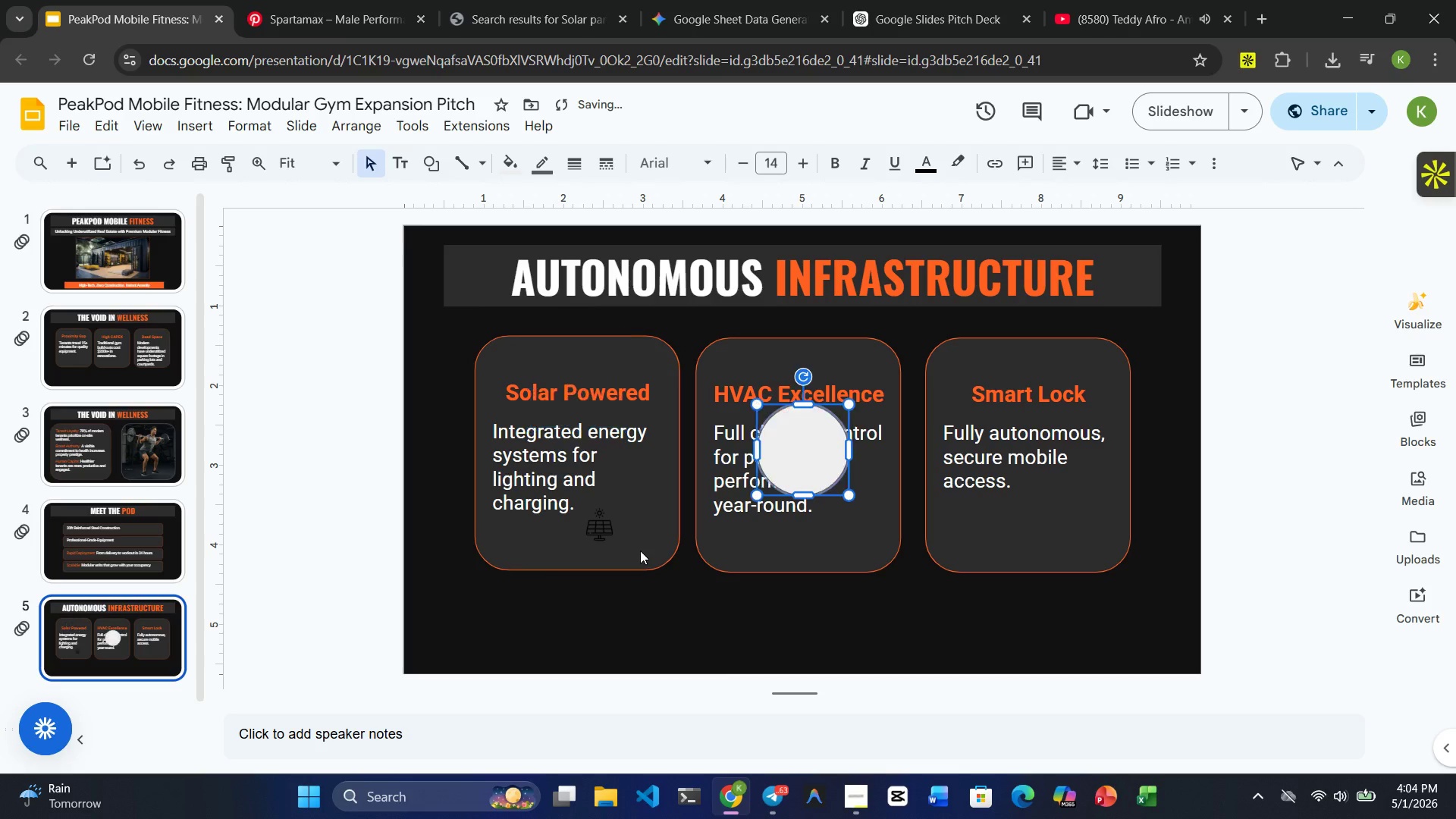 
key(Control+Z)
 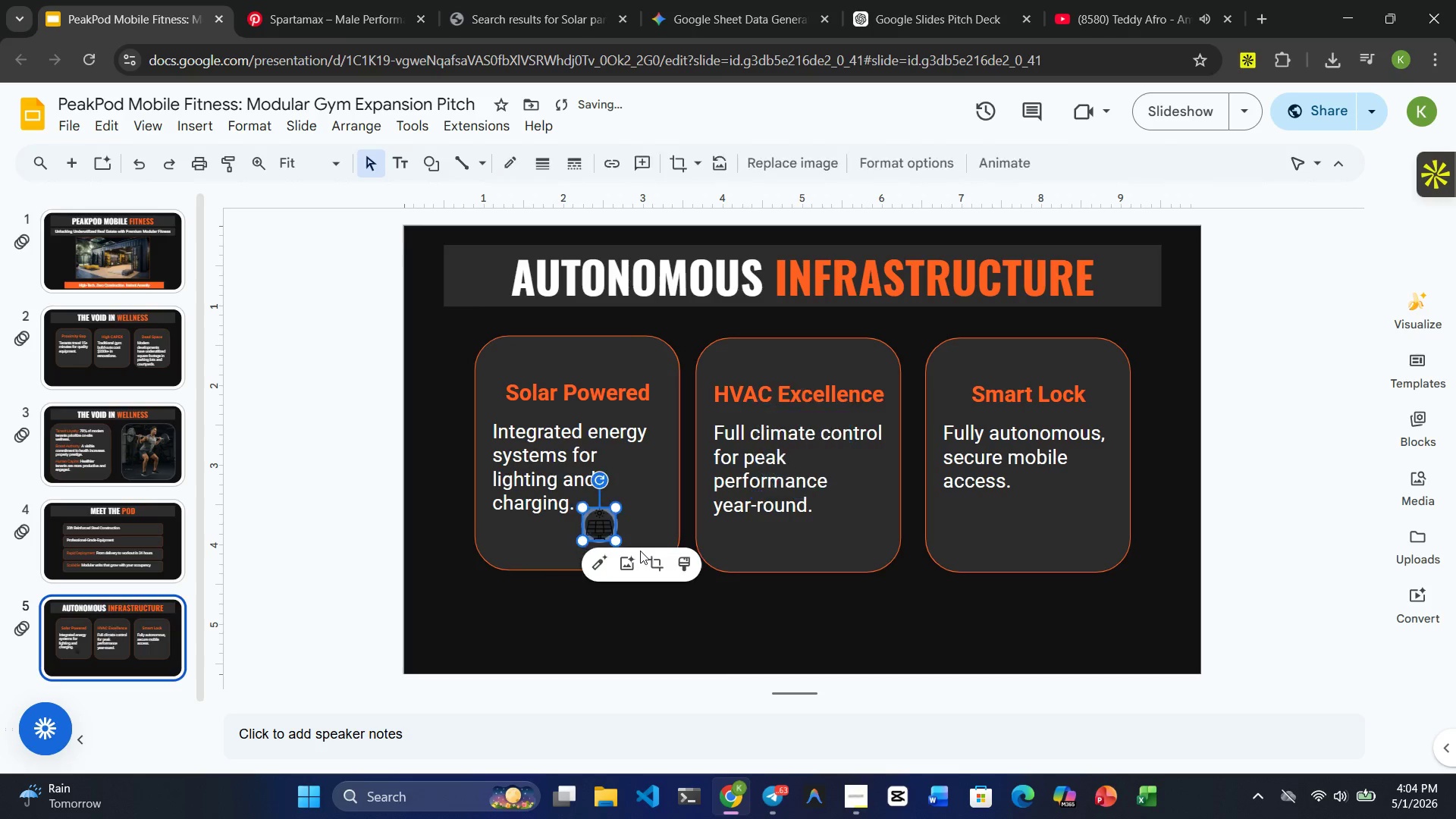 
key(Control+Z)
 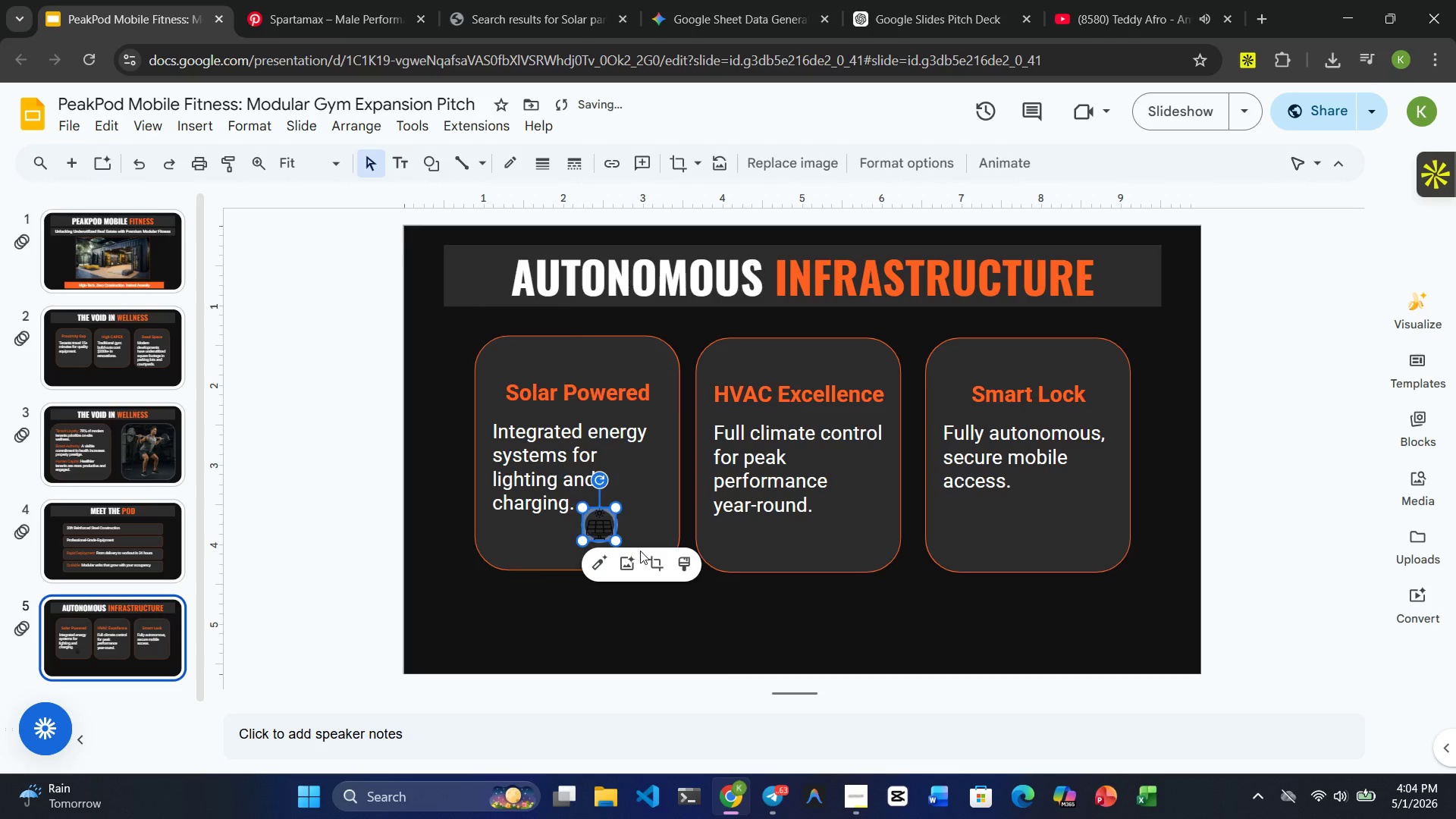 
key(Control+Z)
 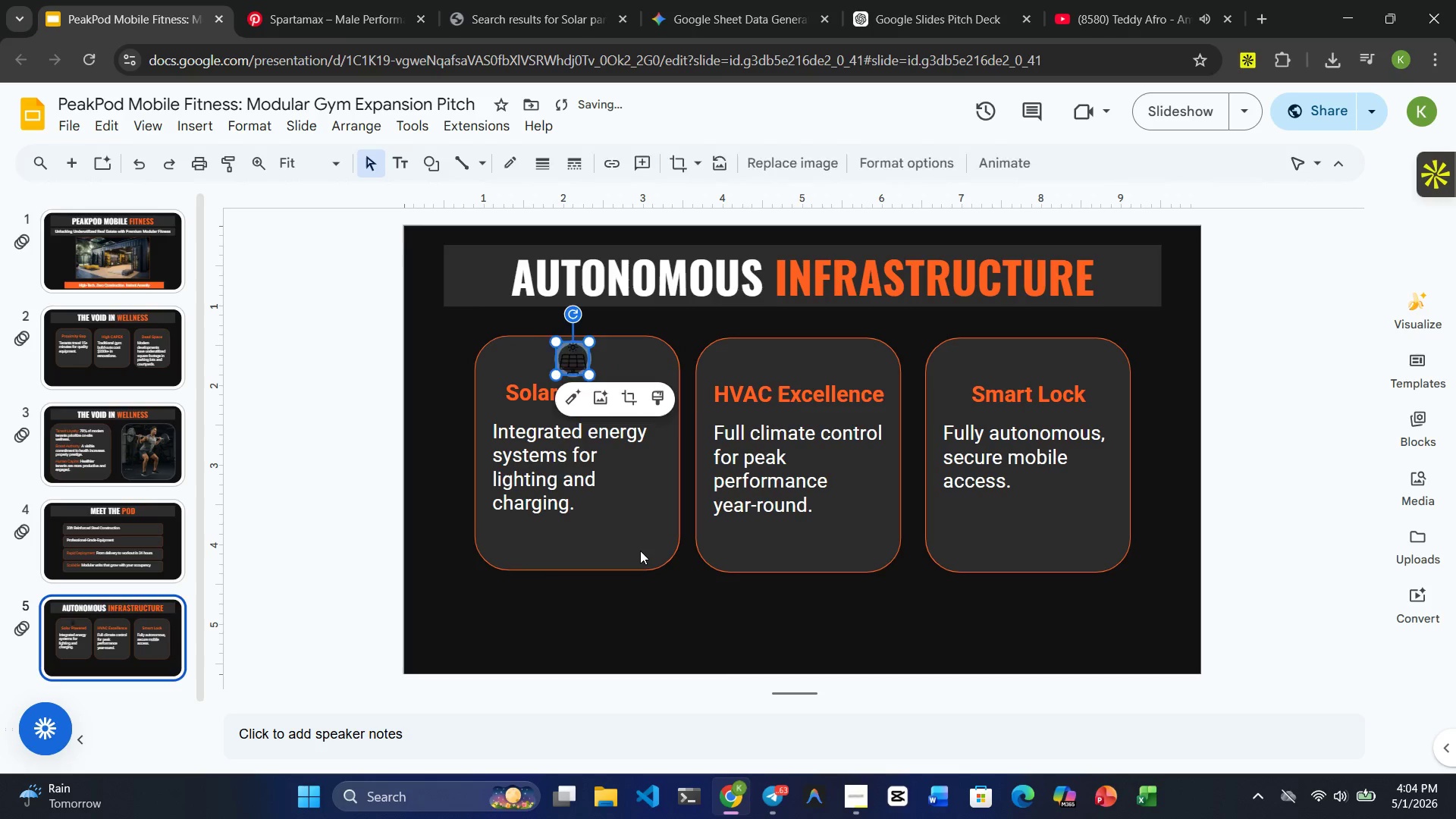 
key(Control+Z)
 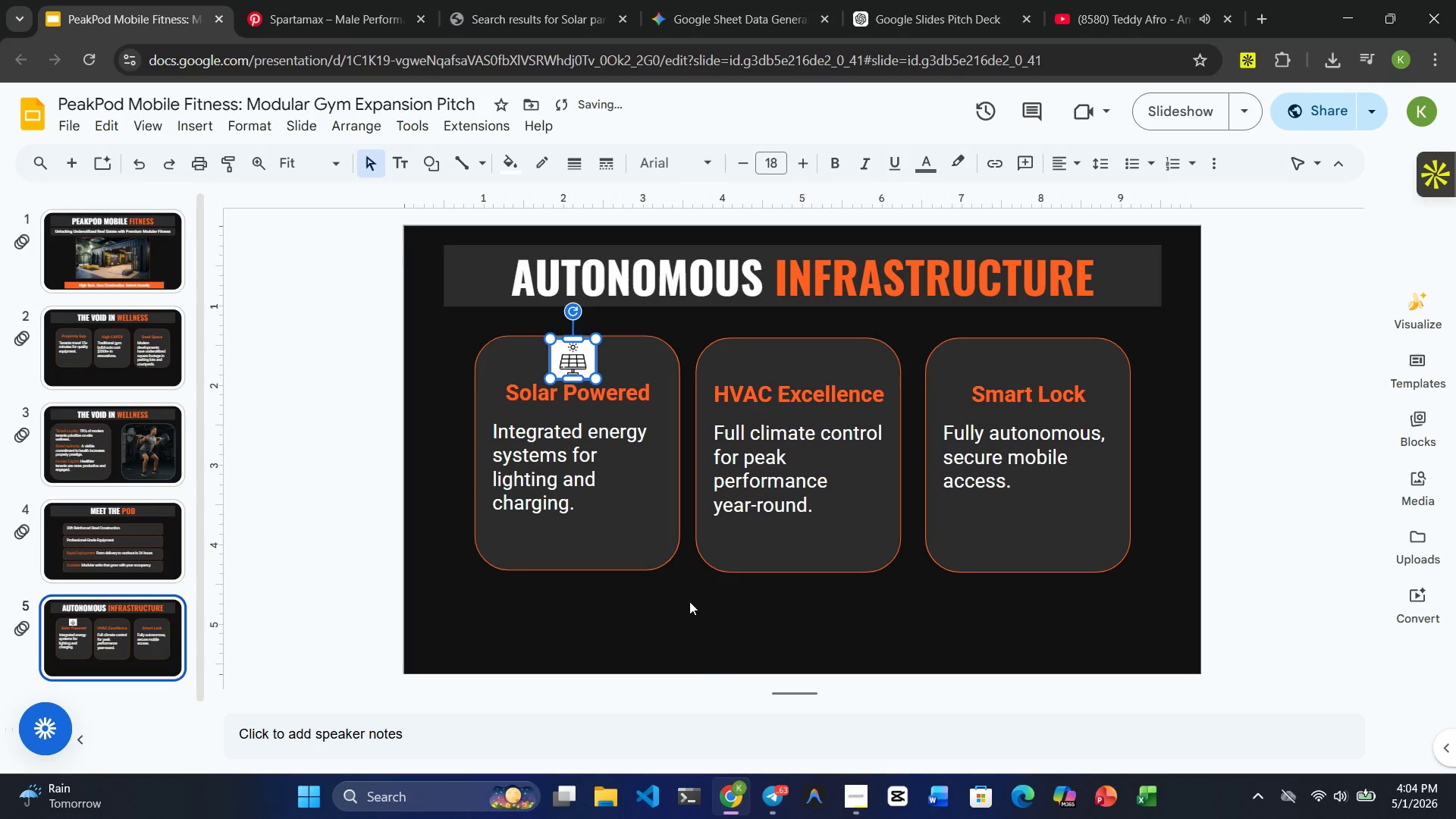 
left_click([695, 665])
 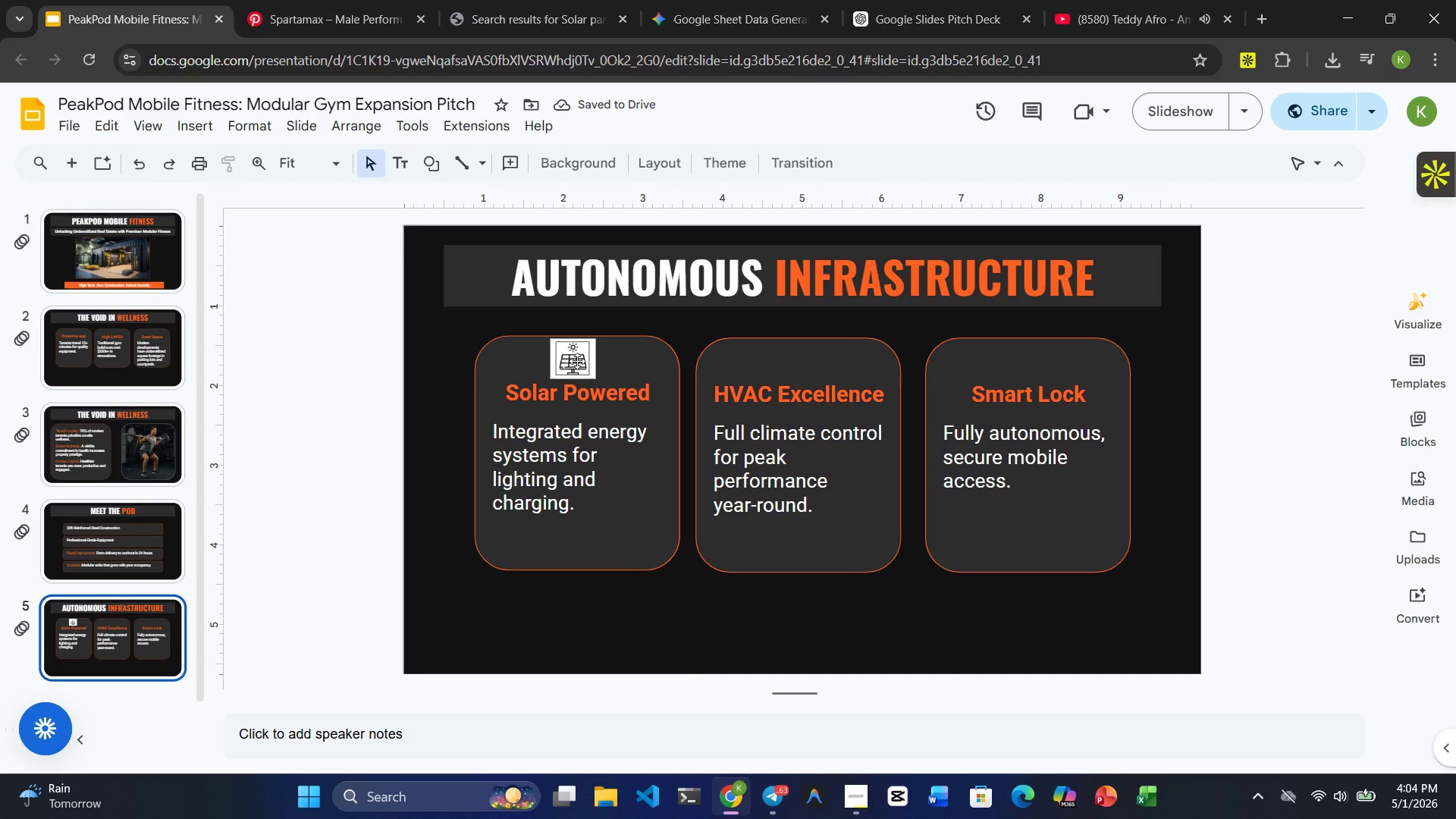 
left_click([594, 360])
 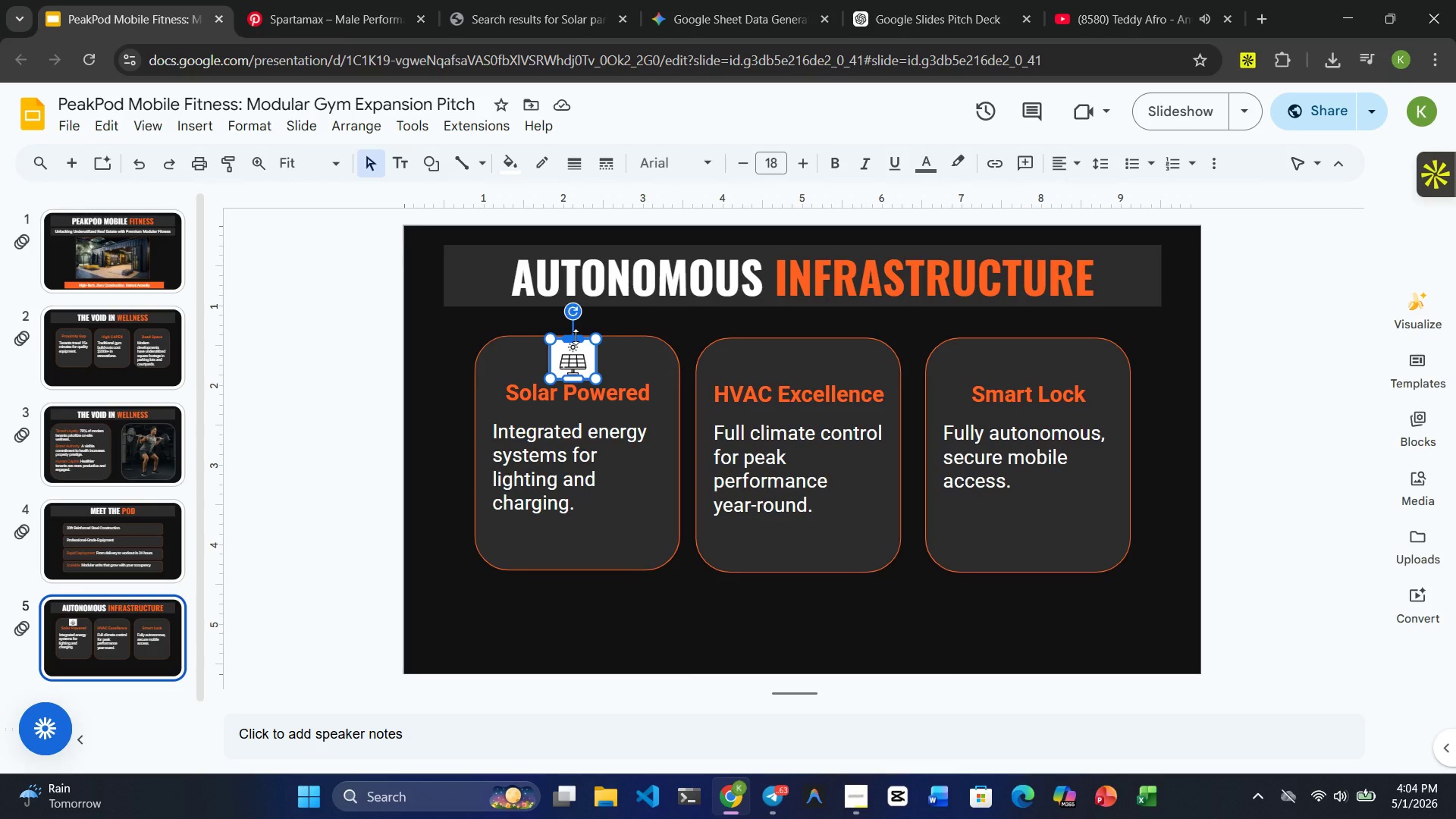 
left_click_drag(start_coordinate=[576, 337], to_coordinate=[576, 342])
 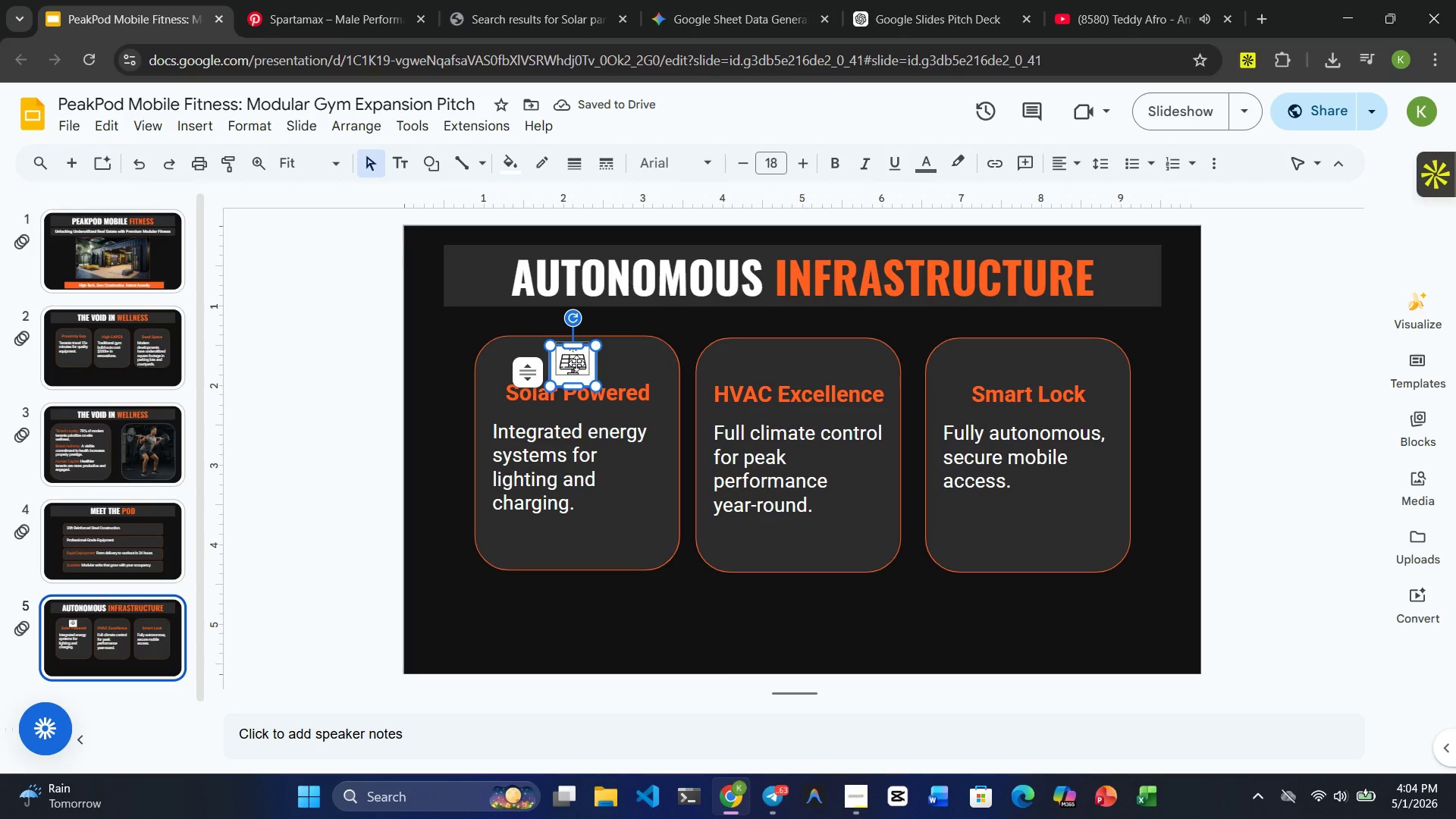 
hold_key(key=ControlRight, duration=0.84)
left_click([576, 363])
 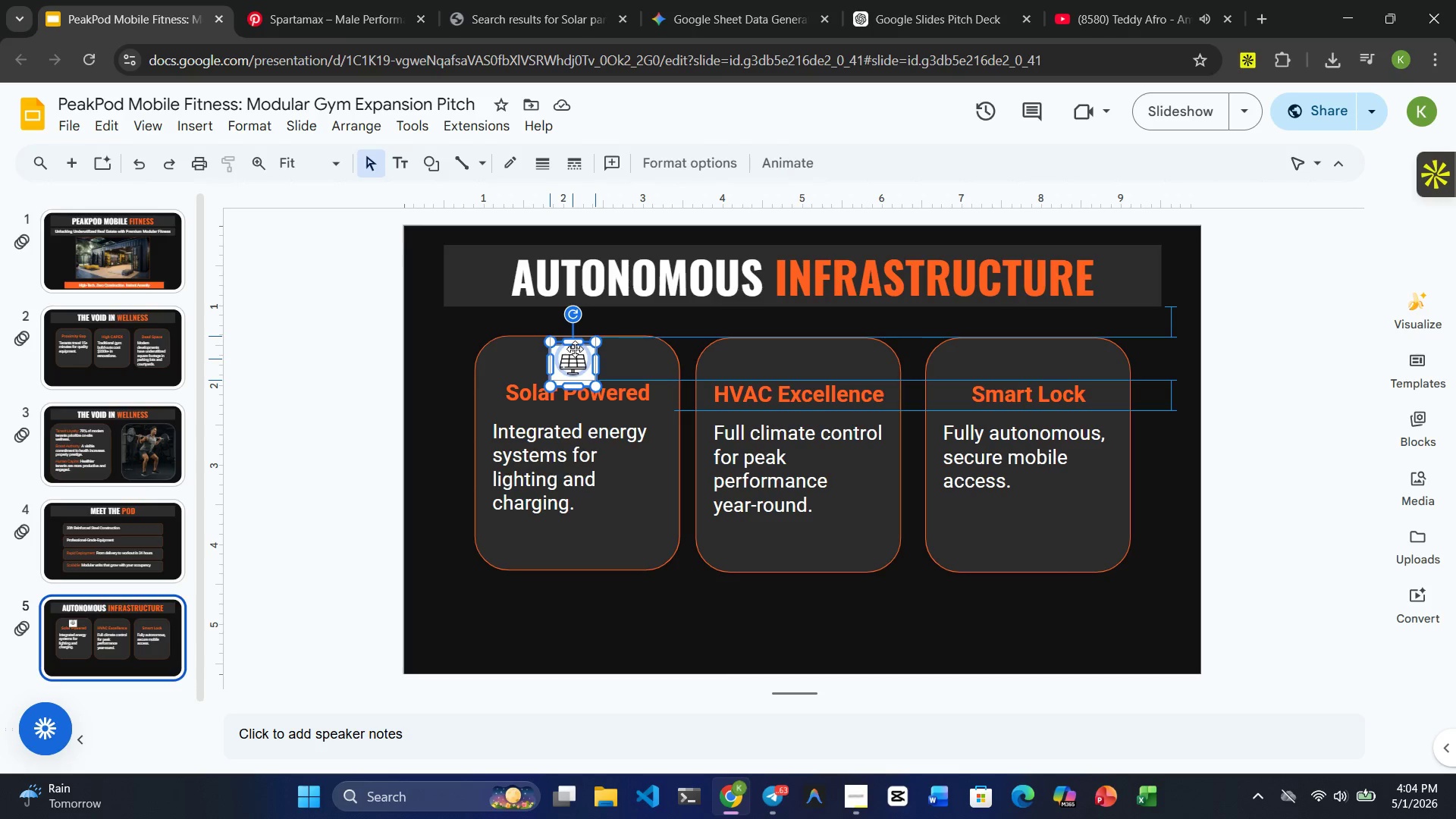 
wait(8.42)
 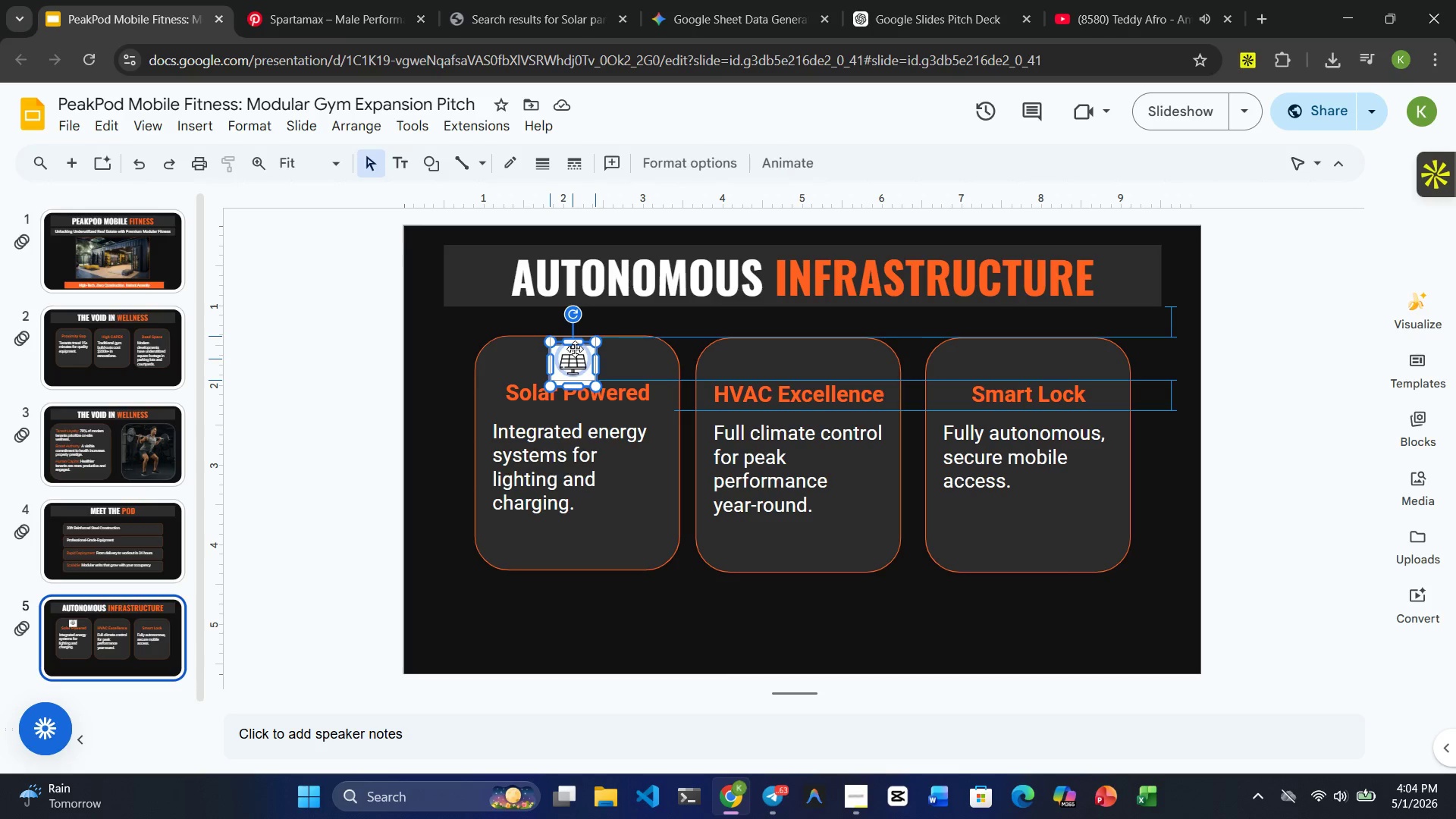 
left_click_drag(start_coordinate=[576, 353], to_coordinate=[576, 349])
 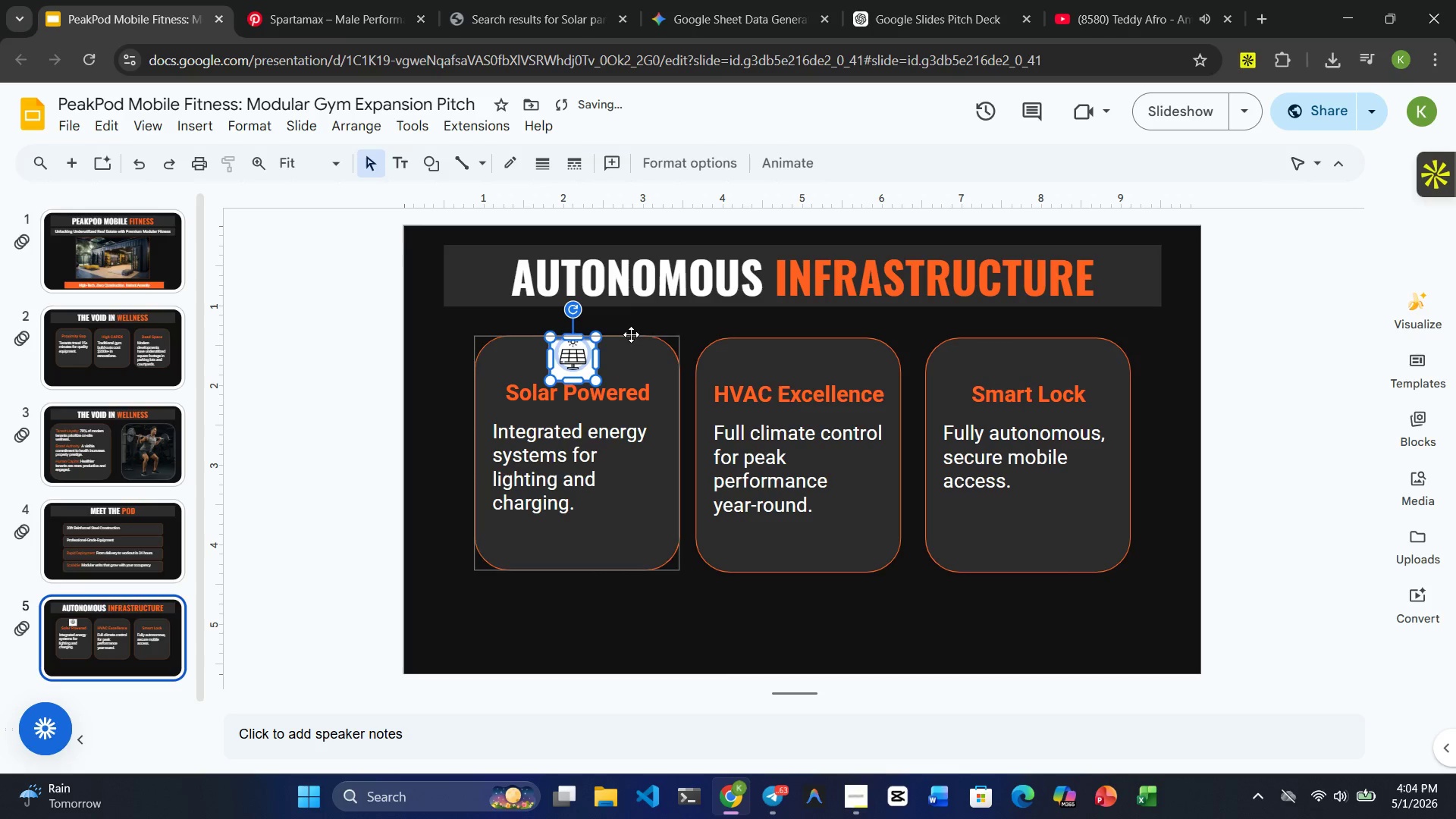 
left_click([640, 309])
 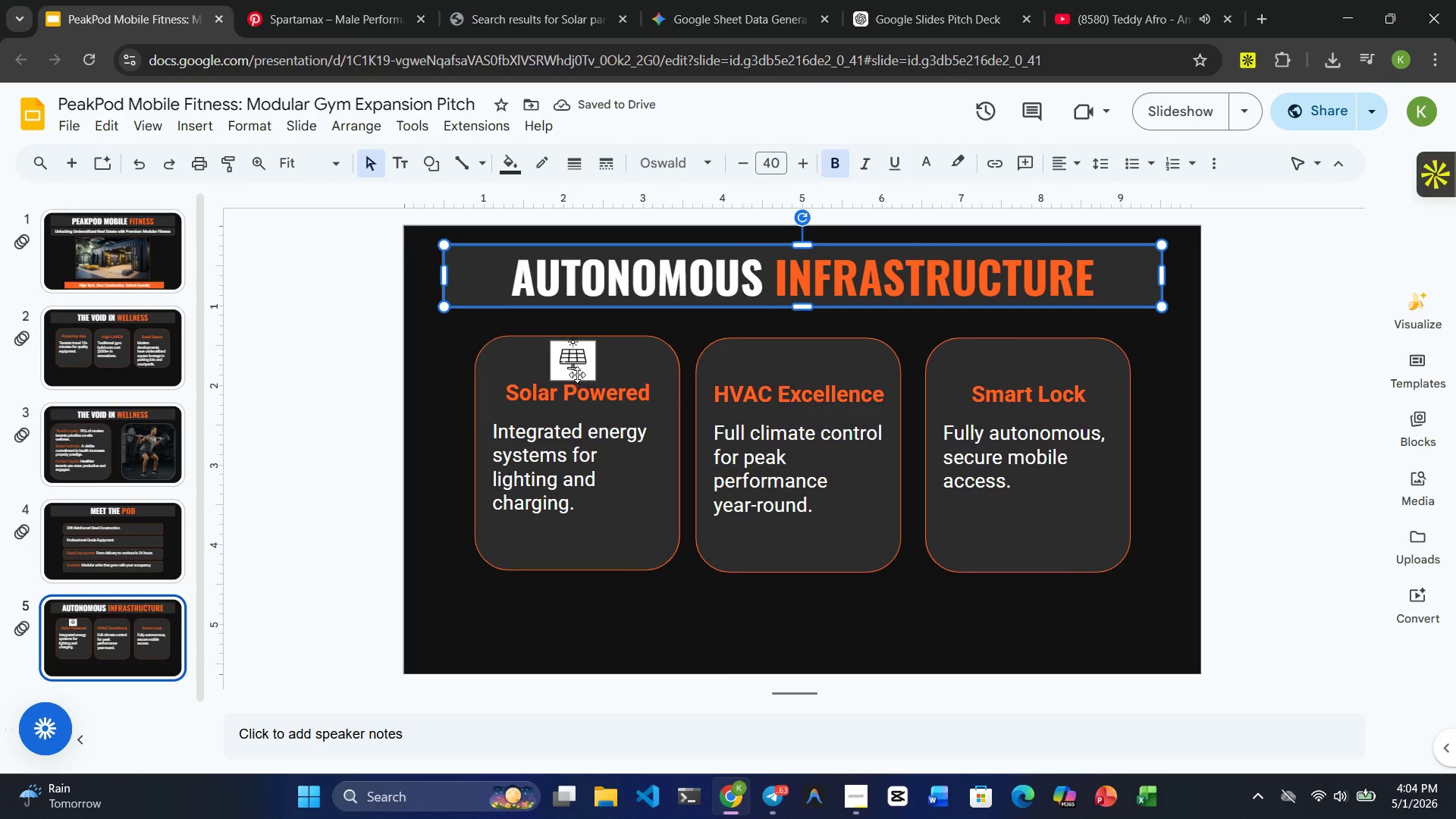 
left_click([579, 367])
 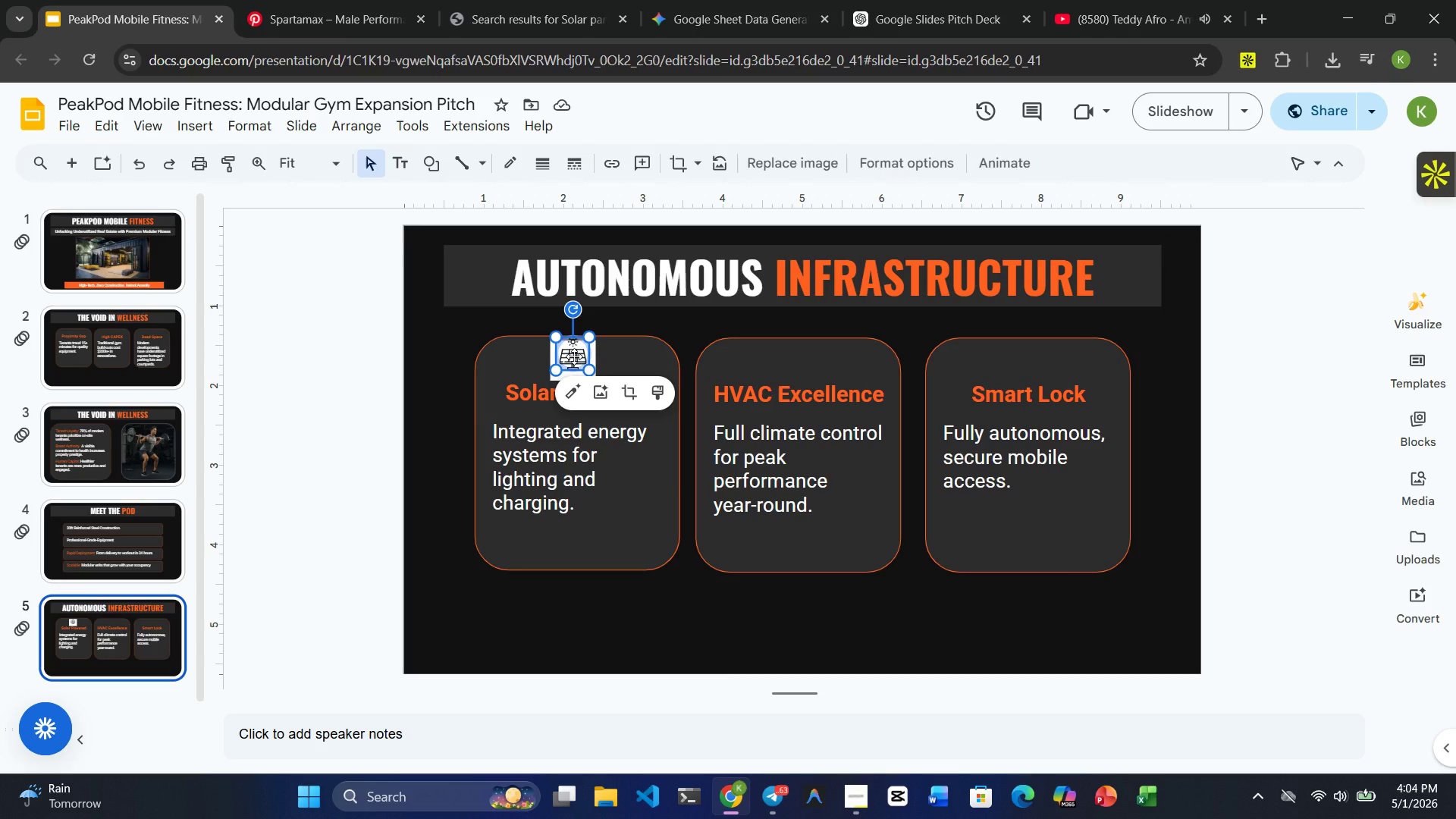 
left_click_drag(start_coordinate=[574, 356], to_coordinate=[574, 362])
 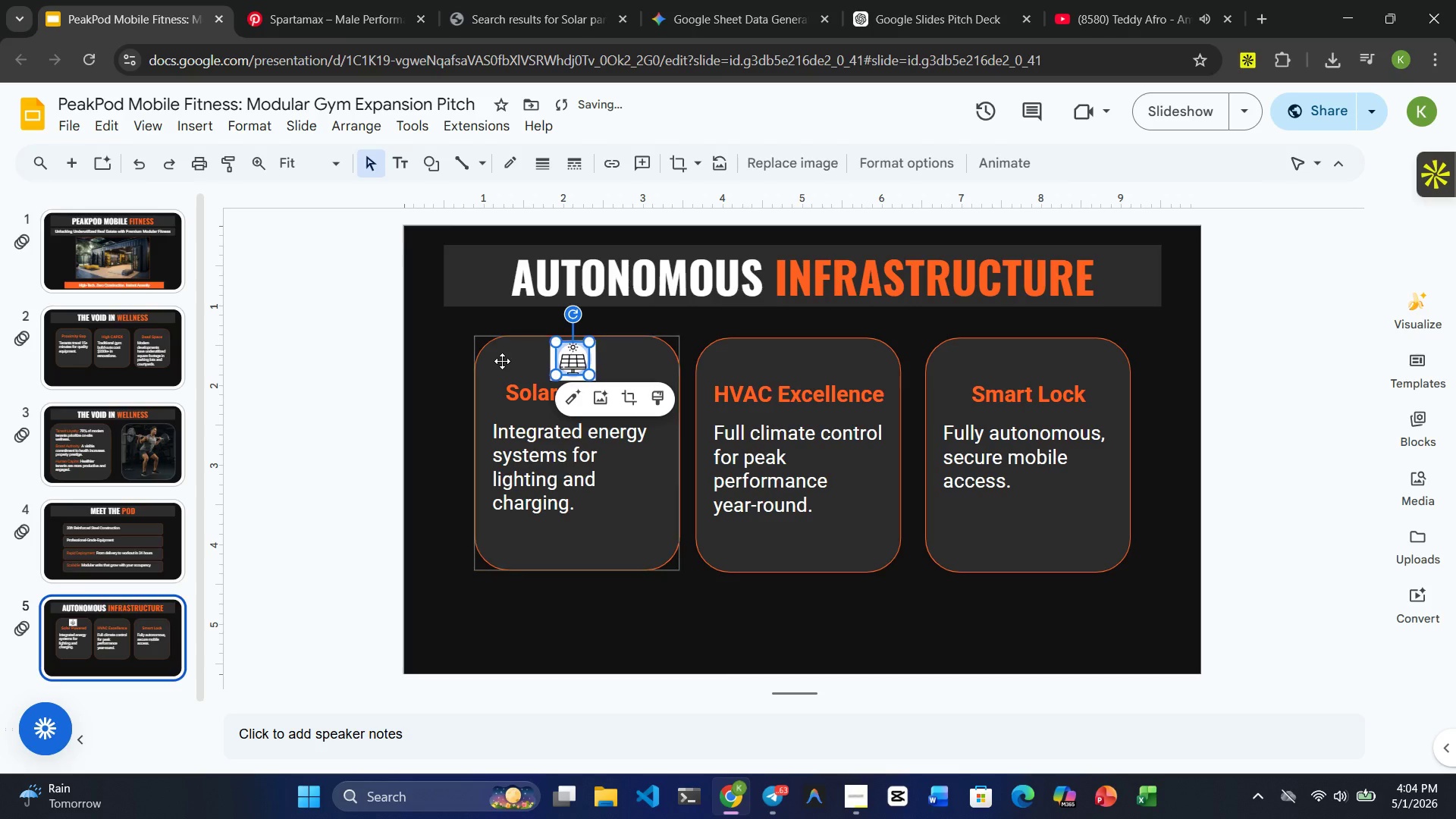 
left_click([502, 361])
 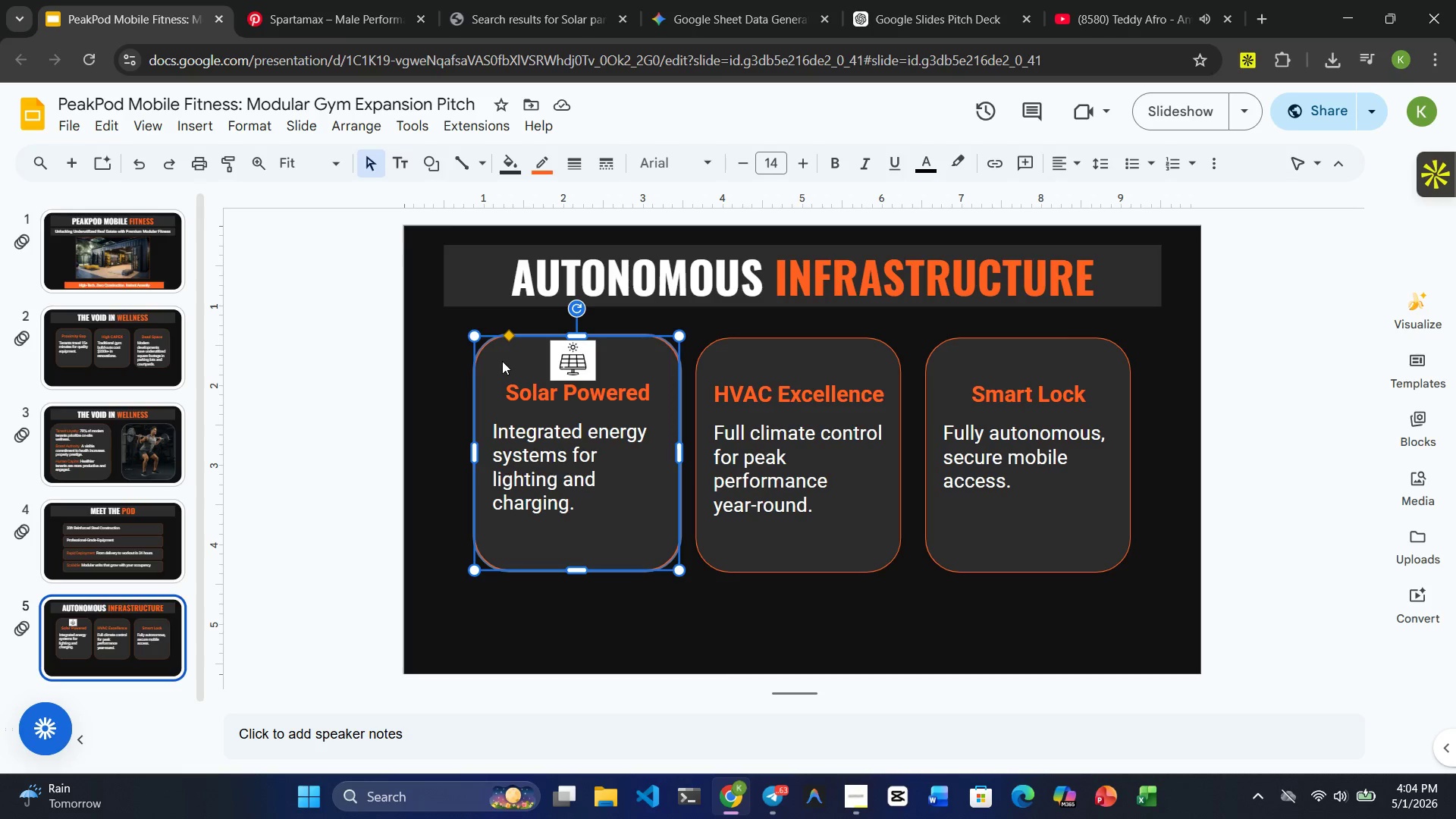 
wait(13.95)
 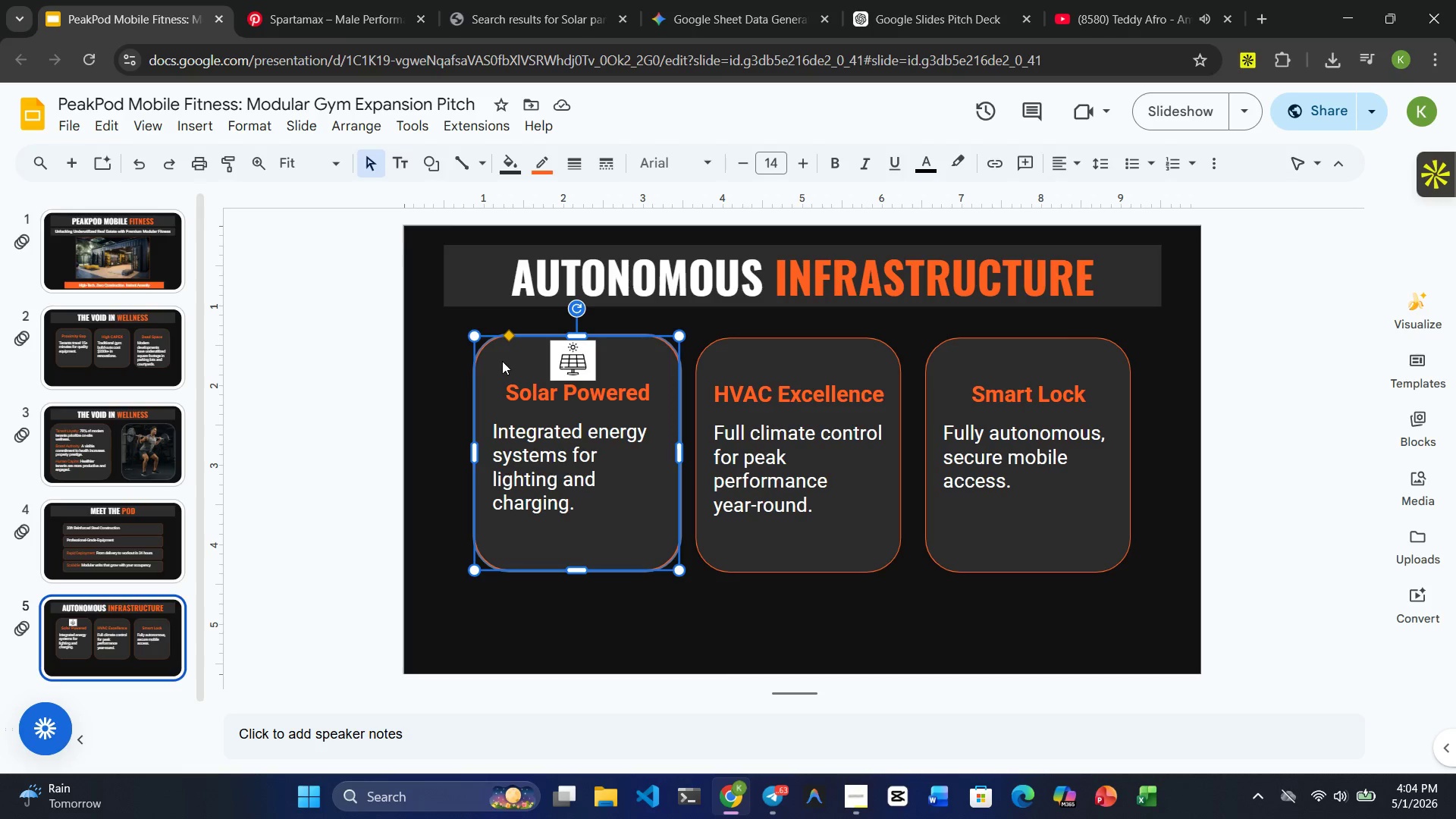 
hold_key(key=ControlRight, duration=0.42)
 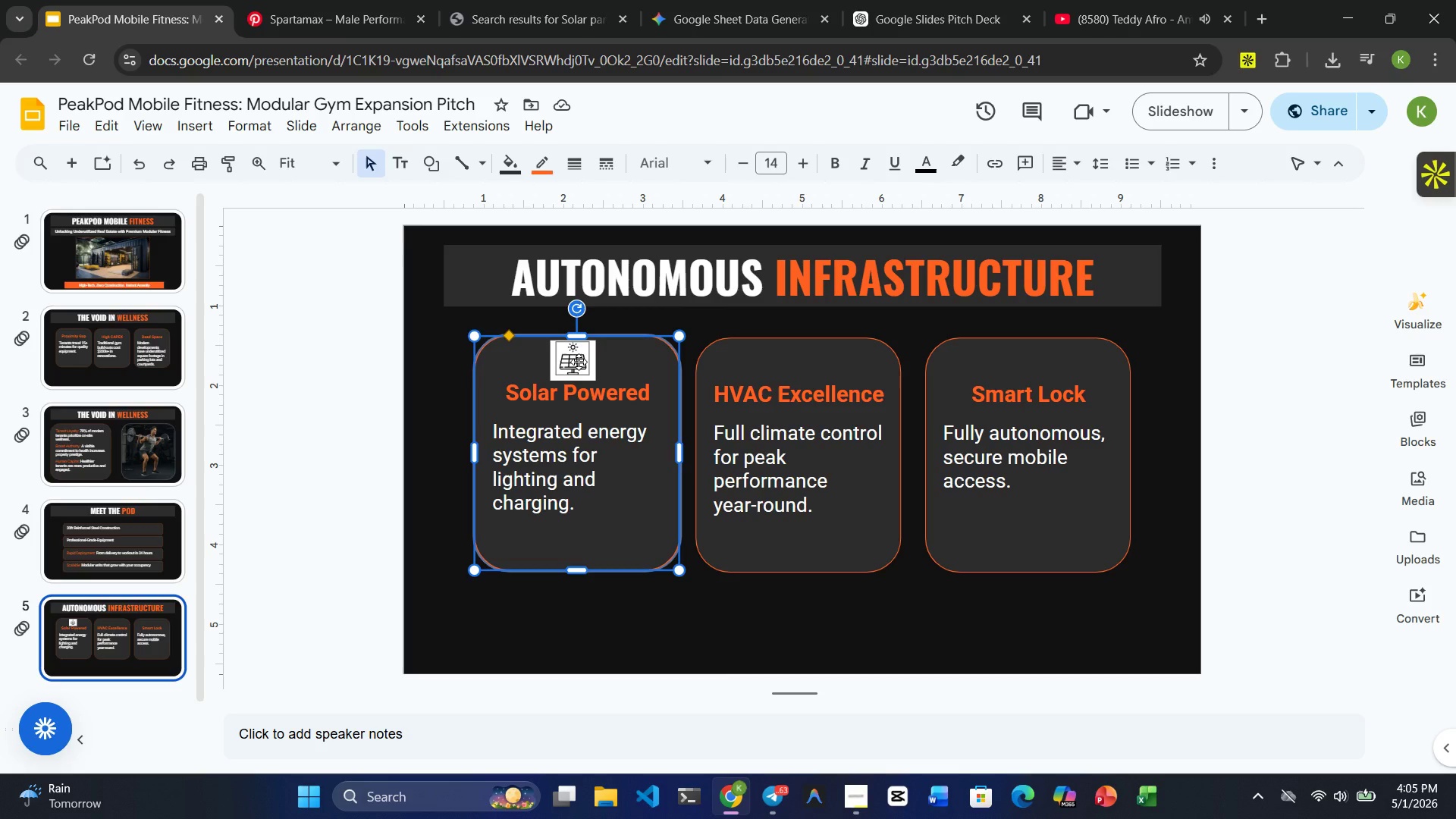 
left_click([579, 362])
 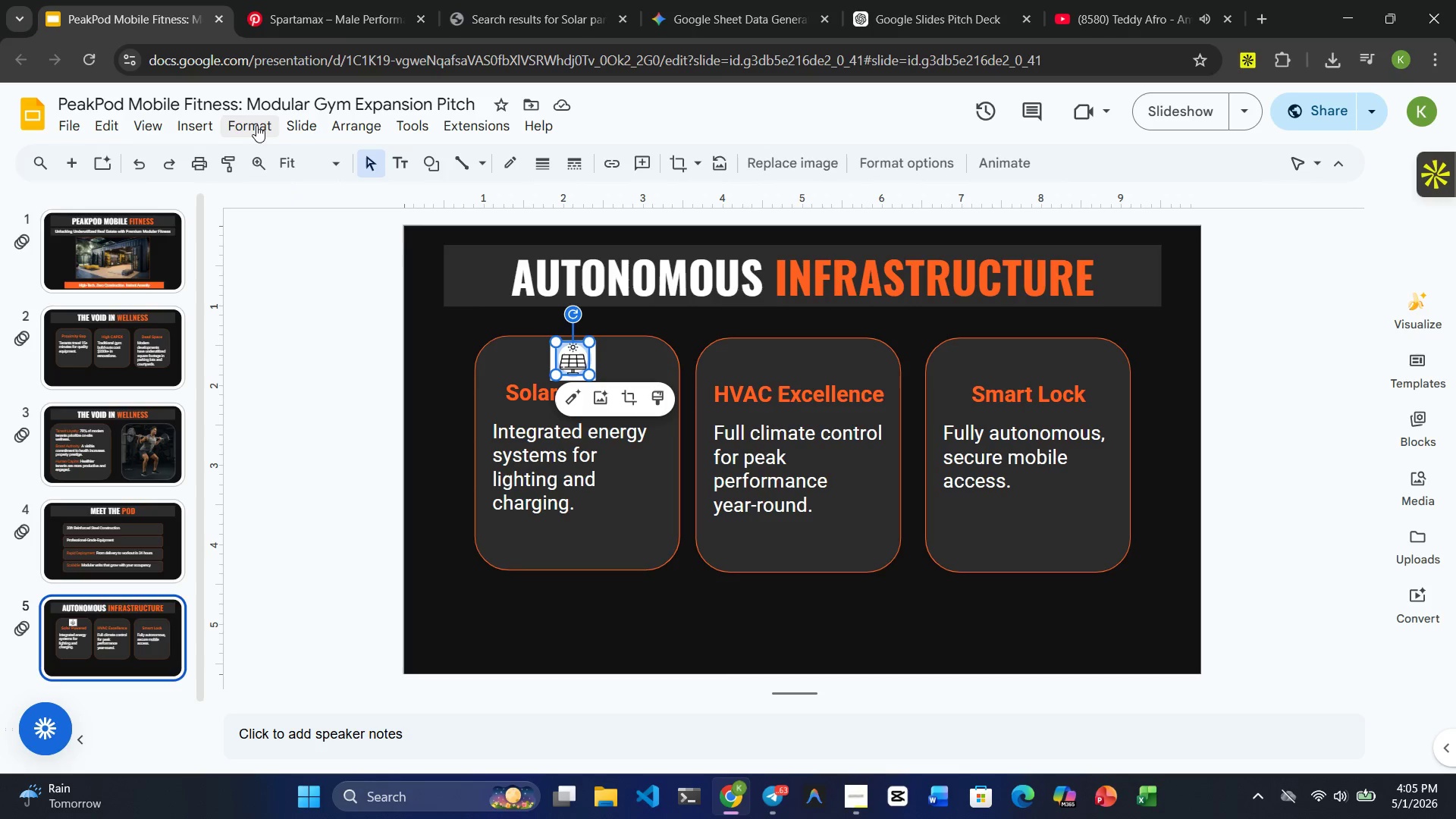 
left_click([257, 125])
 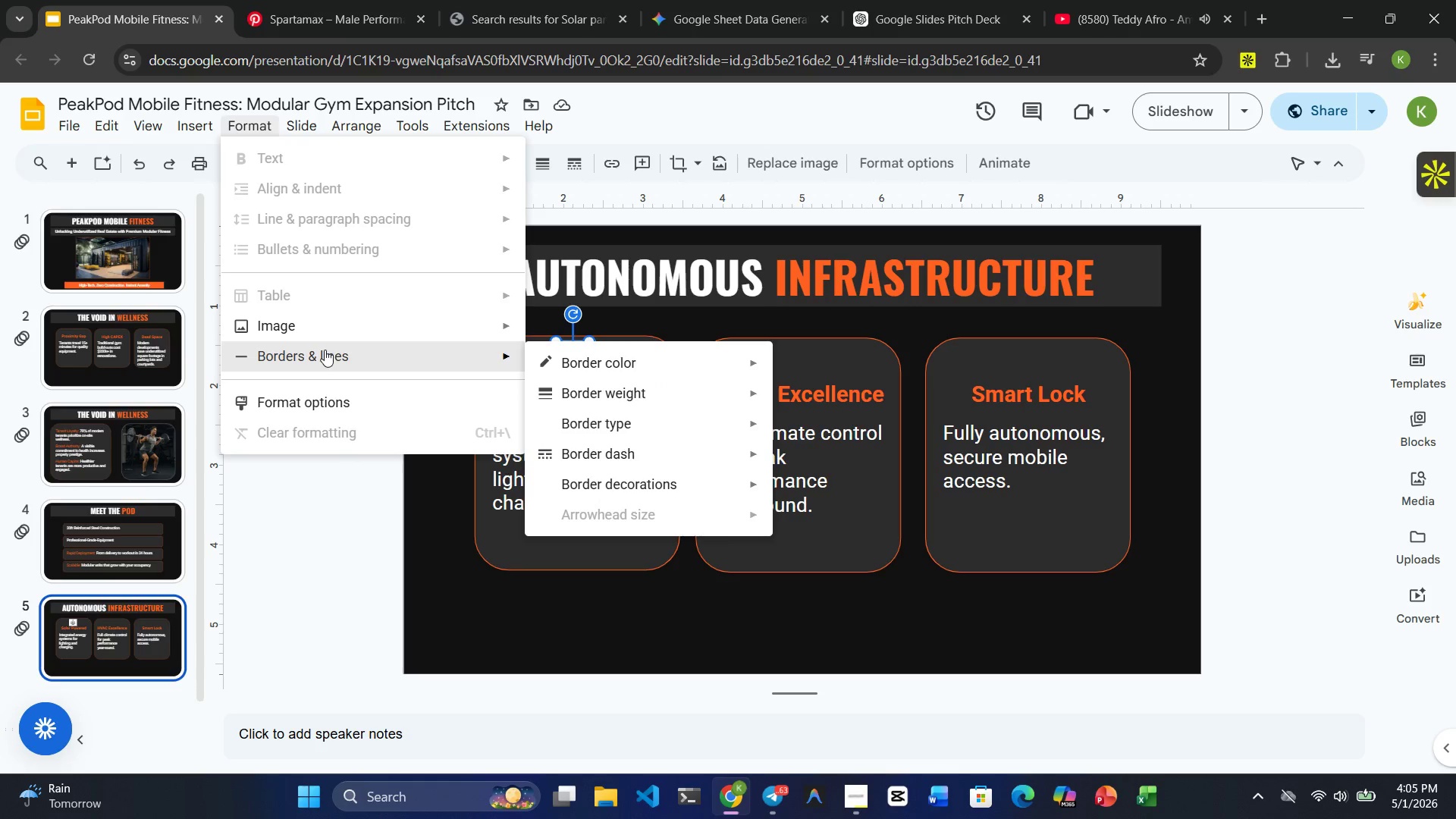 
mouse_move([692, 375])
 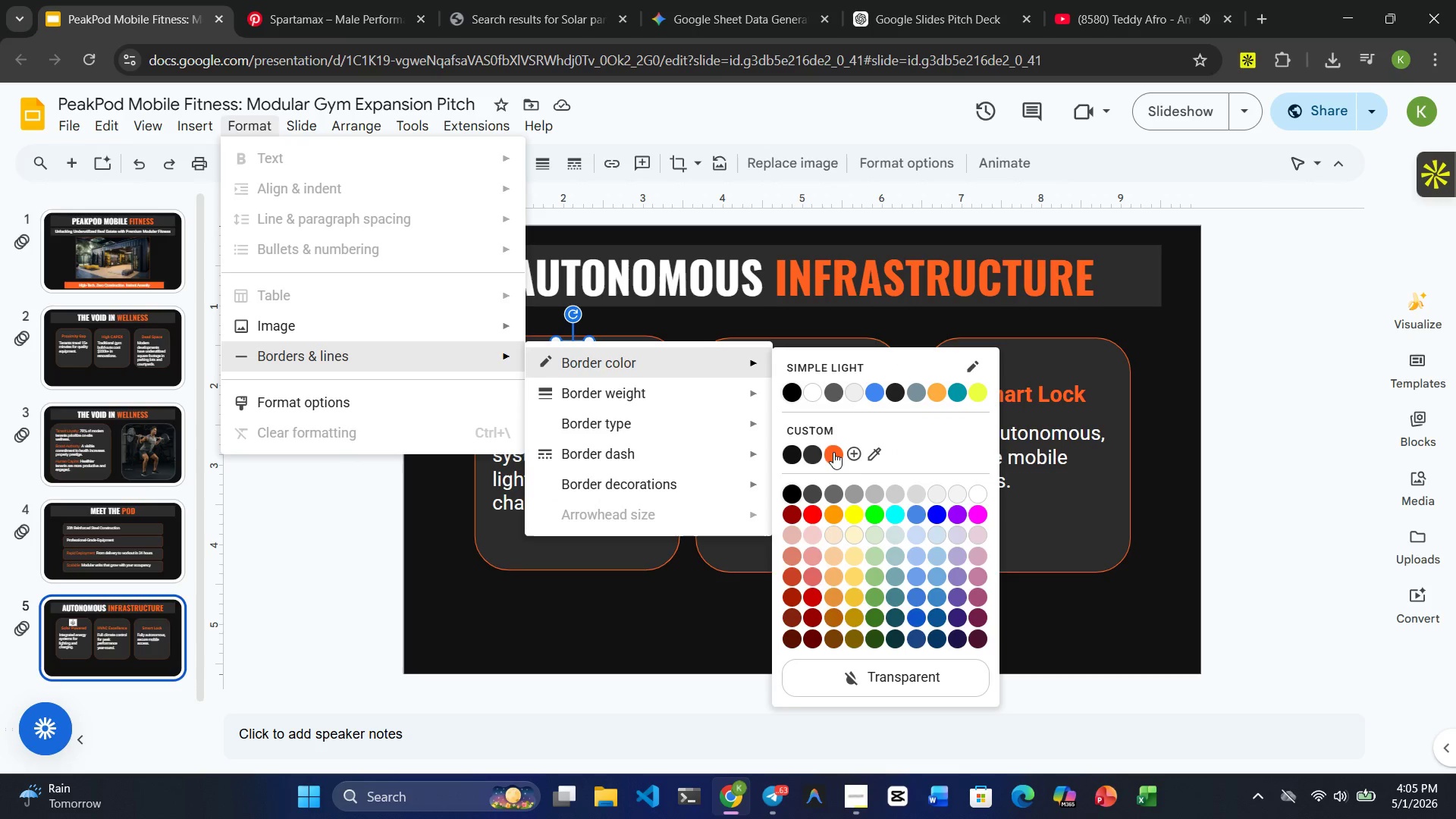 
left_click([836, 452])
 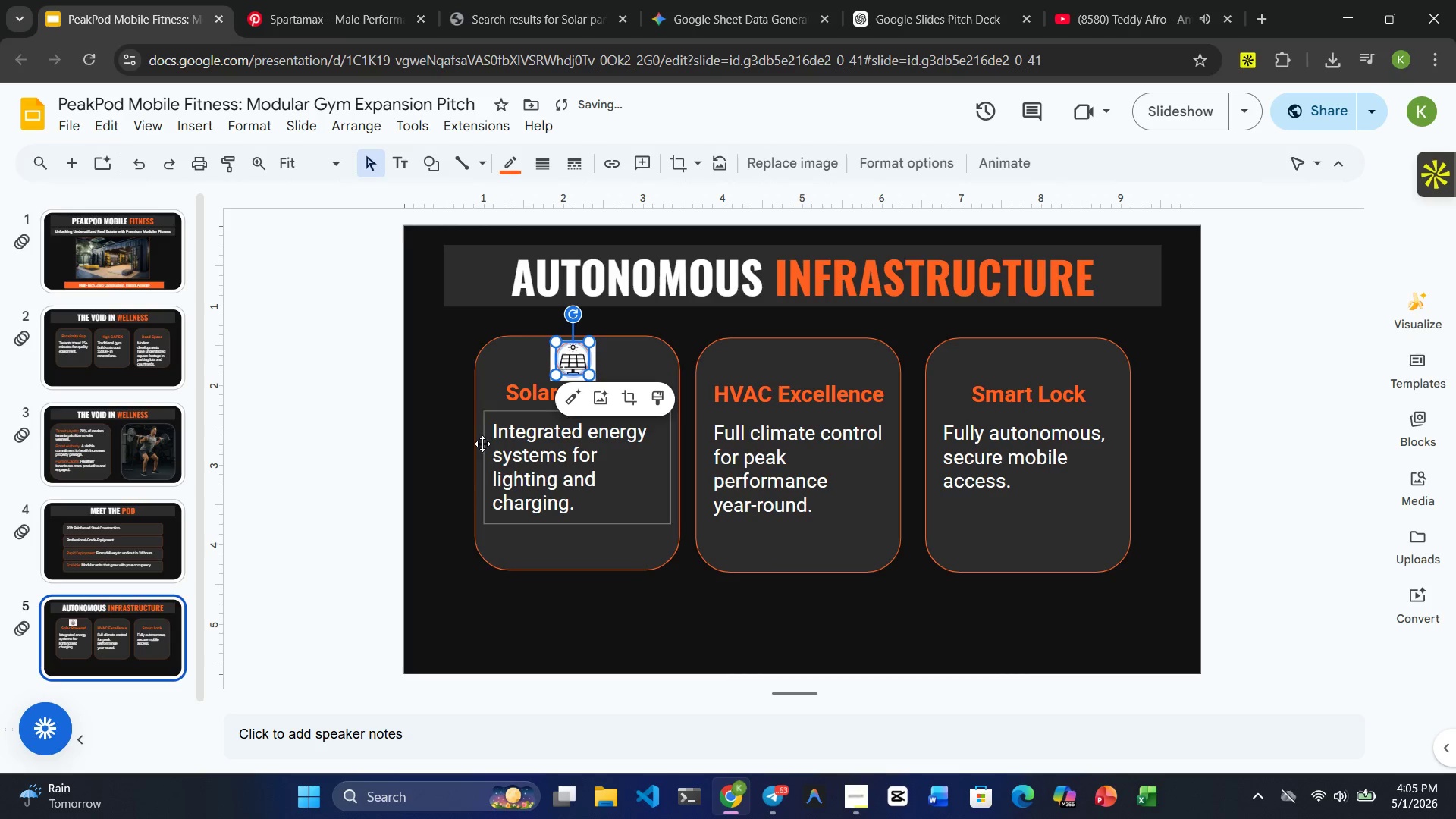 
left_click([448, 424])
 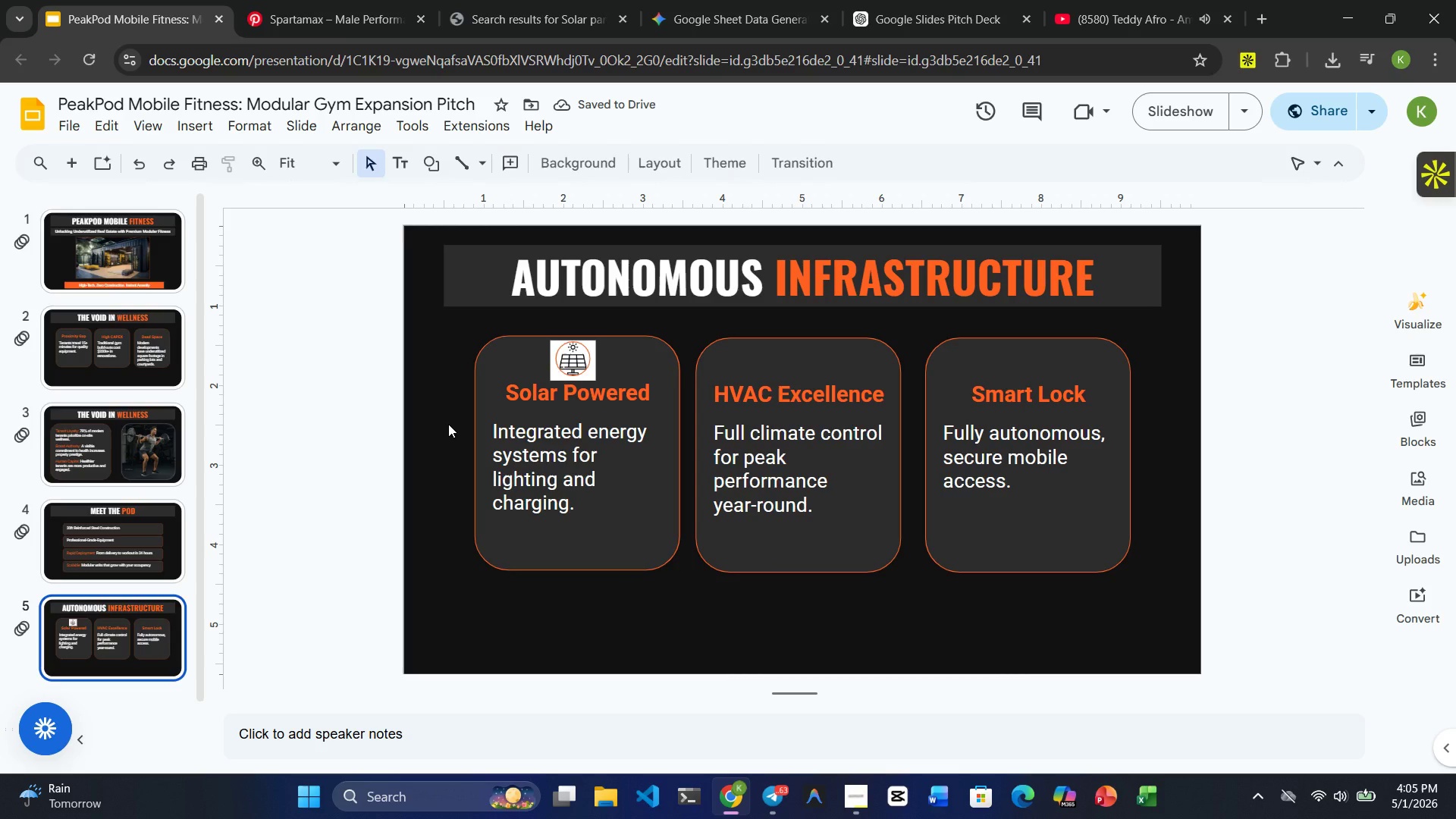 
wait(8.36)
 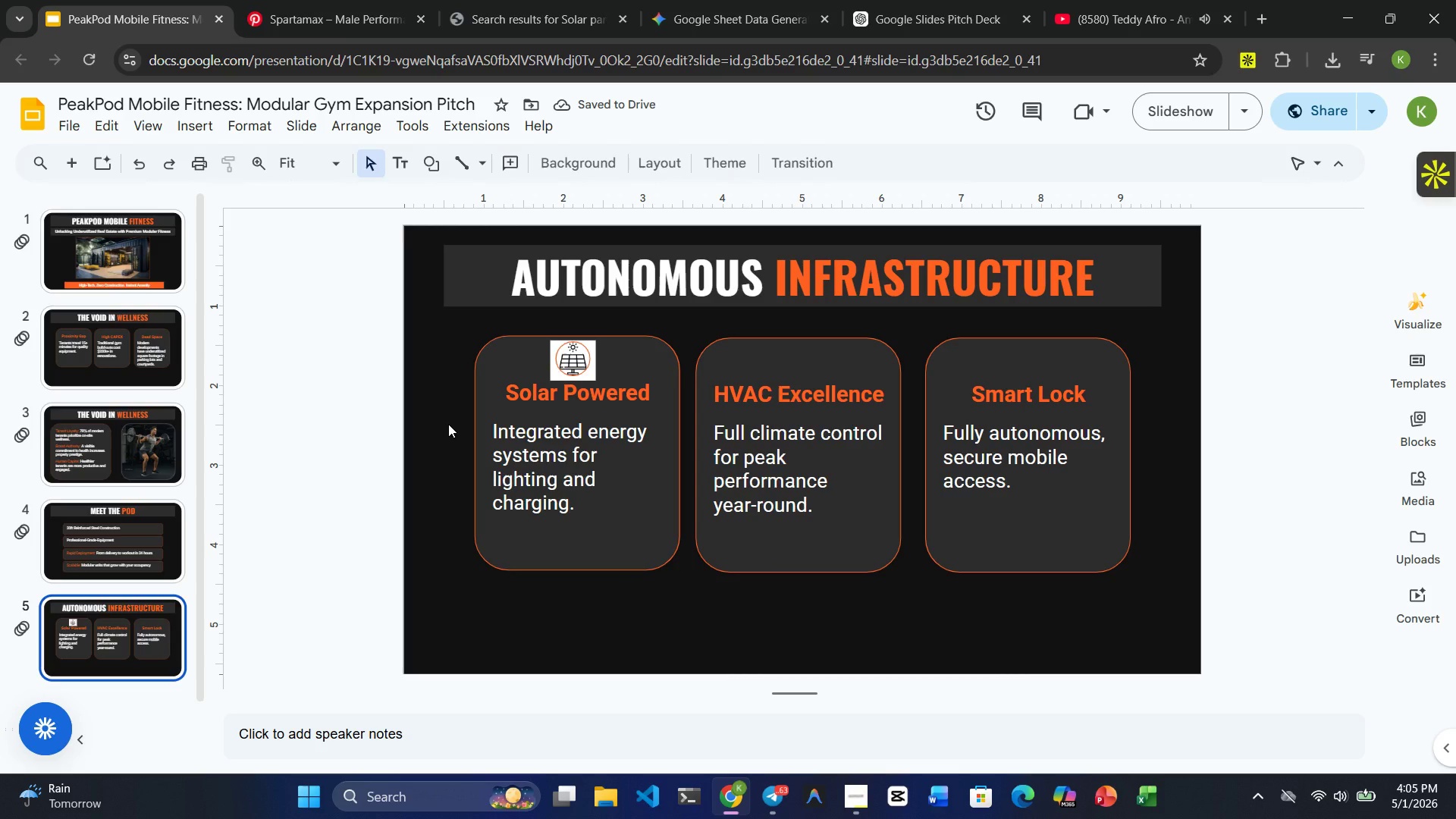 
left_click([570, 361])
 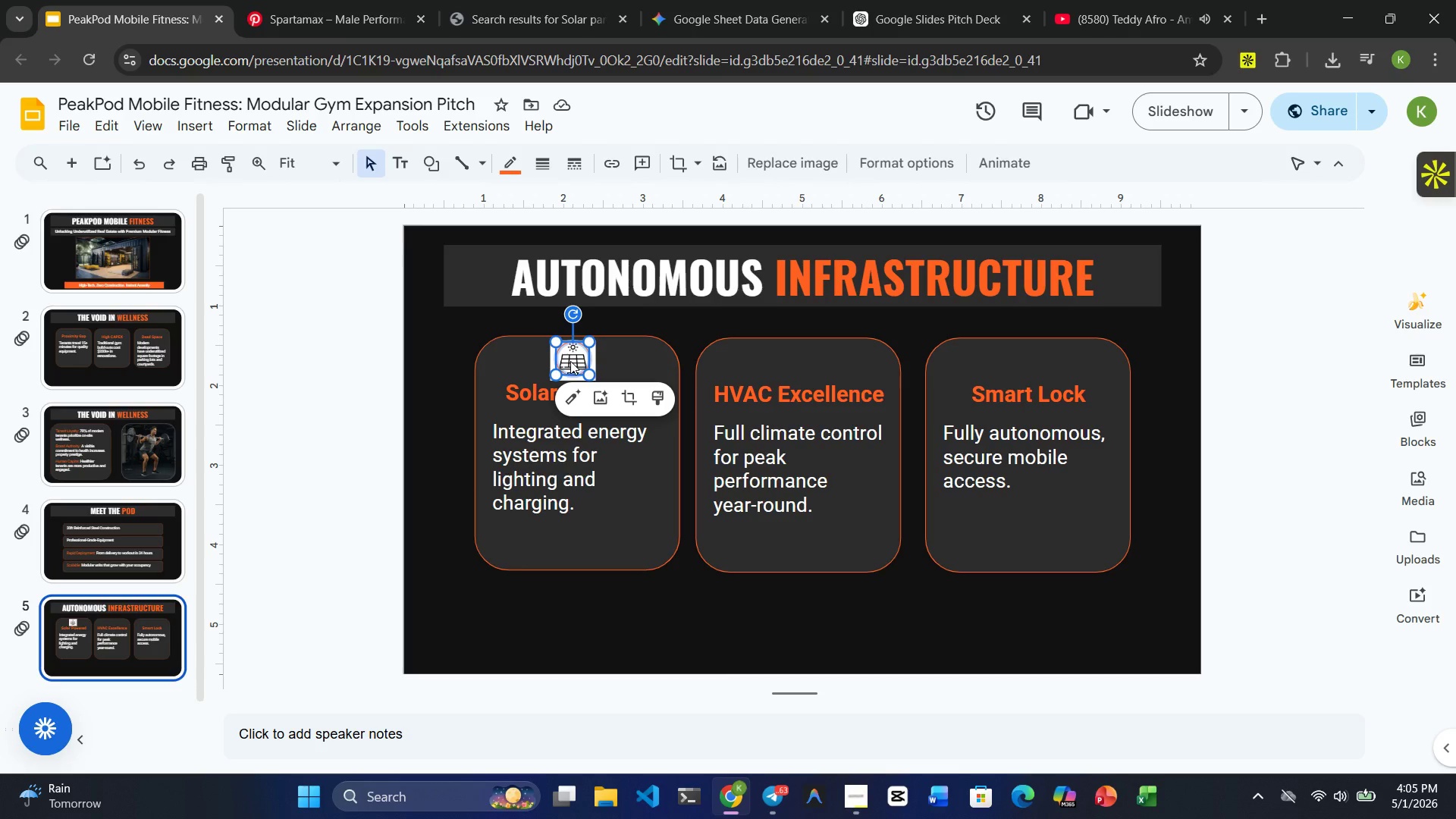 
wait(10.55)
 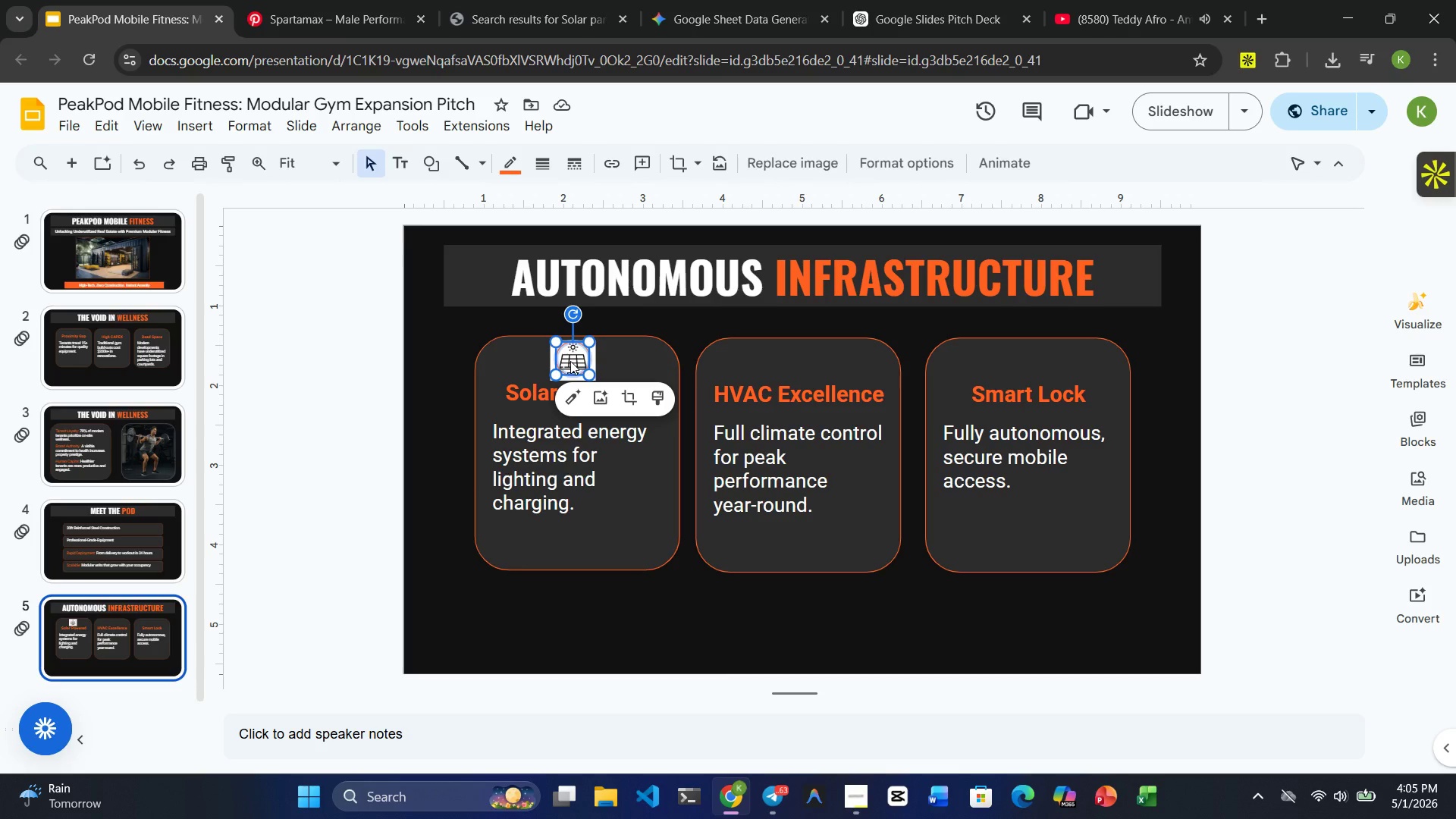 
left_click([549, 359])
 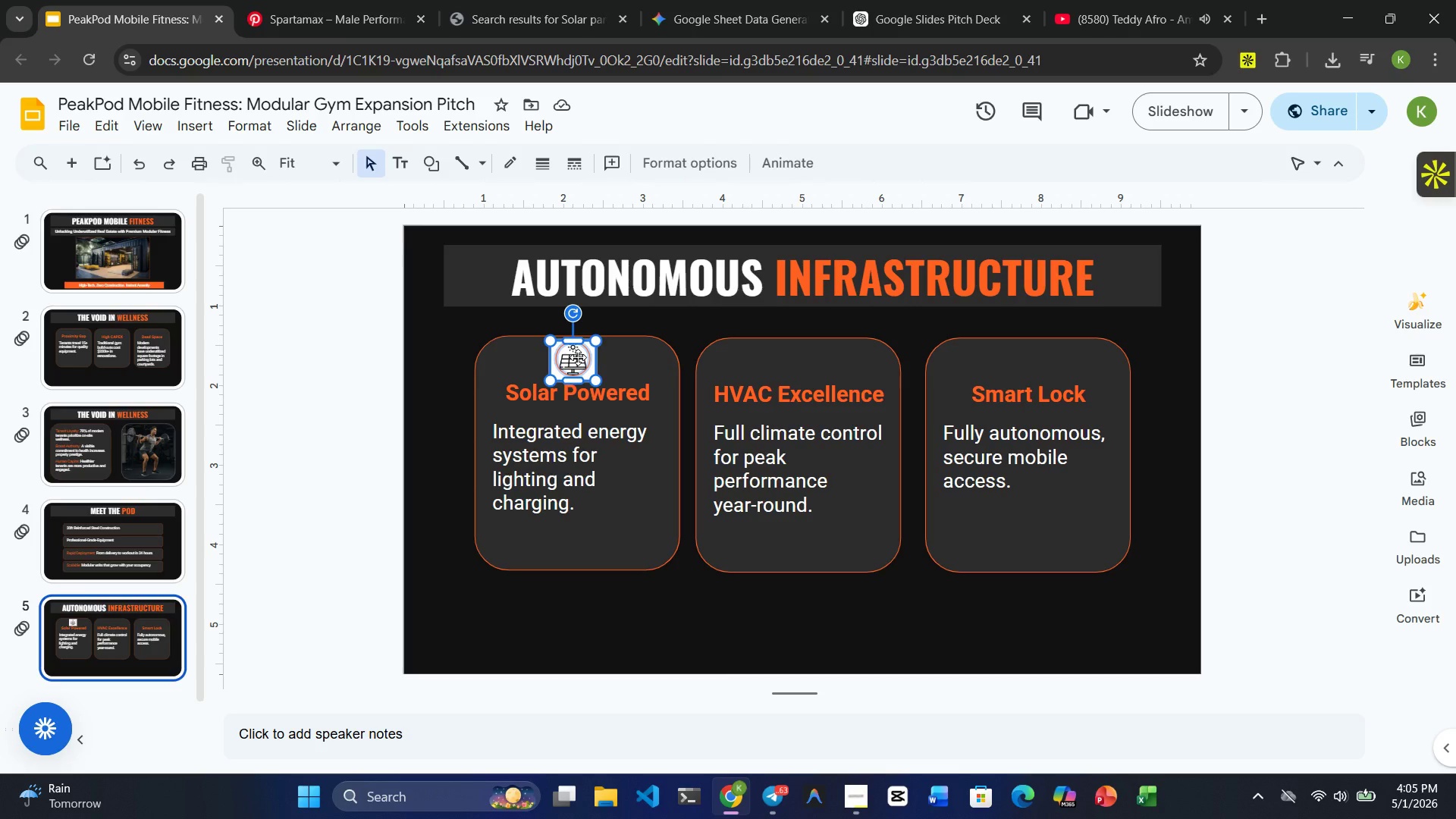 
key(Control+C)
 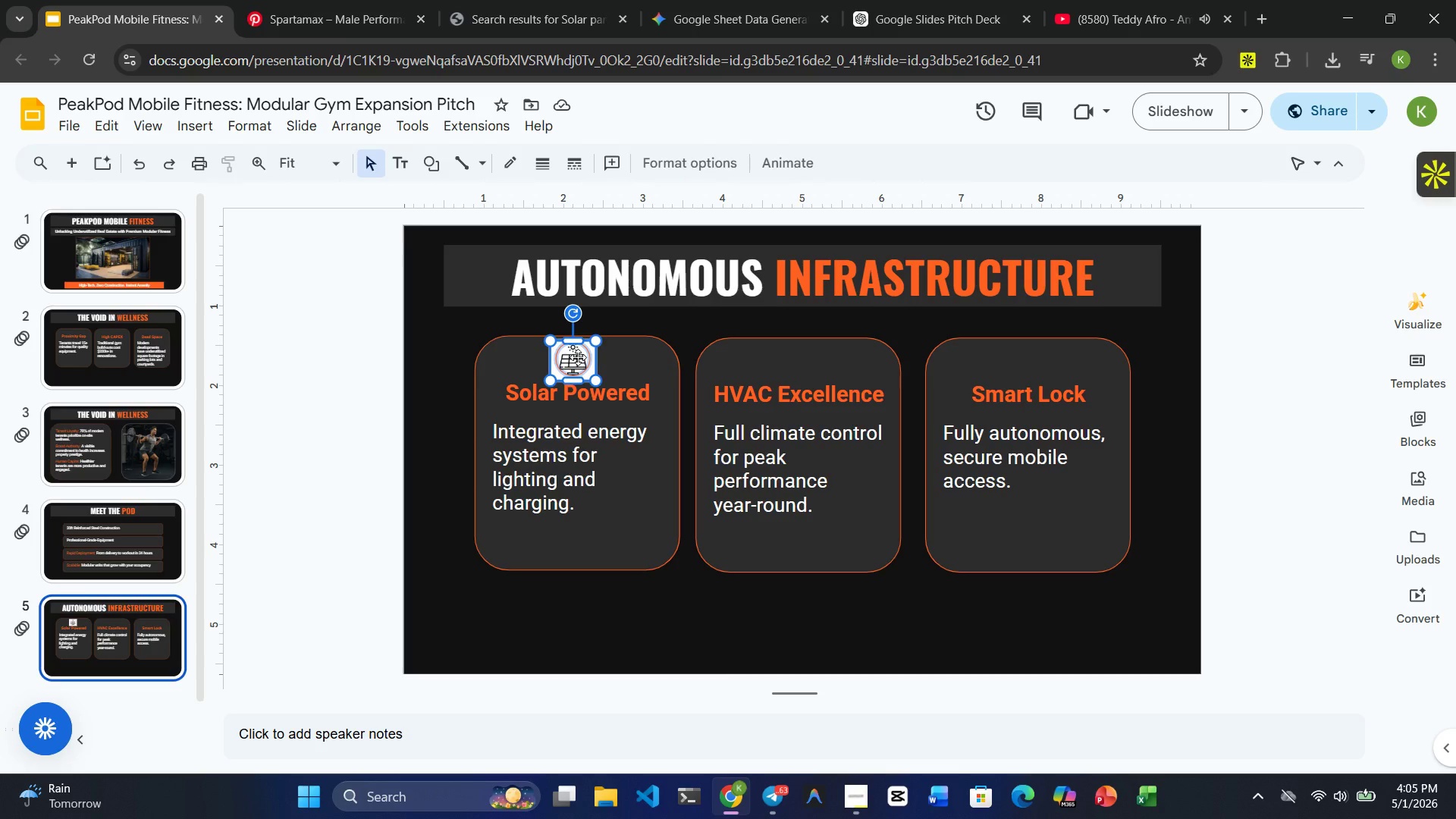 
key(Control+V)
 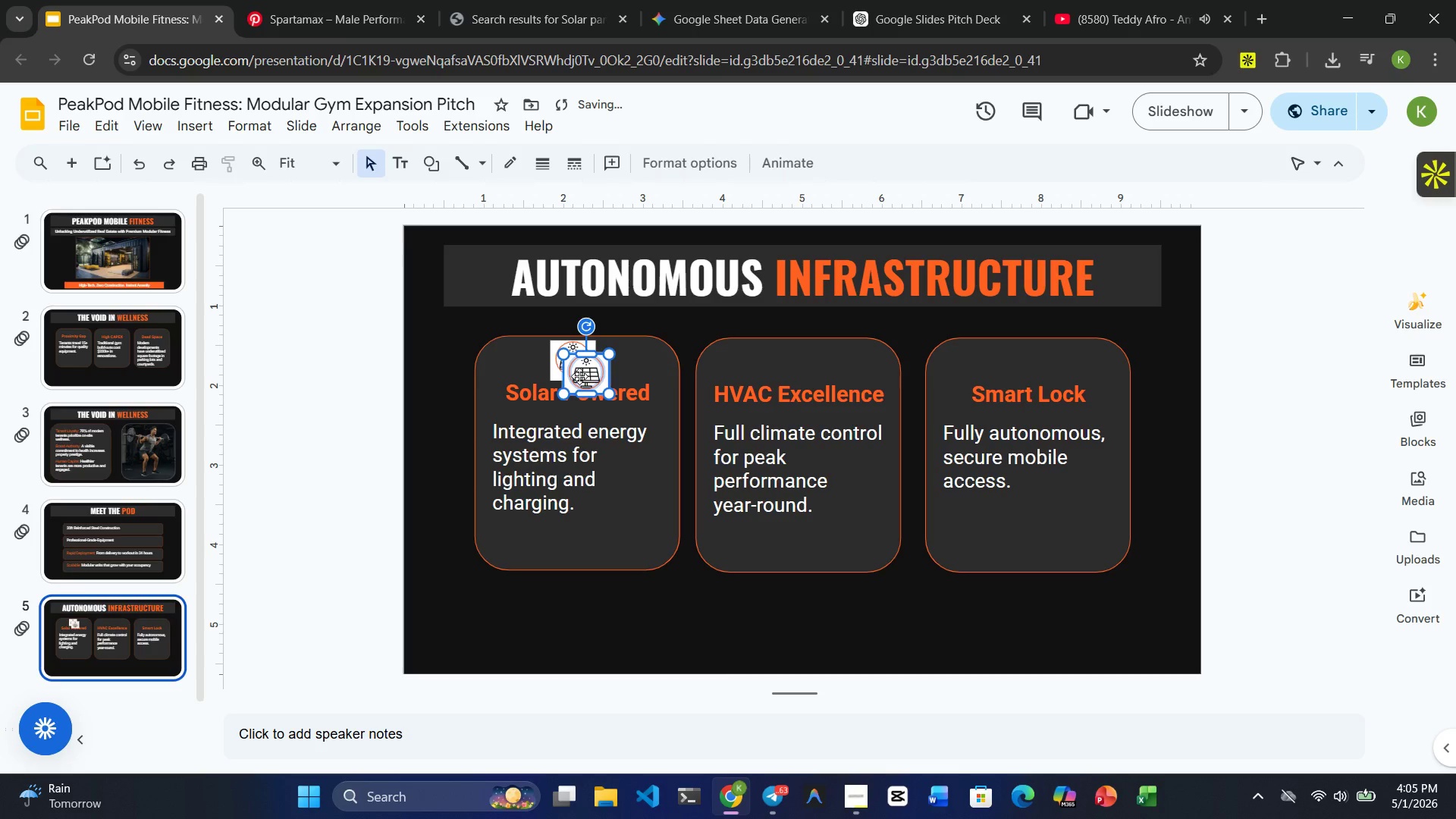 
left_click_drag(start_coordinate=[581, 376], to_coordinate=[797, 367])
 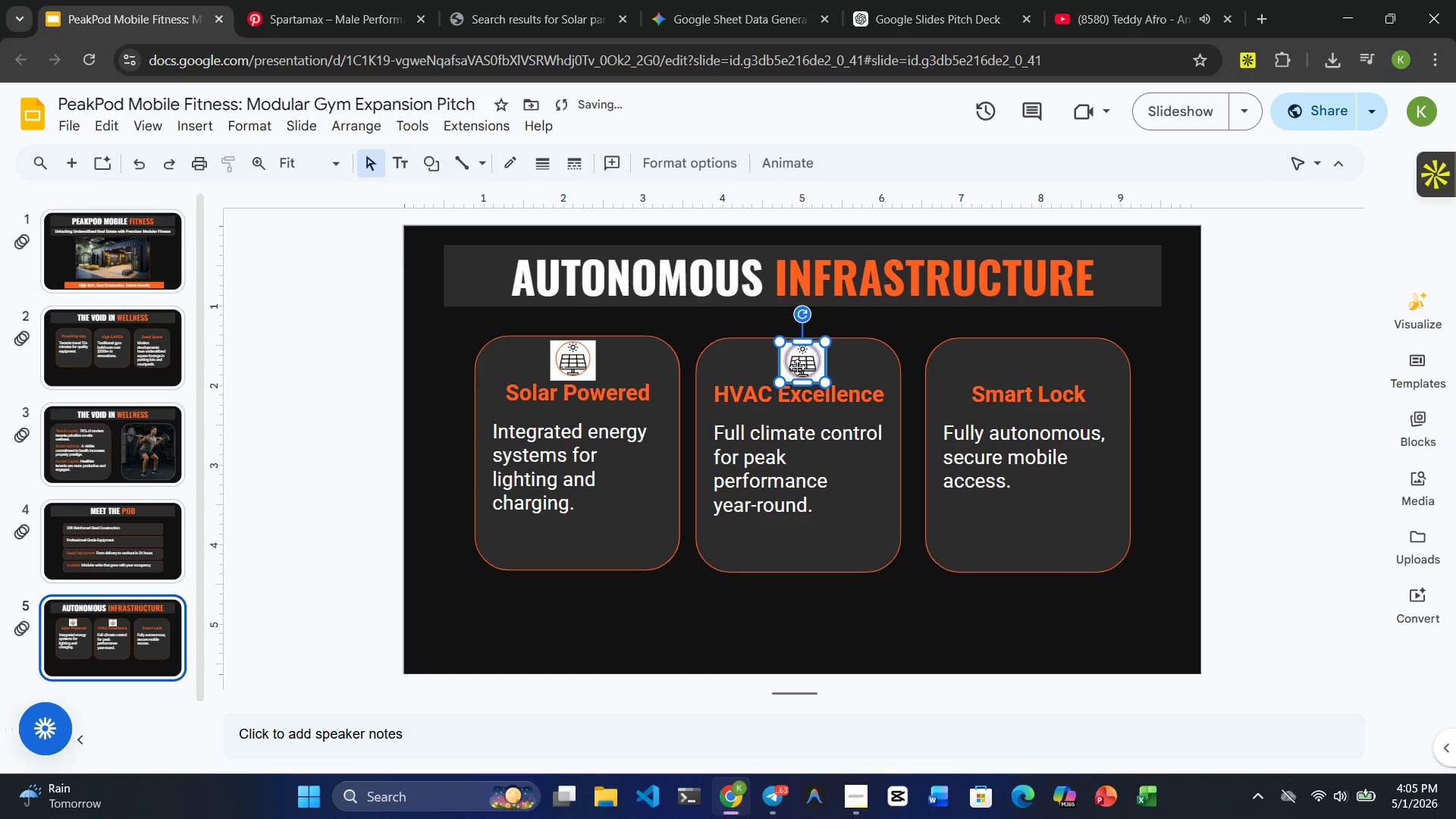 
key(Control+V)
 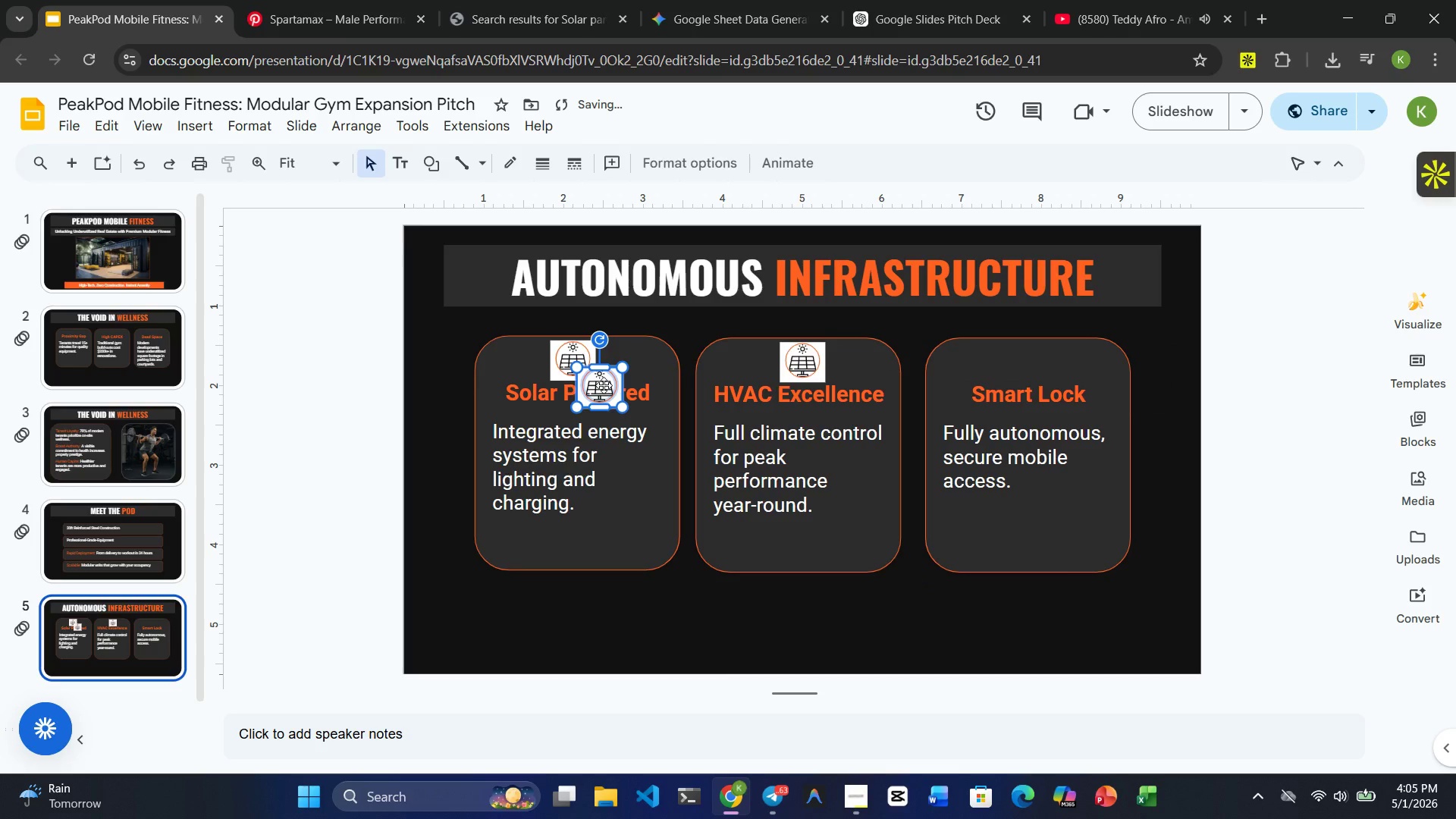 
left_click_drag(start_coordinate=[600, 383], to_coordinate=[1029, 360])
 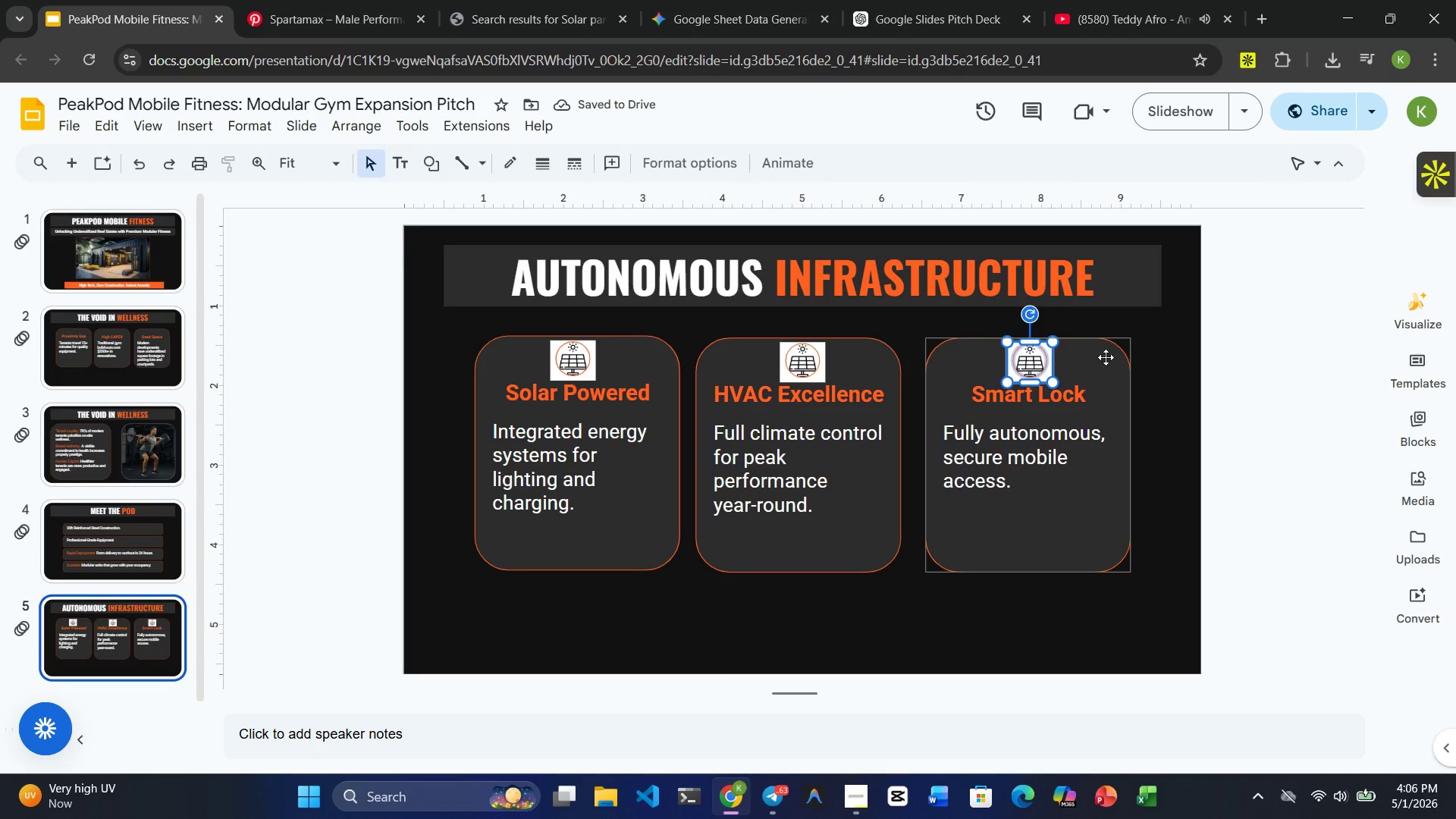 
double_click([1208, 353])
 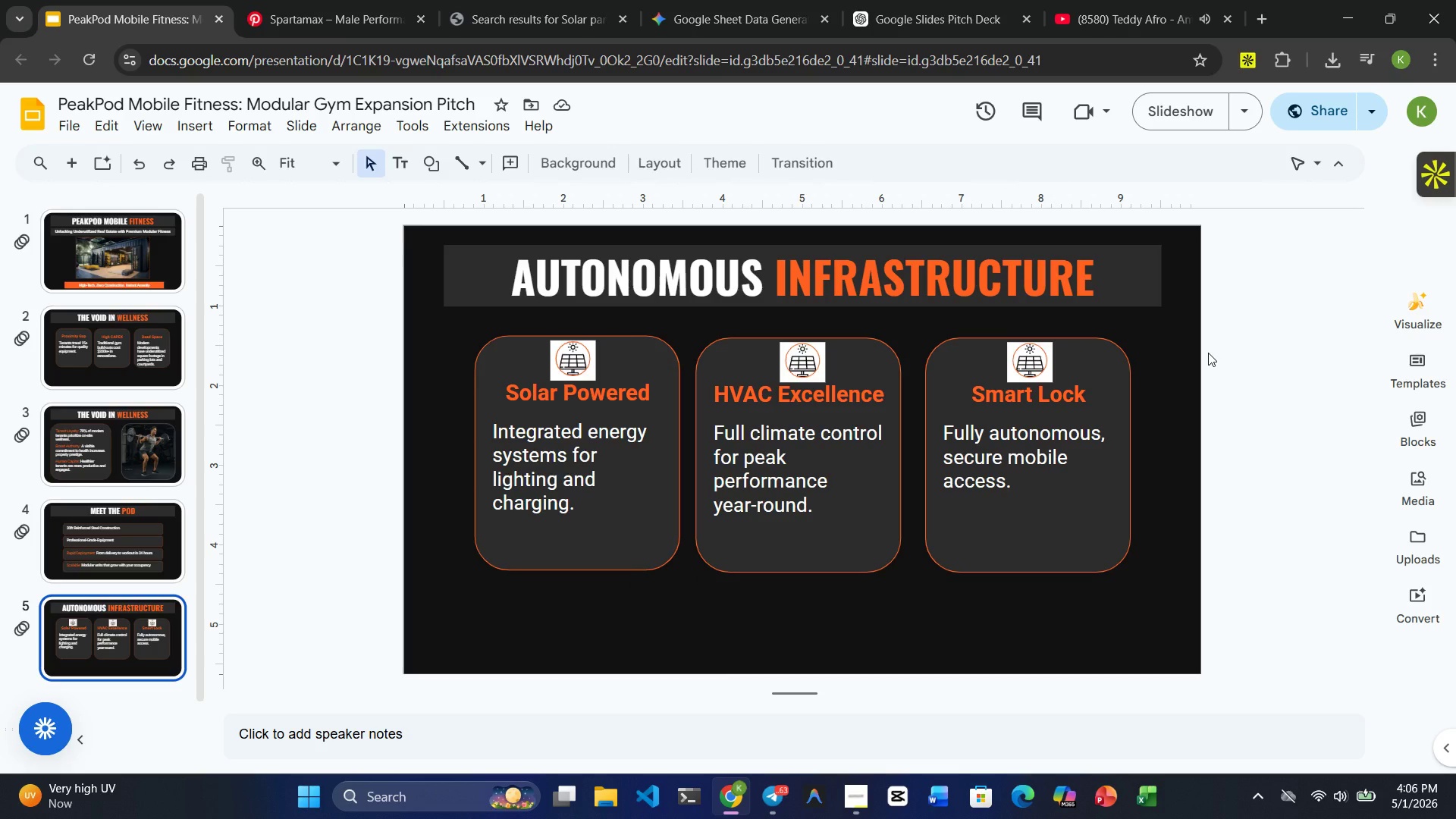 
wait(10.64)
 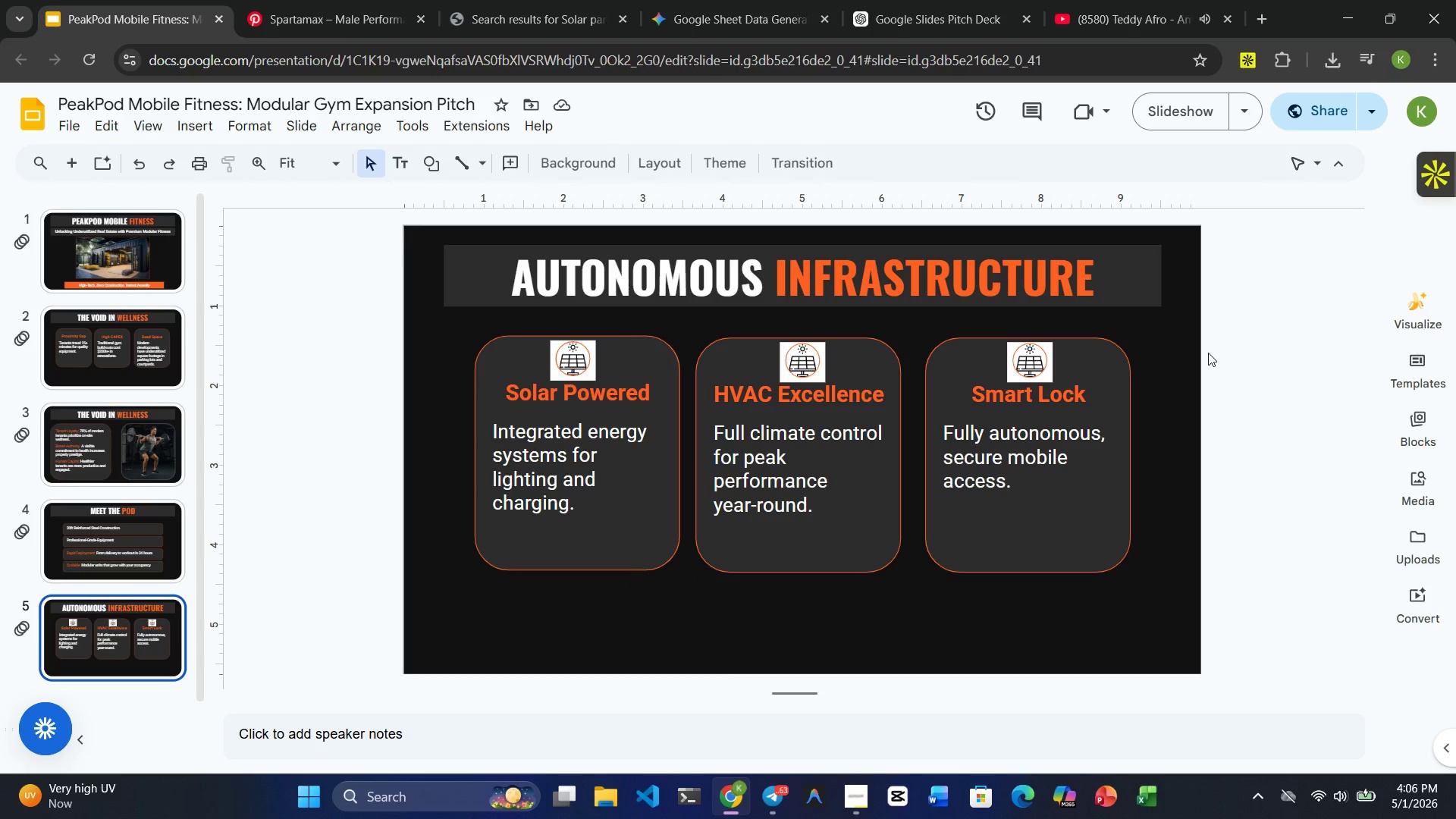 
left_click([89, 614])
 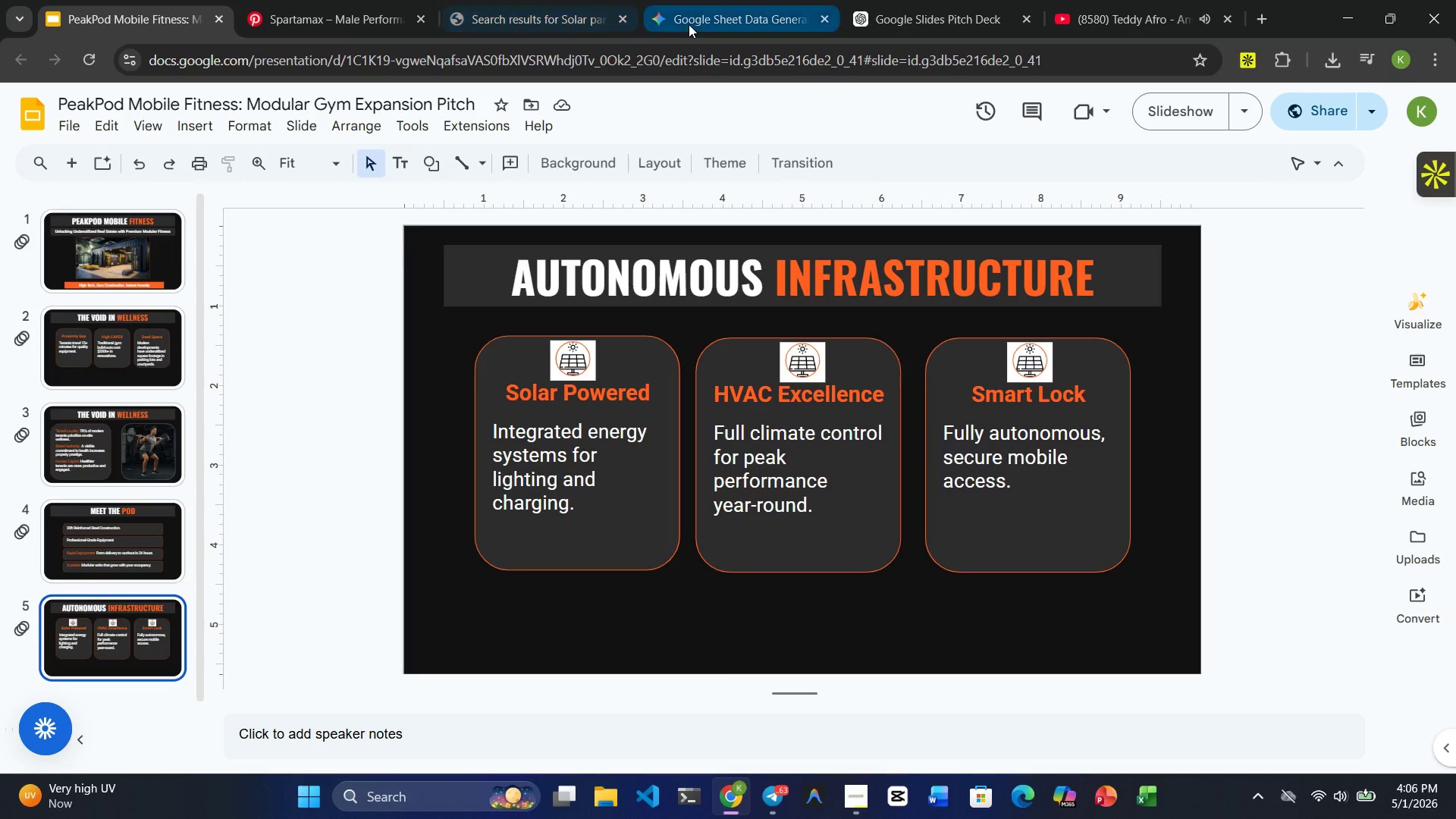 
wait(6.94)
 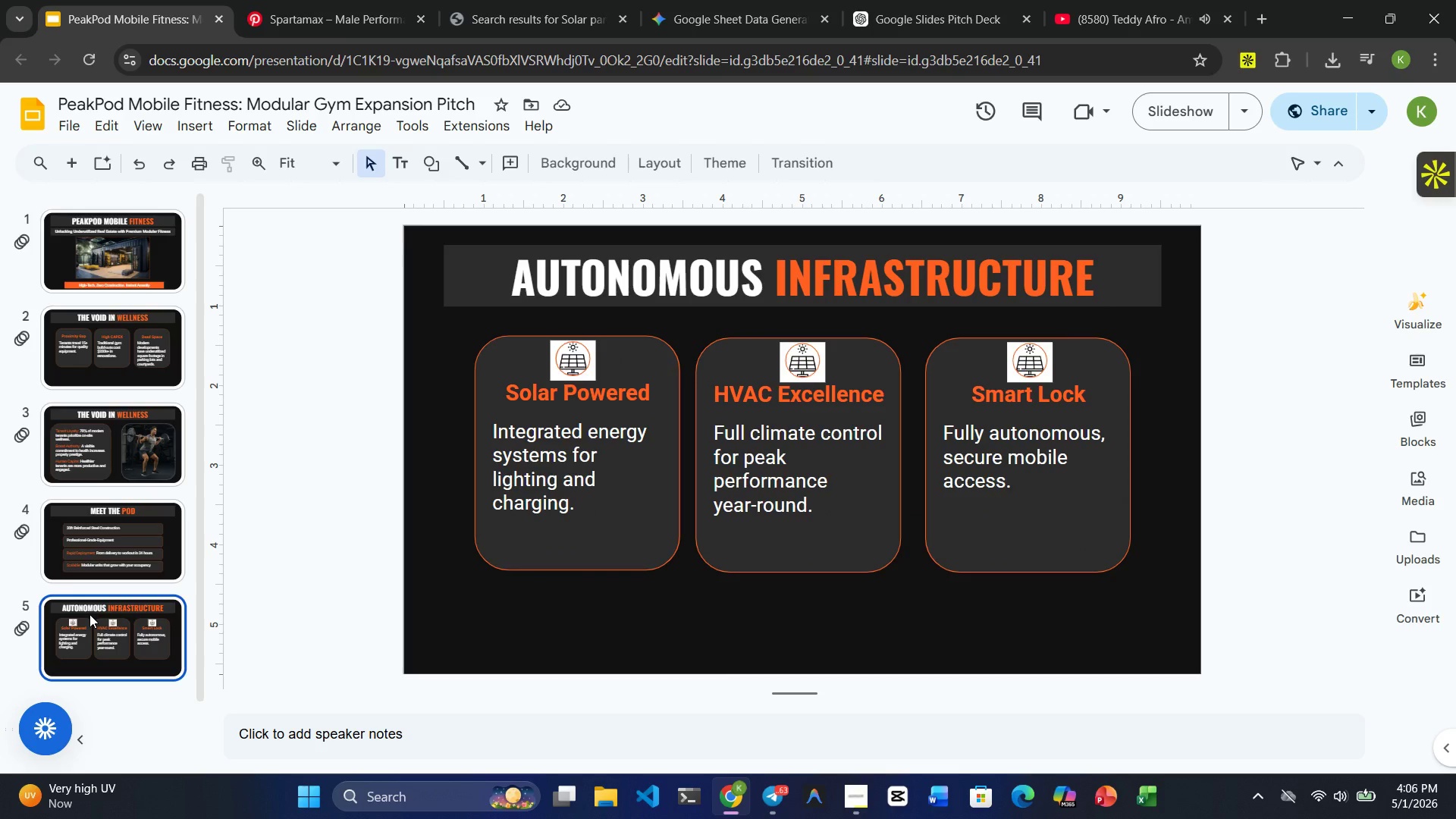 
left_click([320, 28])
 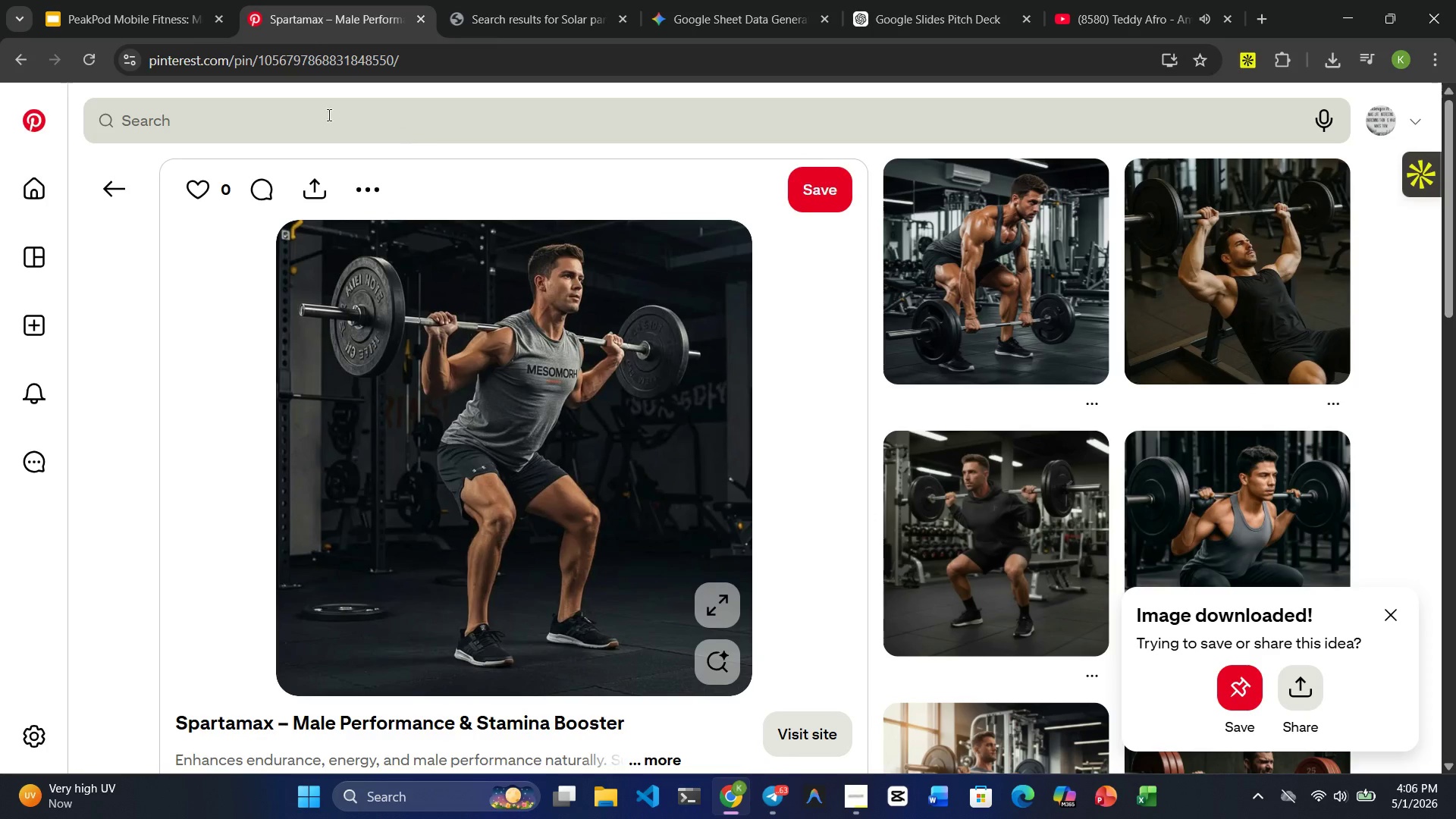 
left_click([326, 115])
 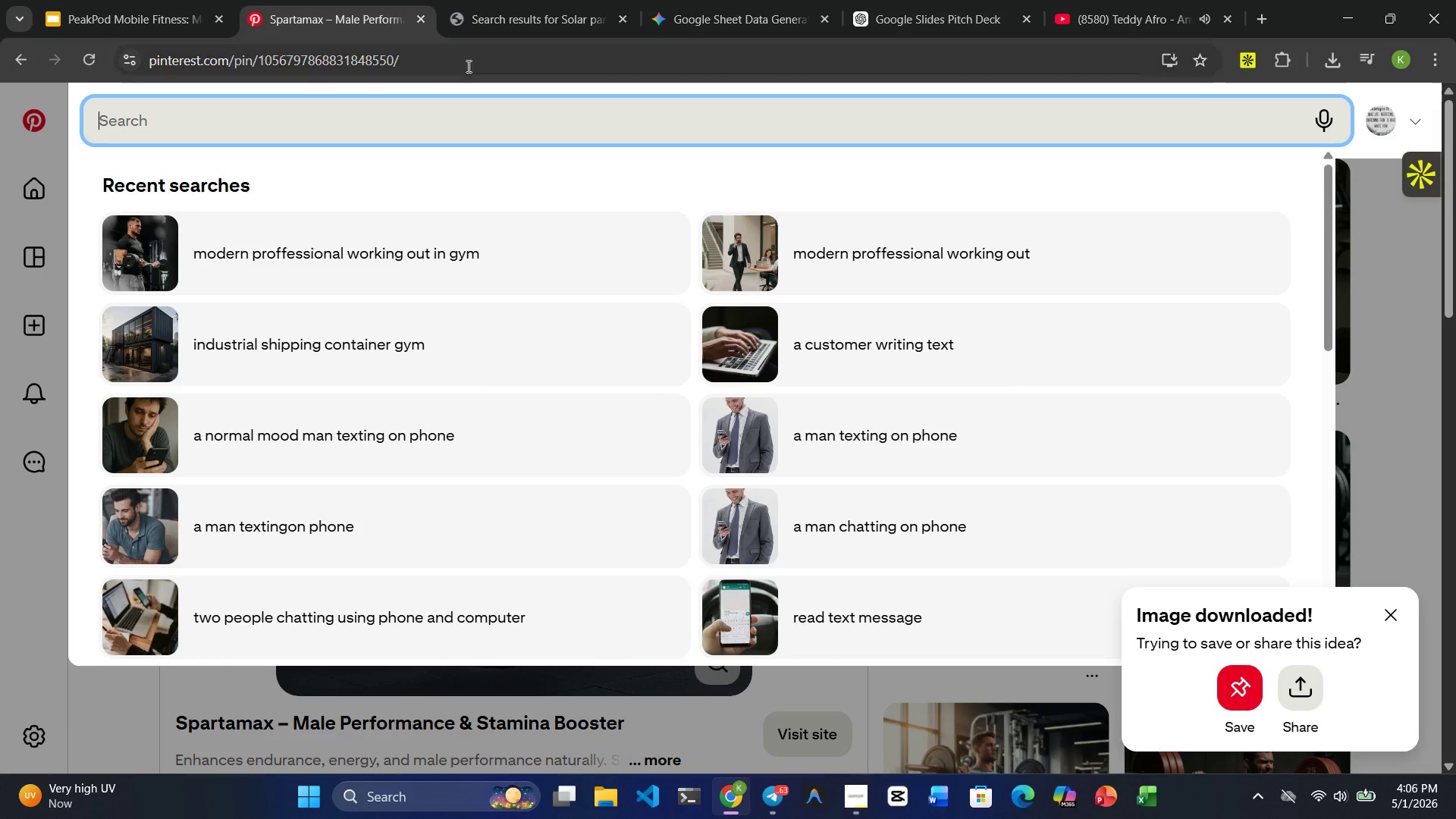 
left_click([543, 5])
 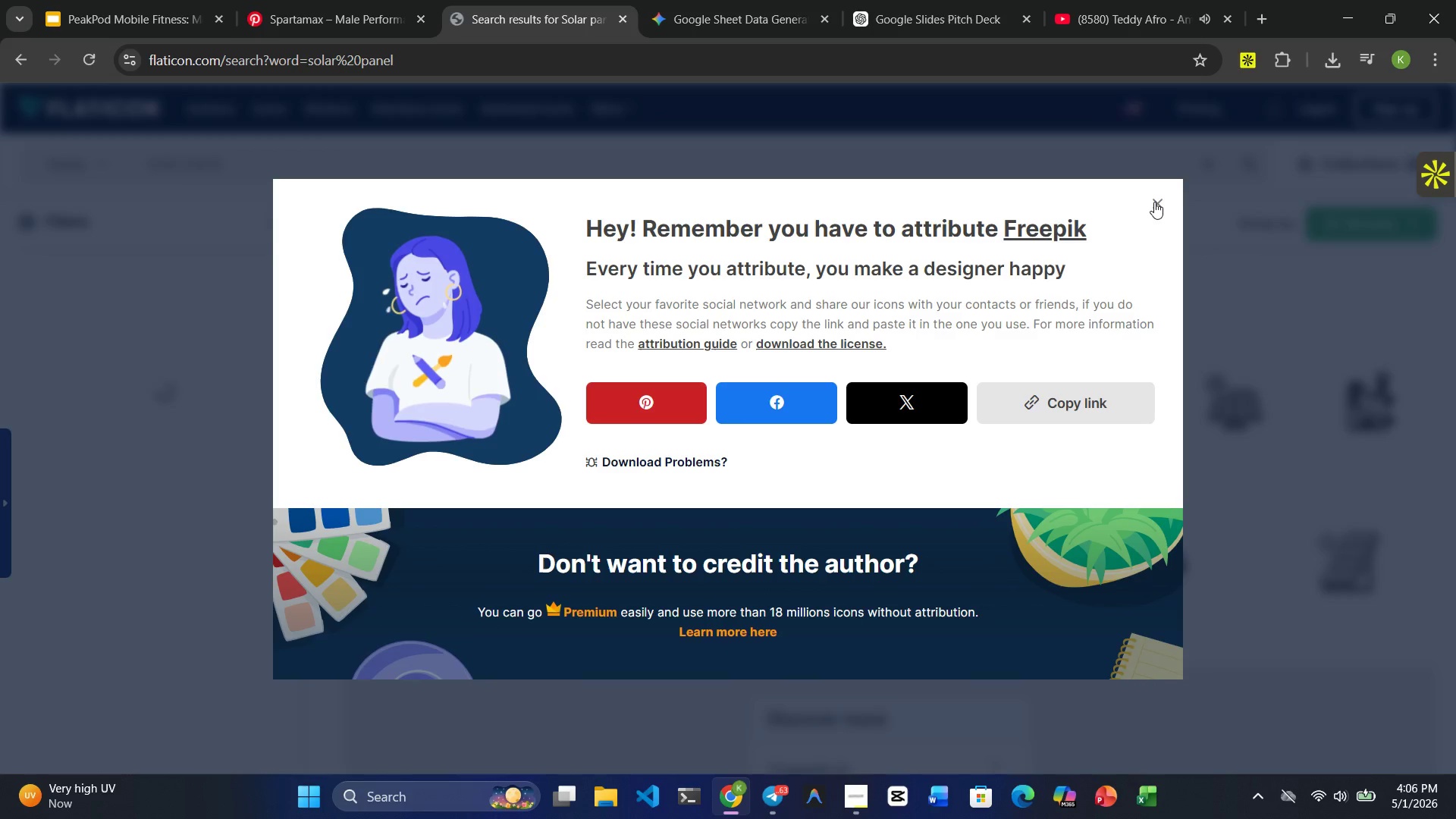 
left_click([1153, 199])
 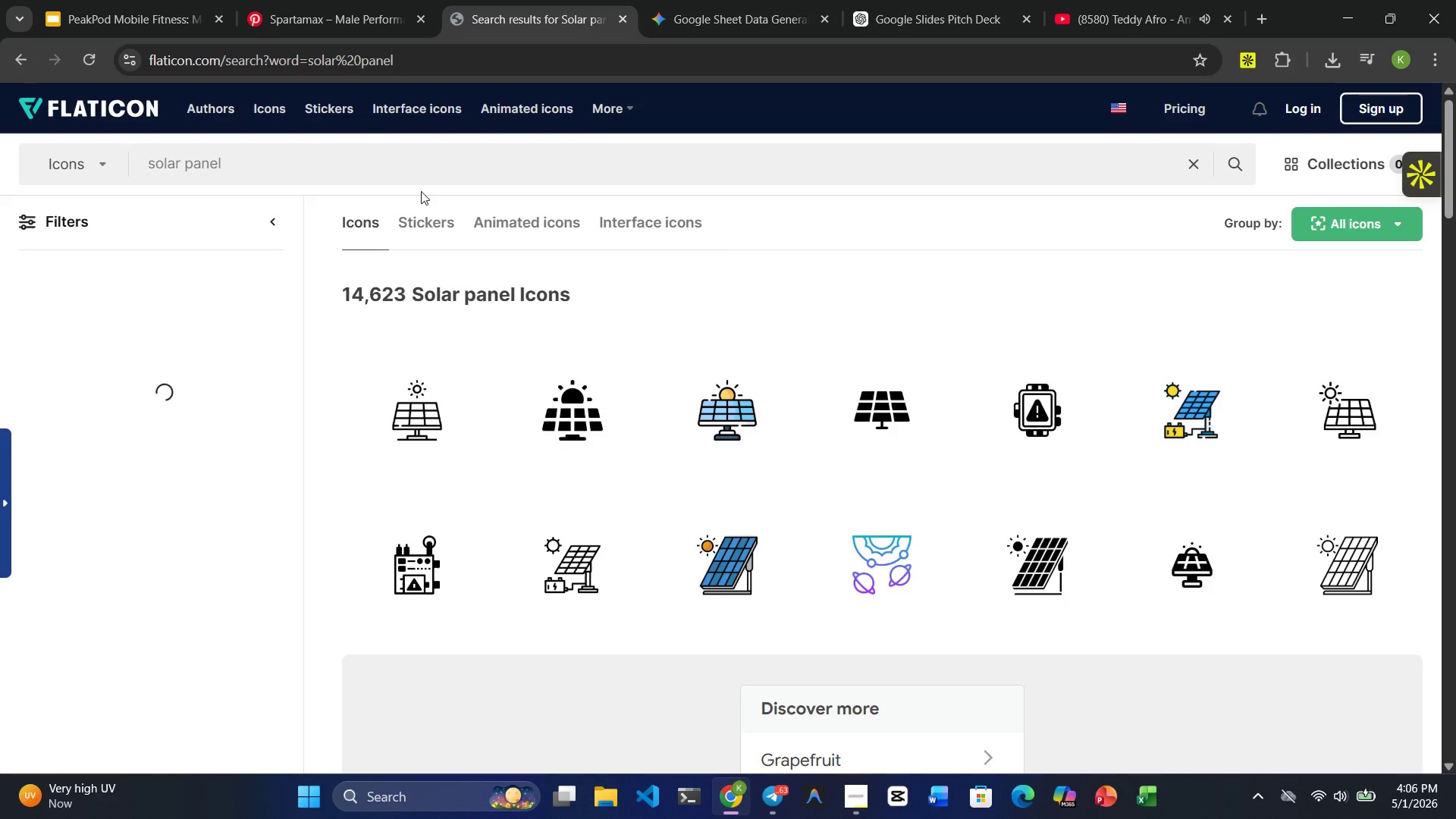 
double_click([421, 191])
 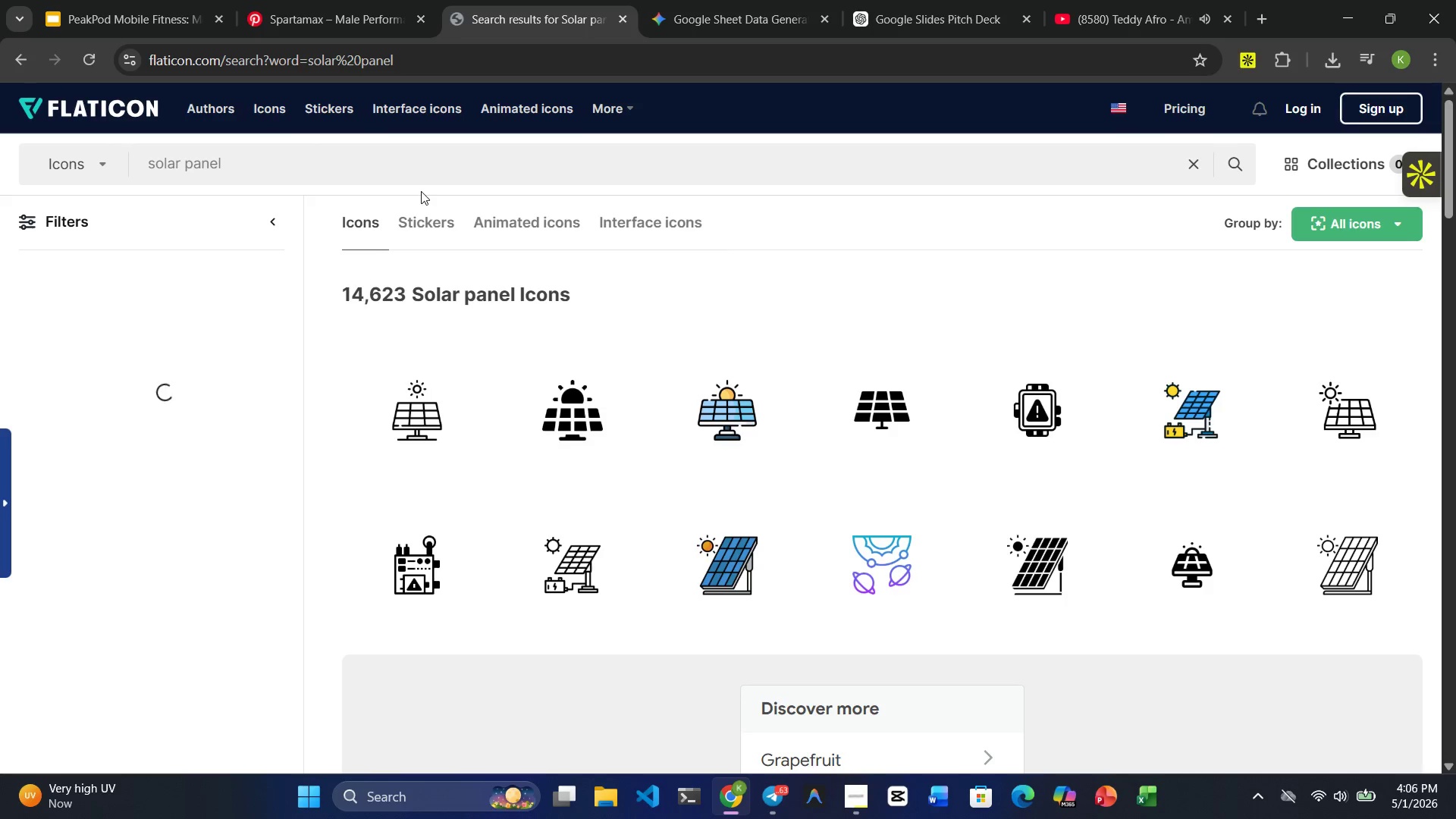 
triple_click([421, 191])
 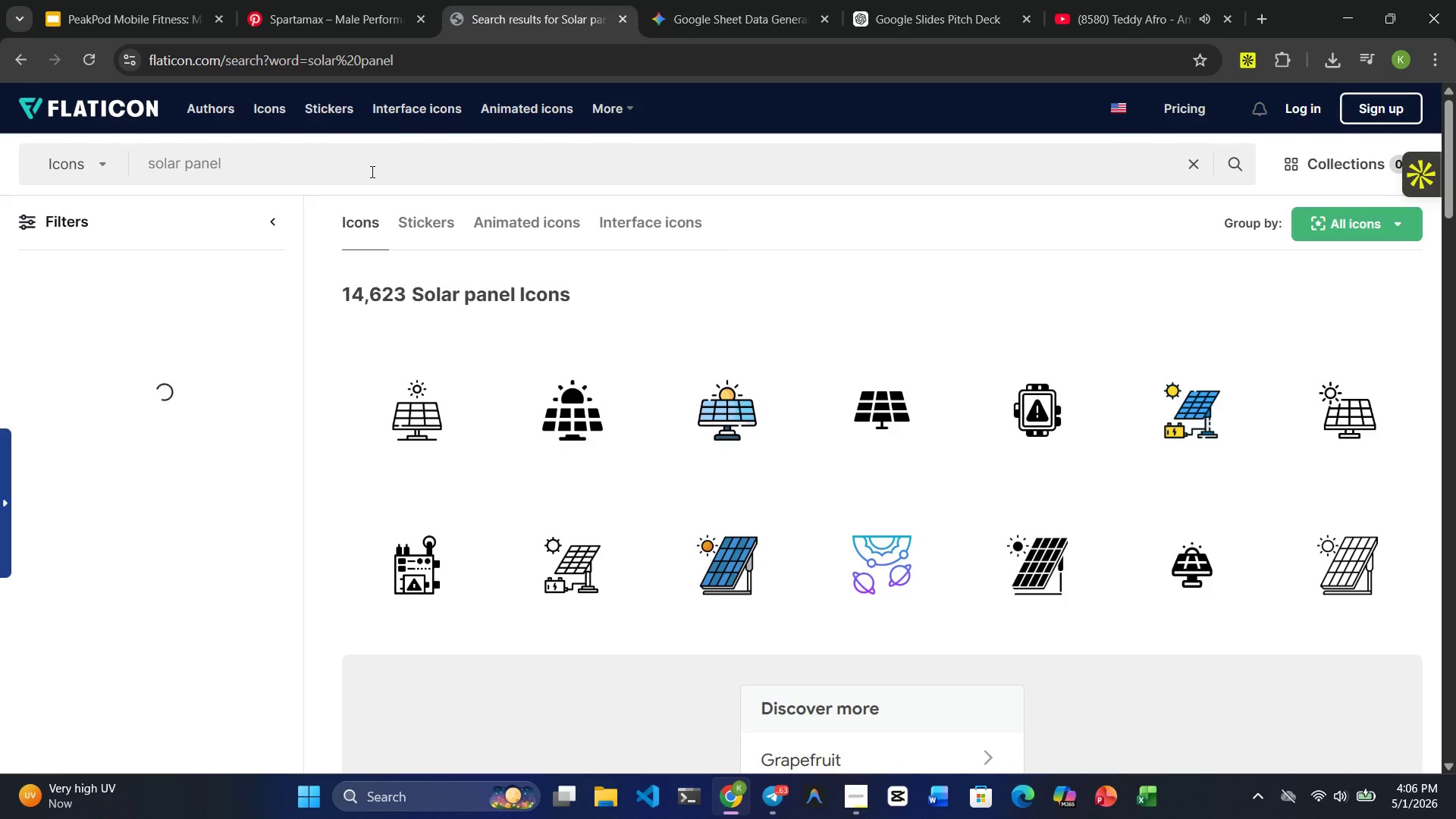 
triple_click([371, 171])
 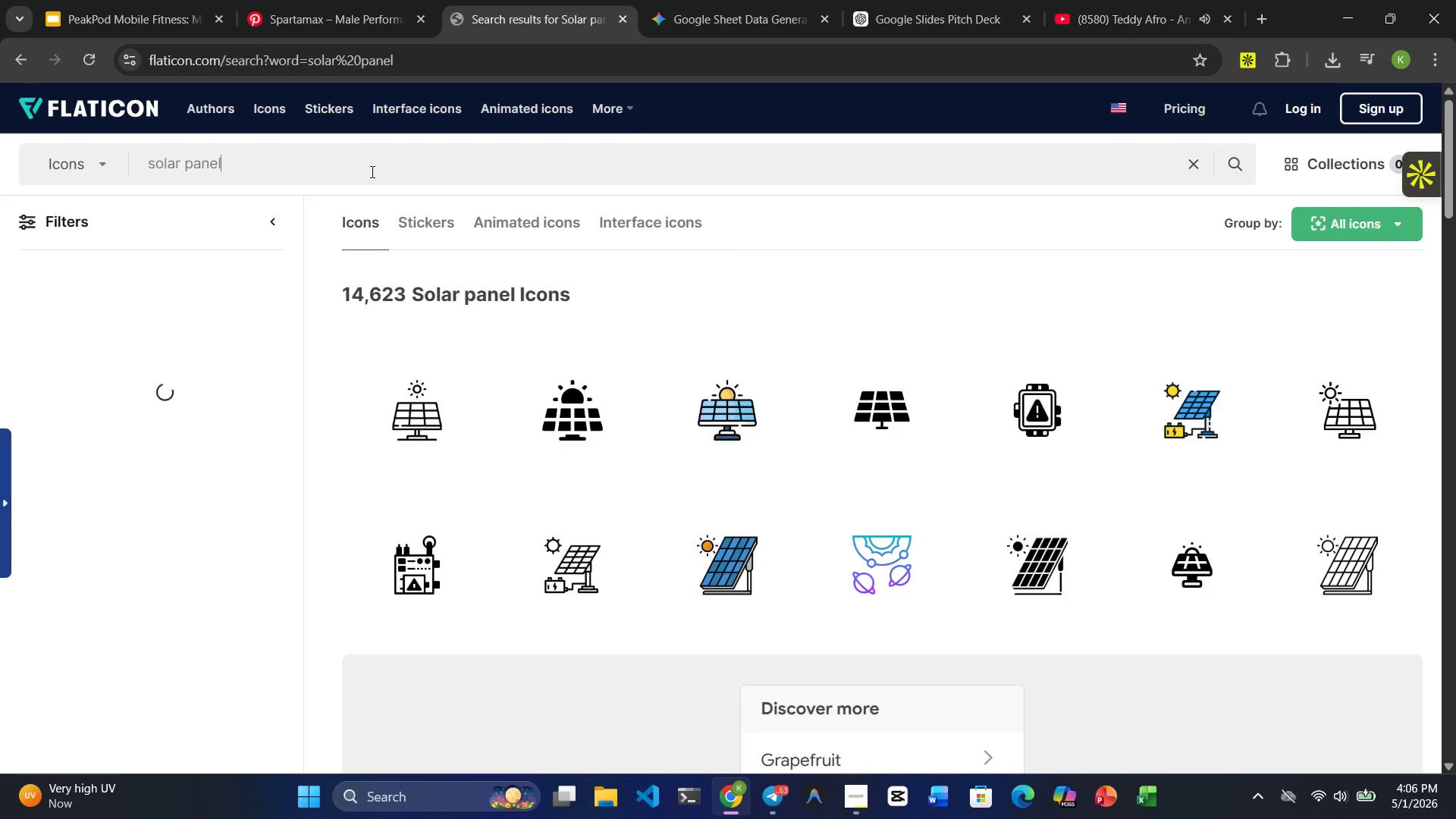 
triple_click([371, 171])
 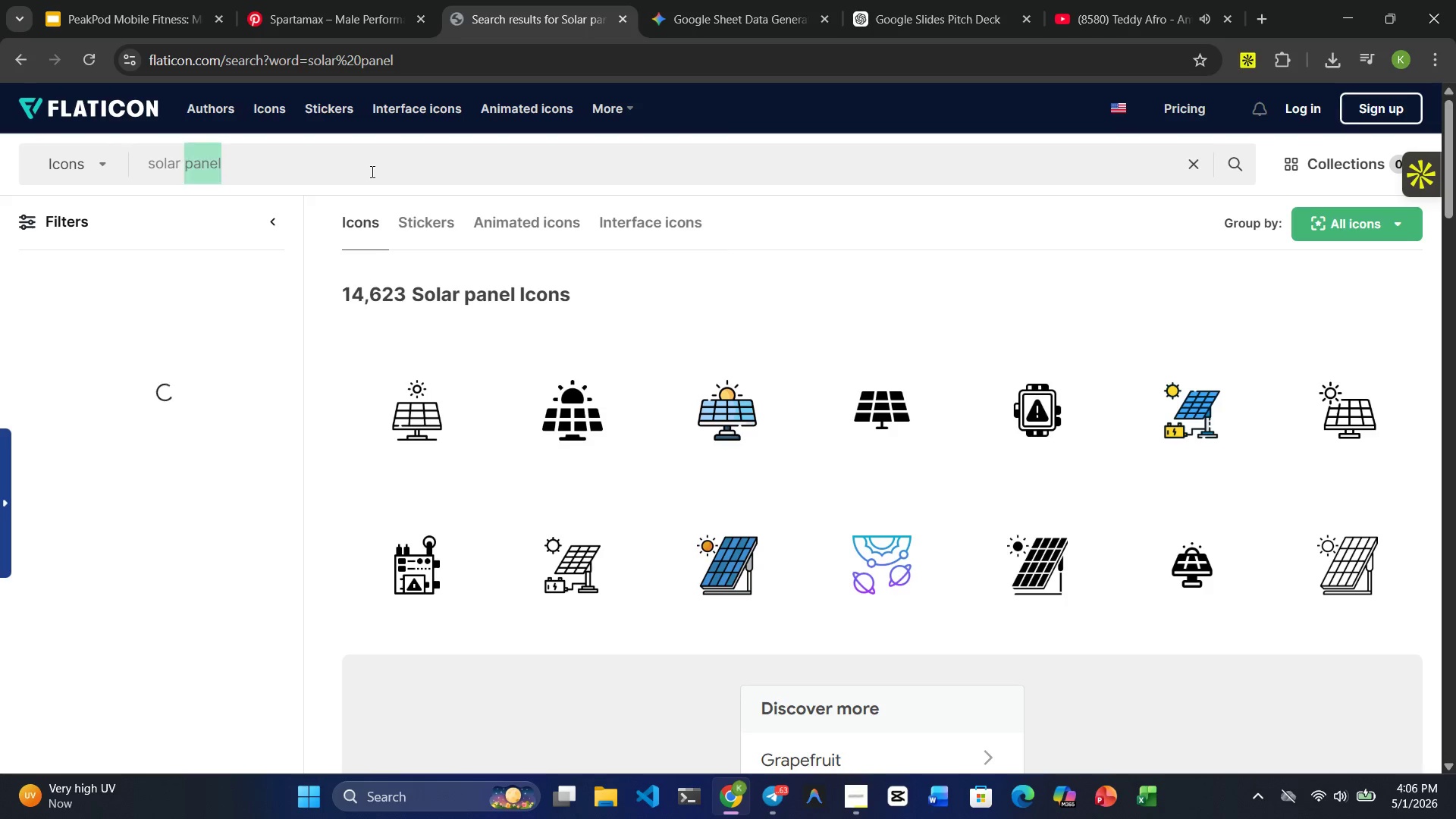 
triple_click([371, 171])
 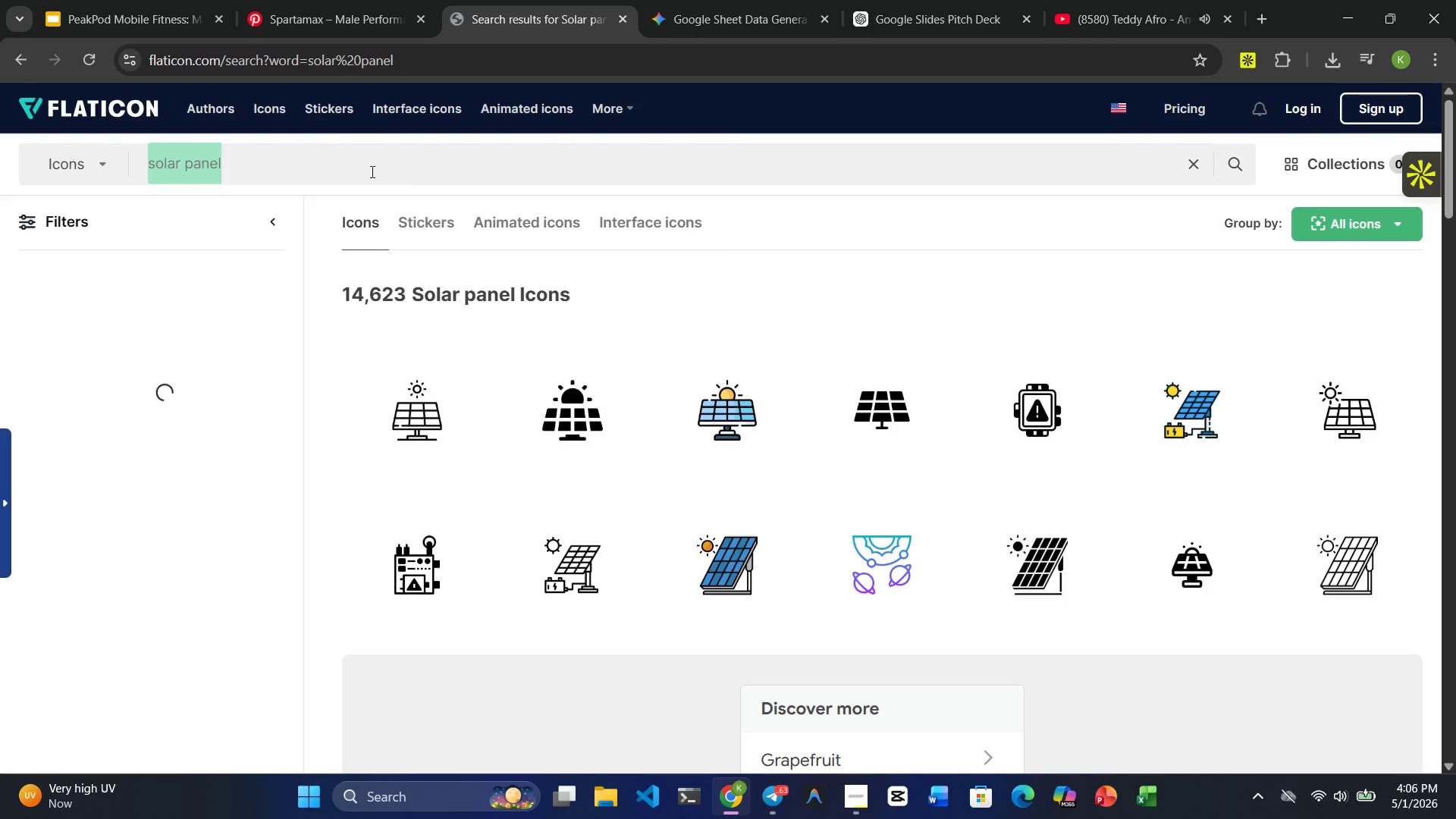 
triple_click([371, 171])
 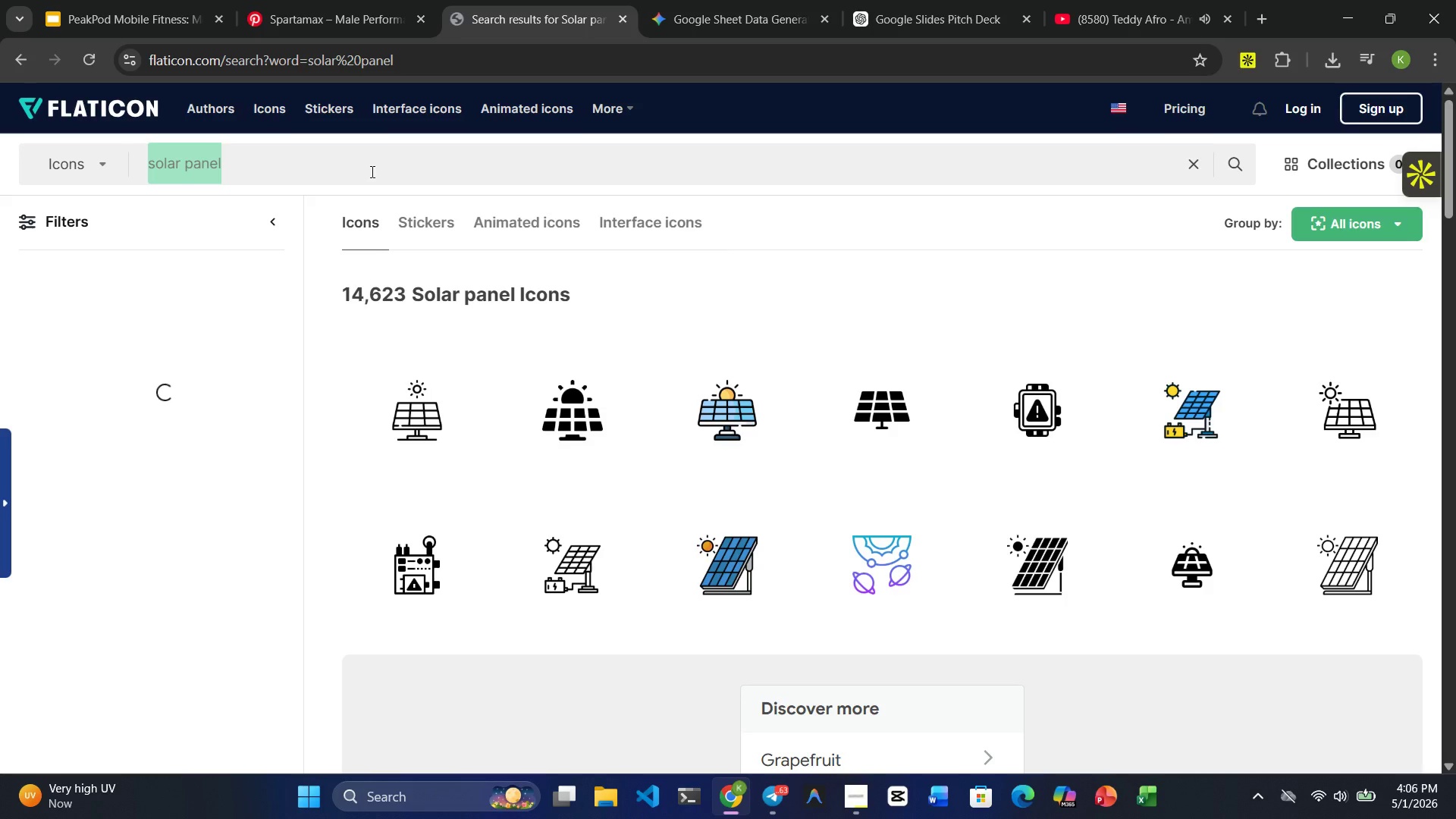 
type(sno )
key(Backspace)
type(w flake)
 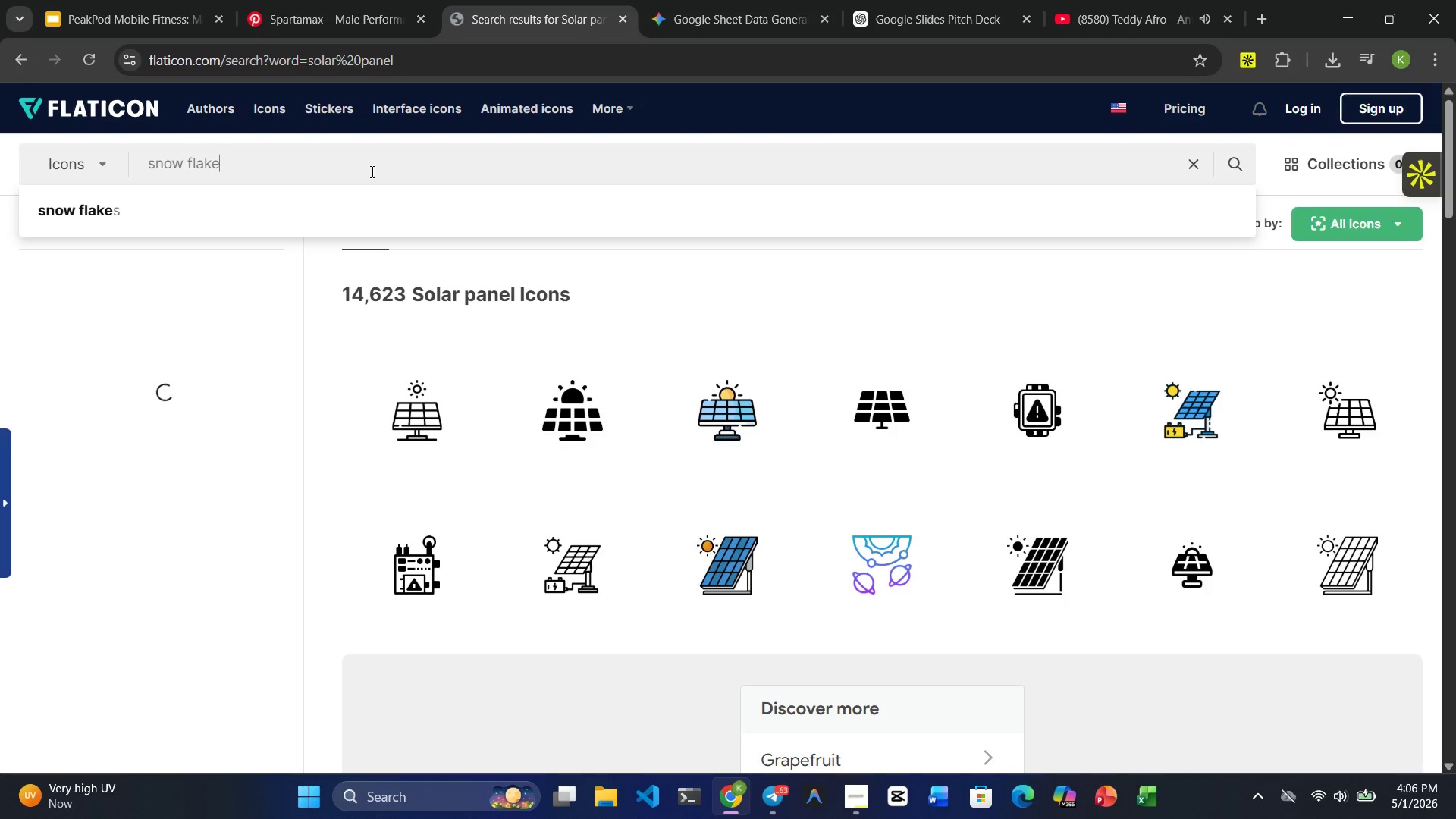 
key(Enter)
 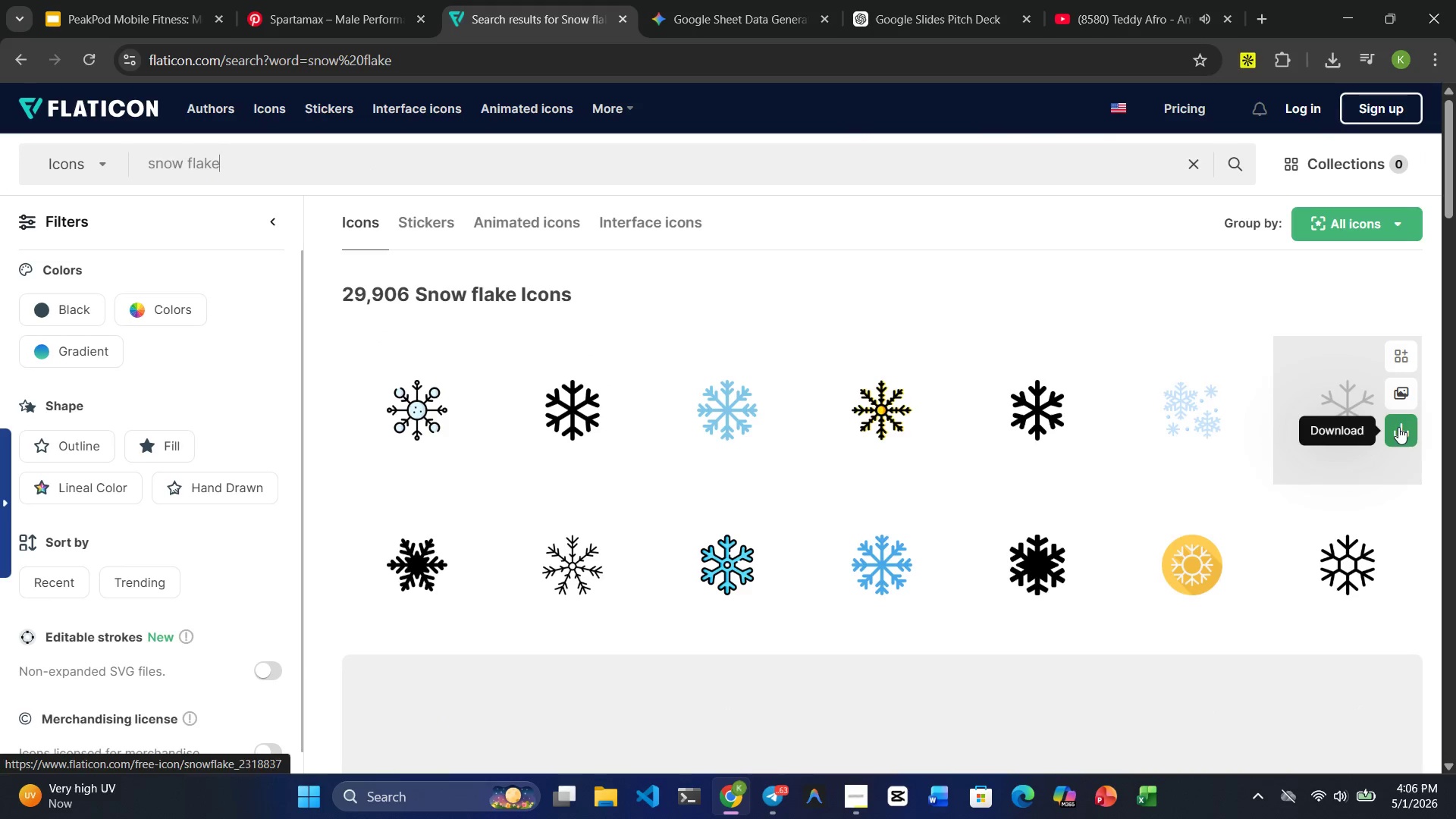 
wait(6.02)
 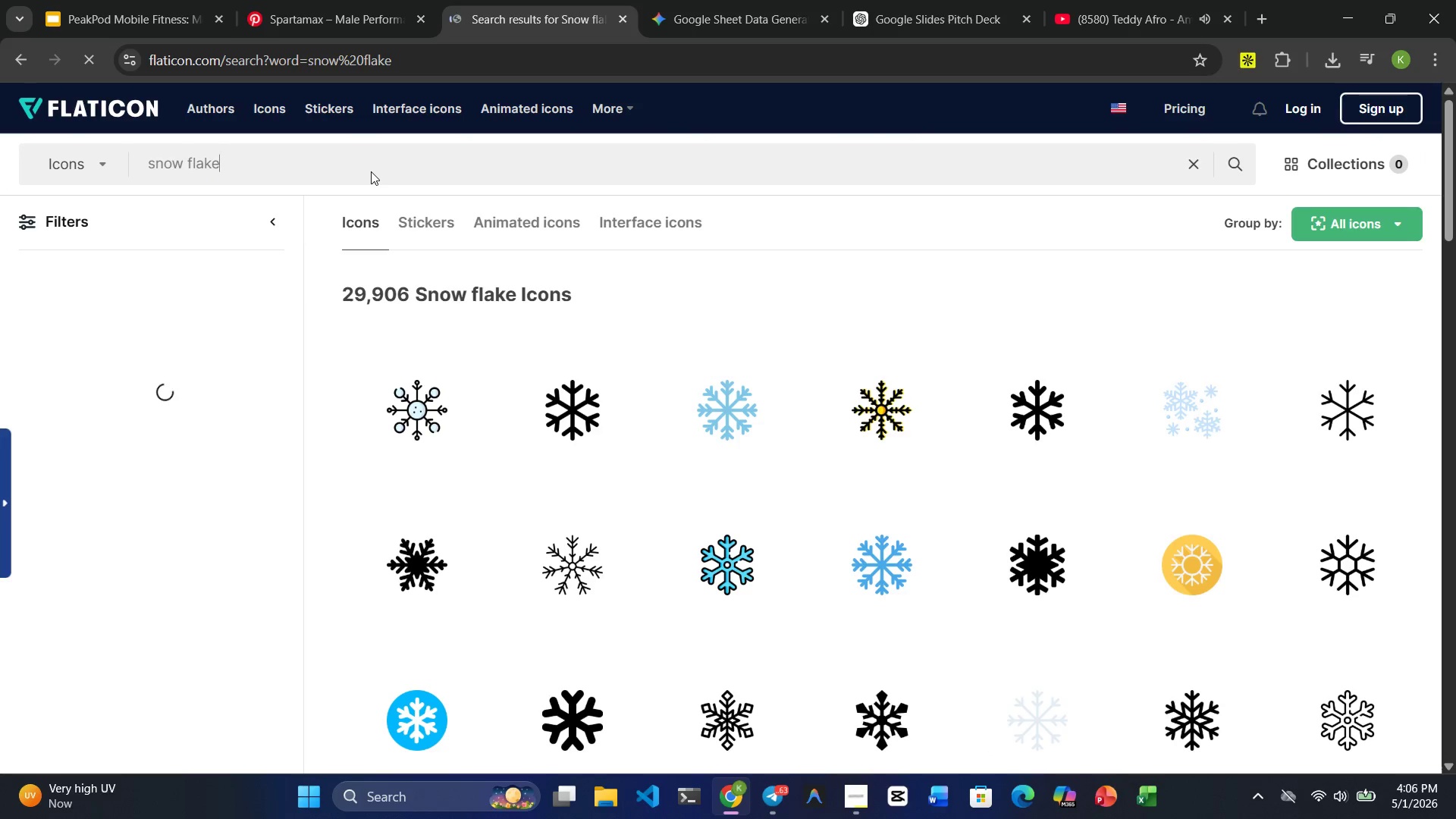 
left_click([1398, 428])
 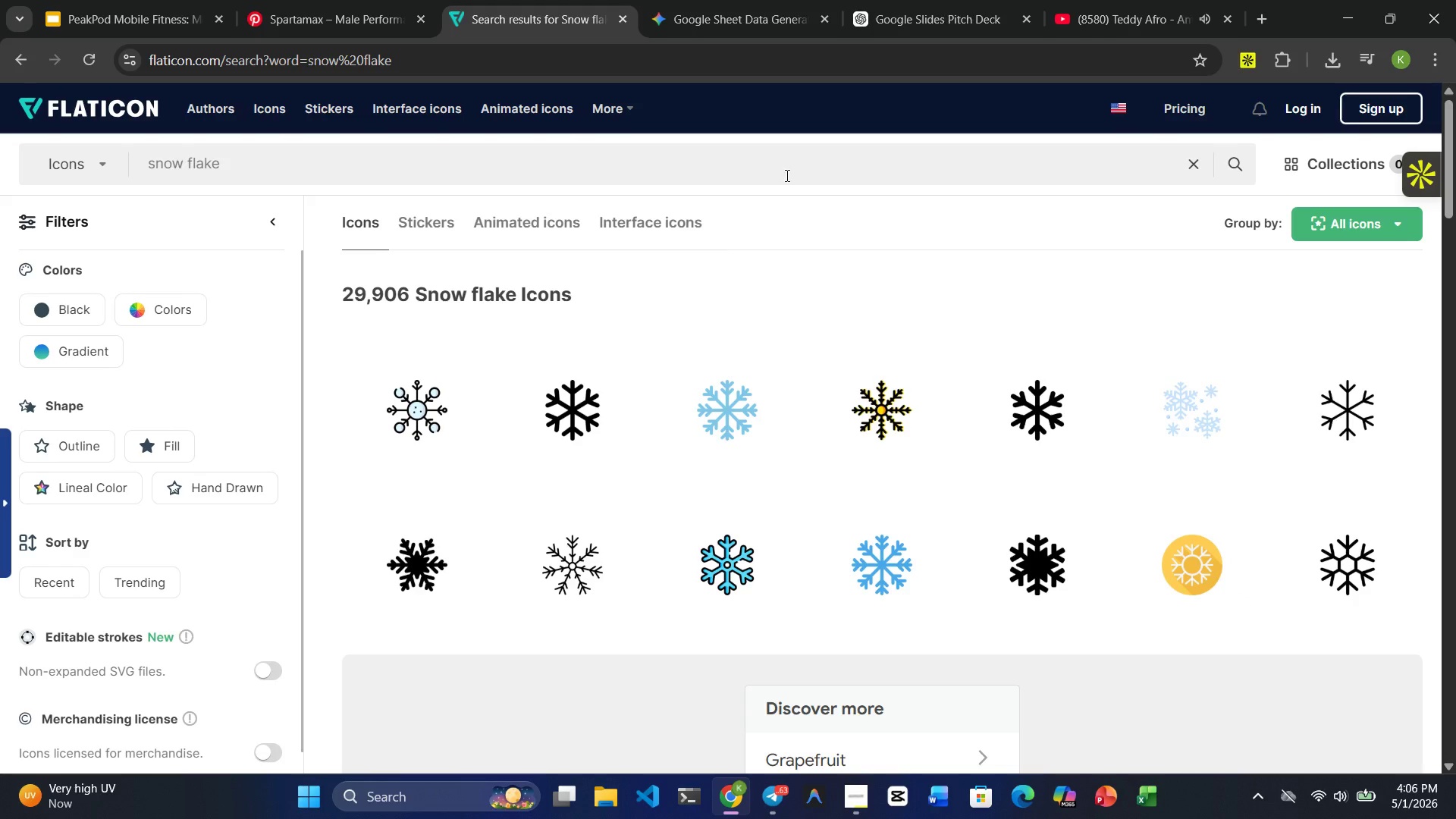 
double_click([360, 168])
 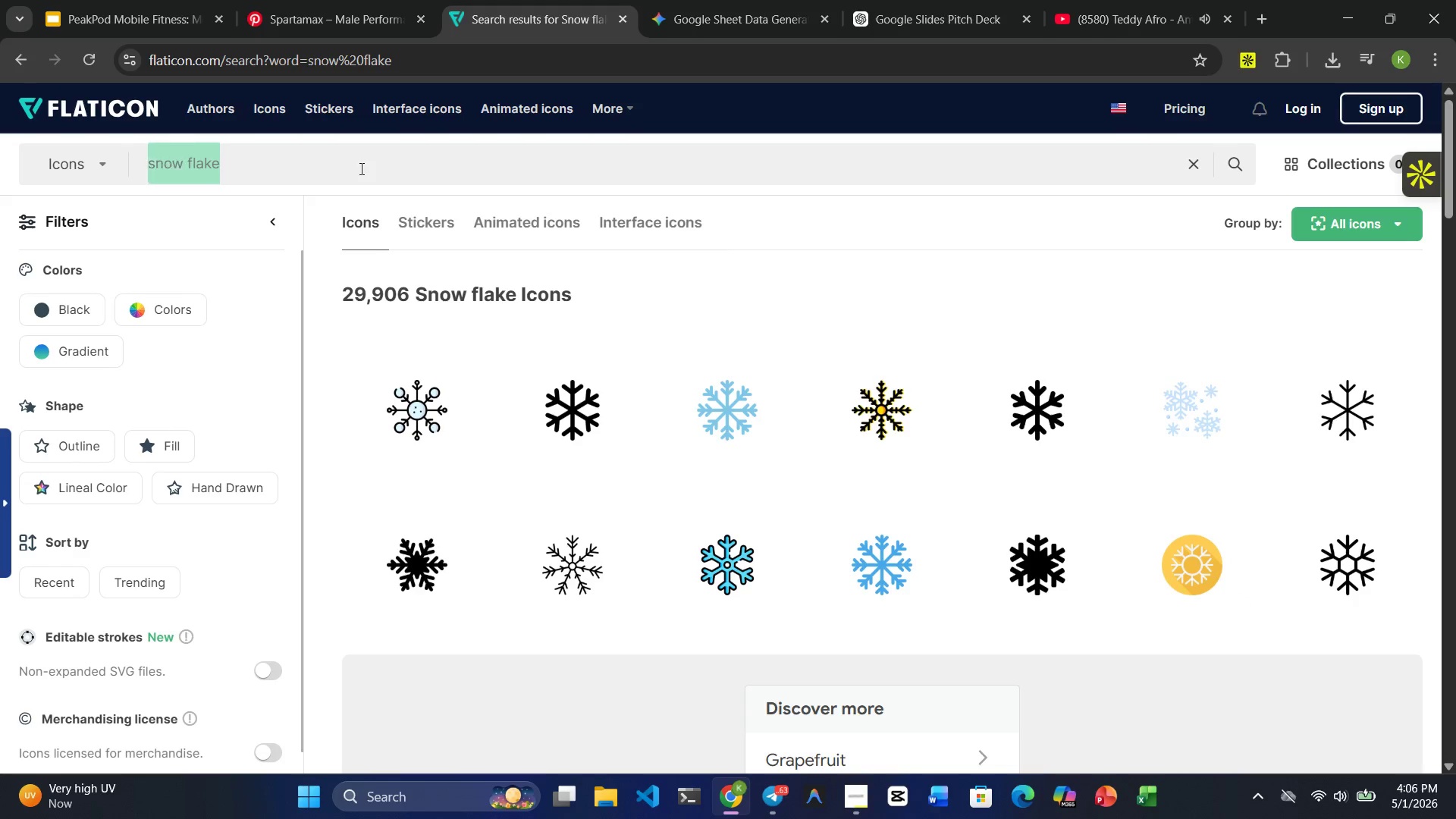 
triple_click([360, 168])
 